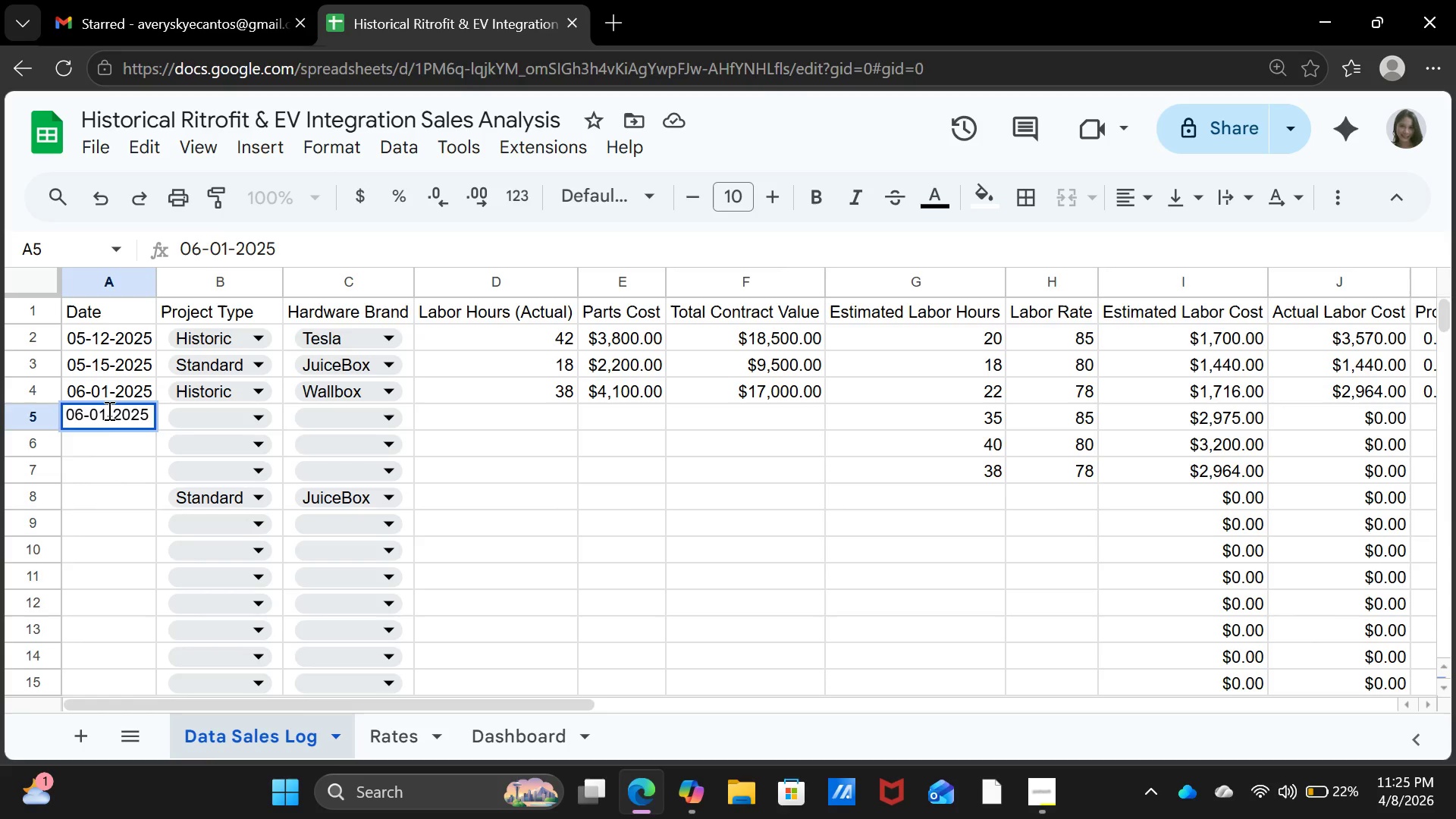 
key(Enter)
 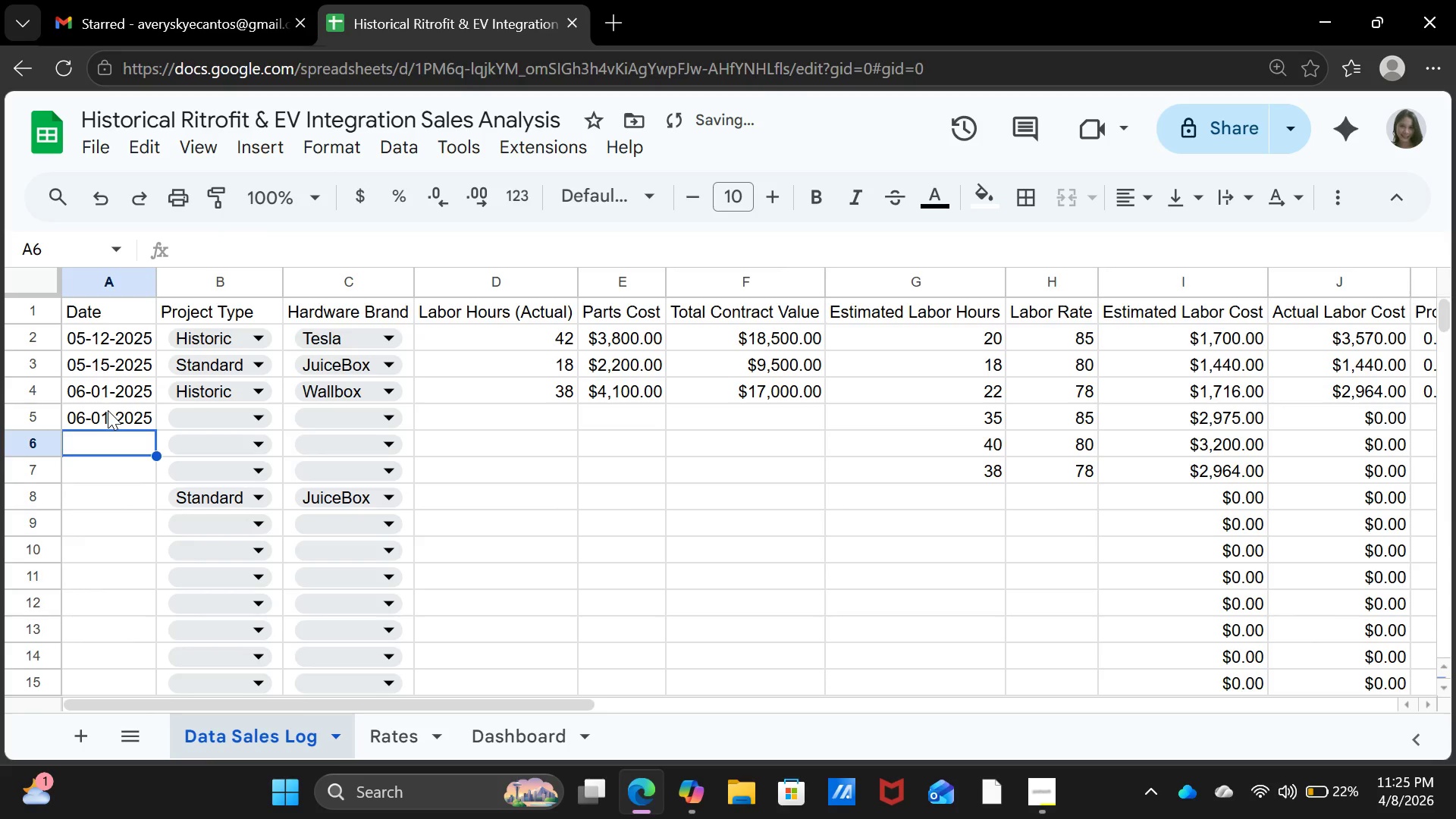 
key(ArrowUp)
 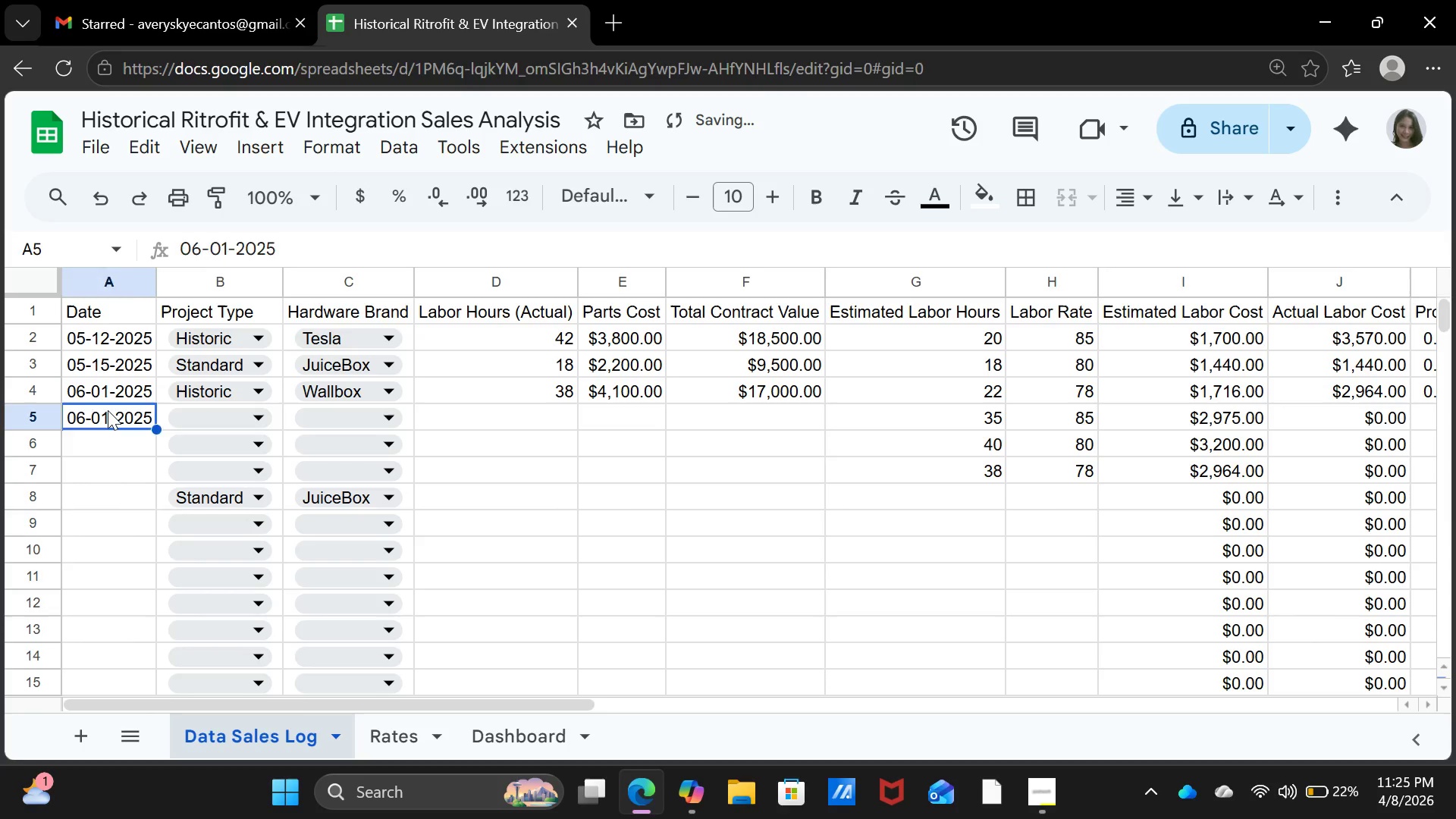 
key(ArrowRight)
 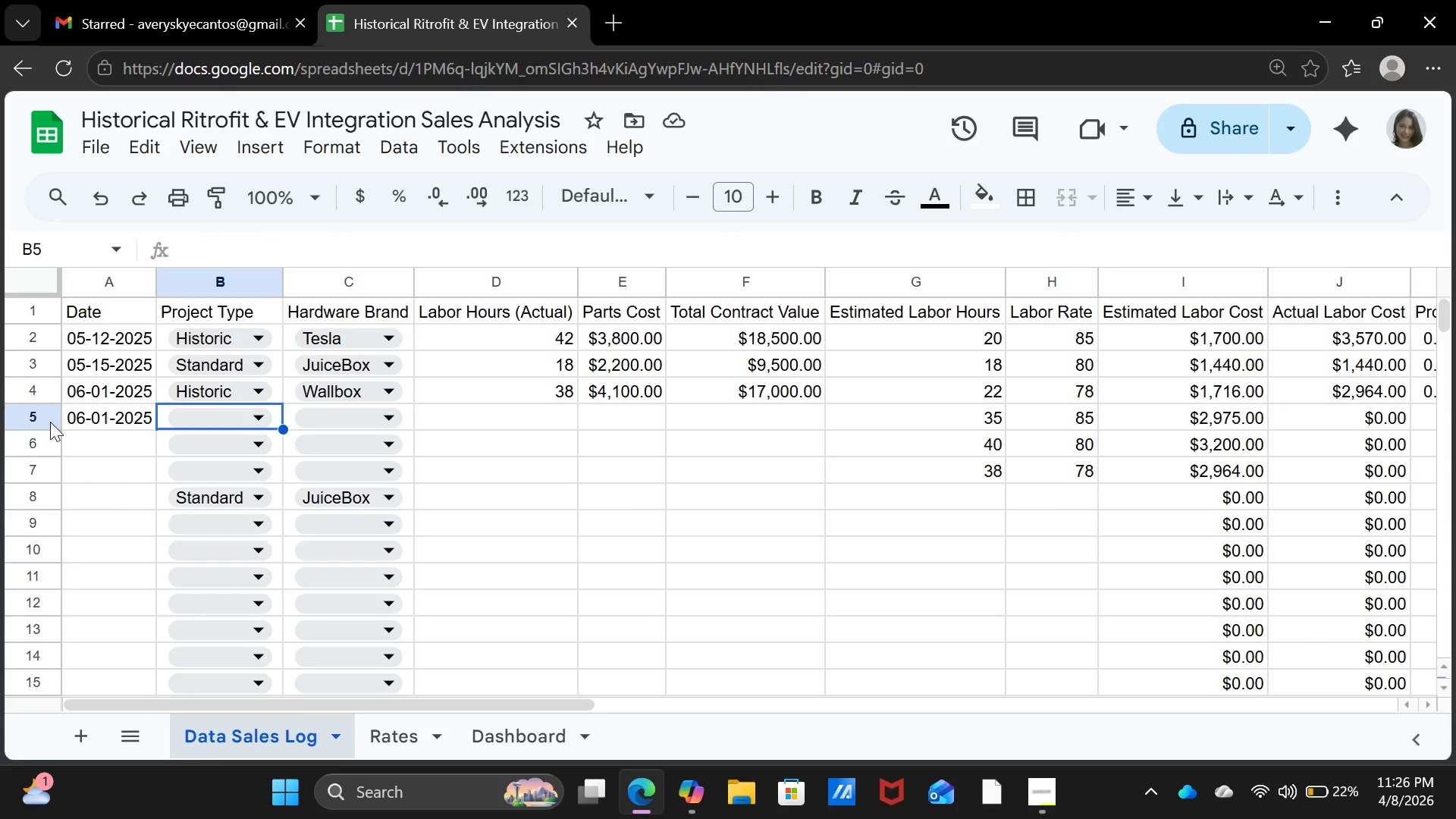 
left_click([107, 417])
 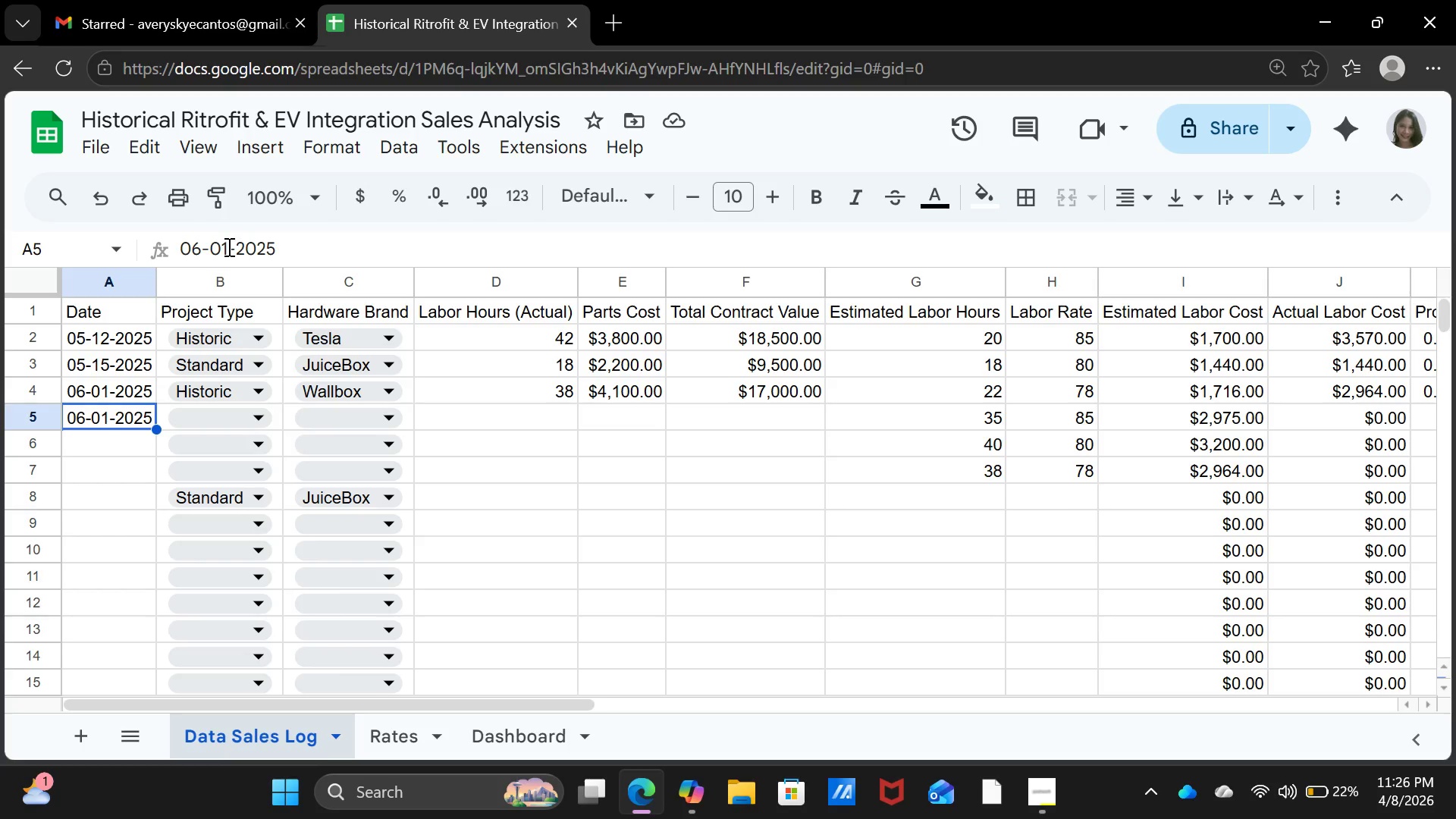 
left_click([224, 246])
 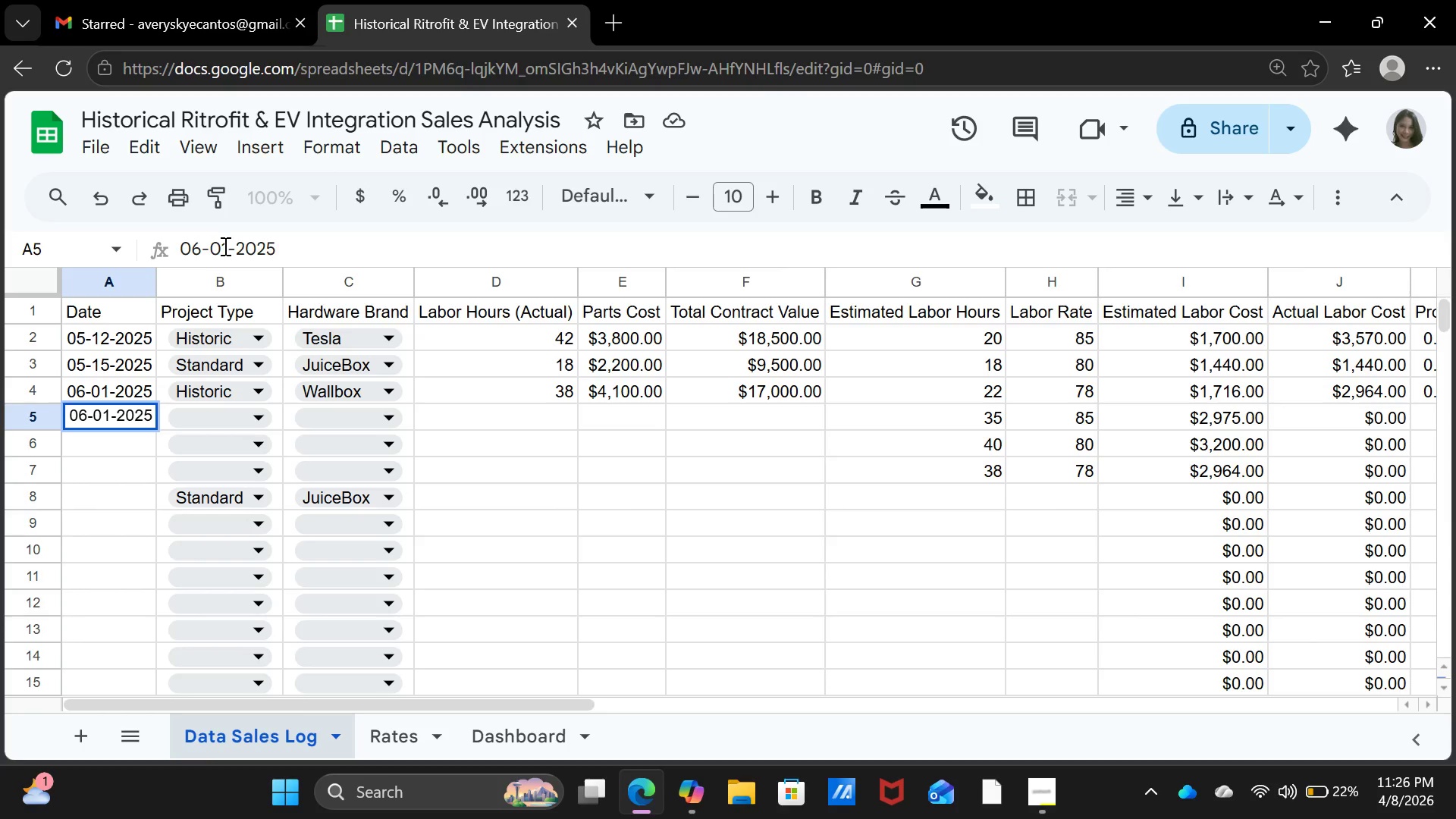 
key(Backspace)
 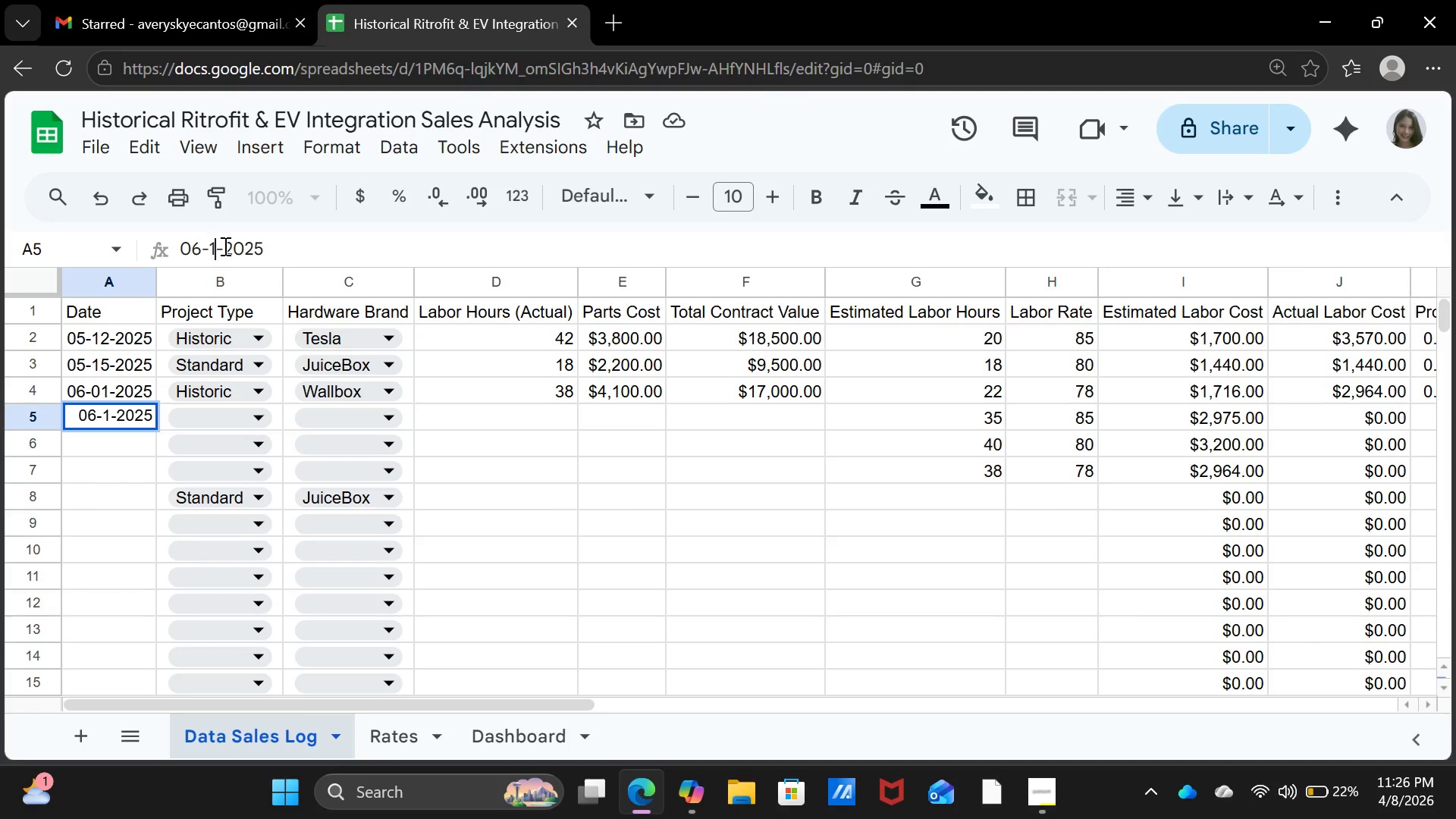 
key(ArrowRight)
 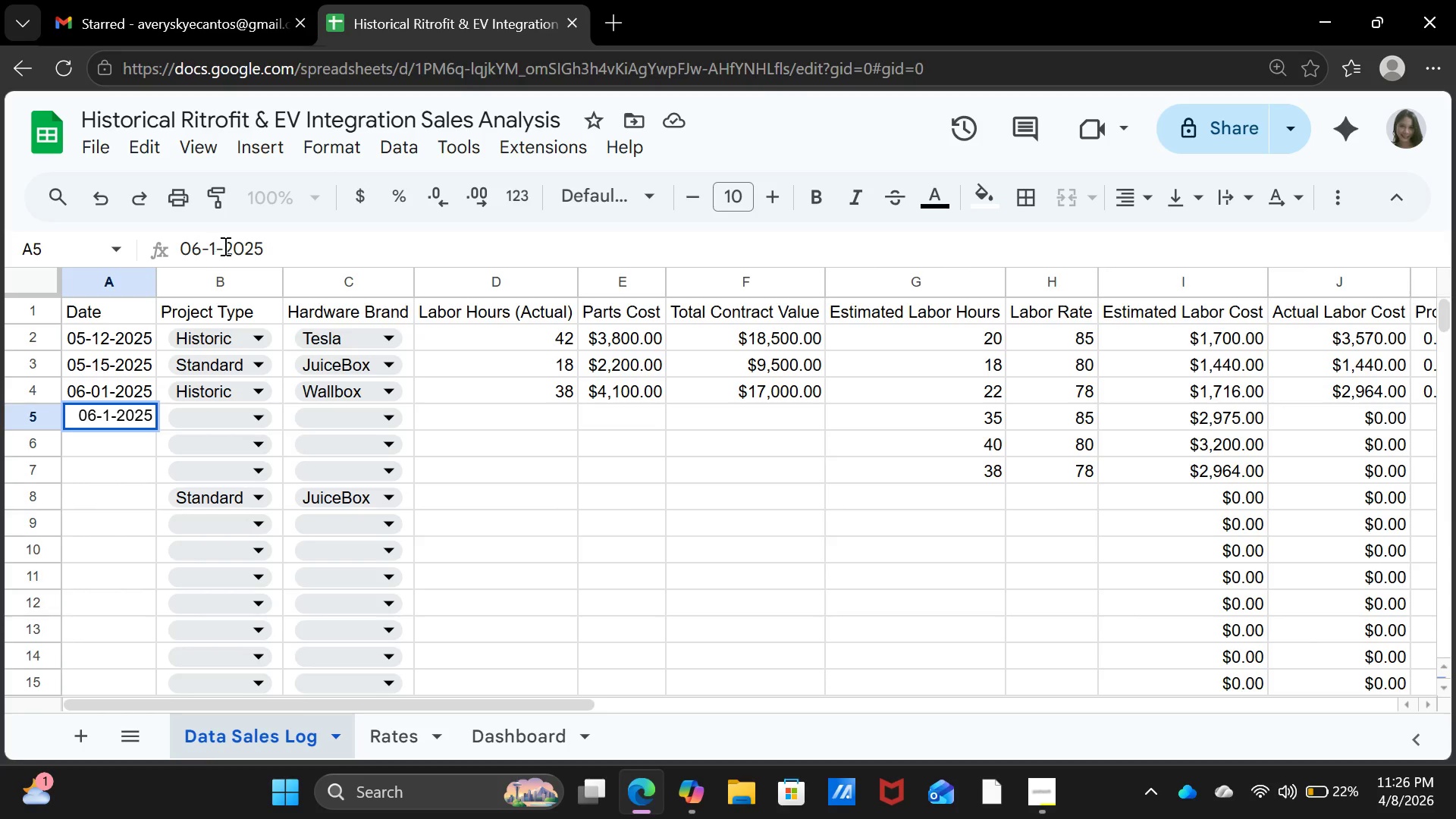 
key(0)
 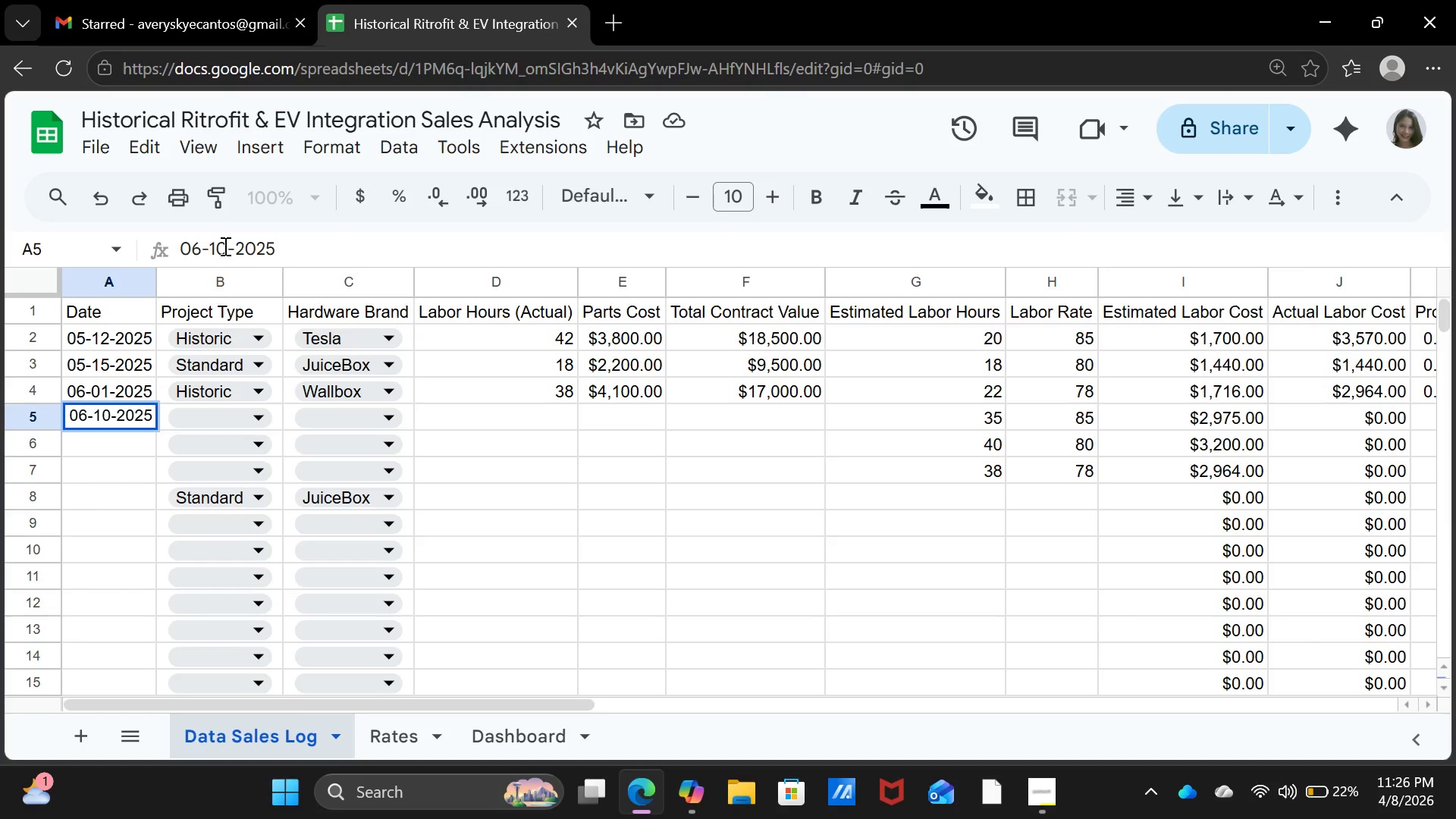 
key(Enter)
 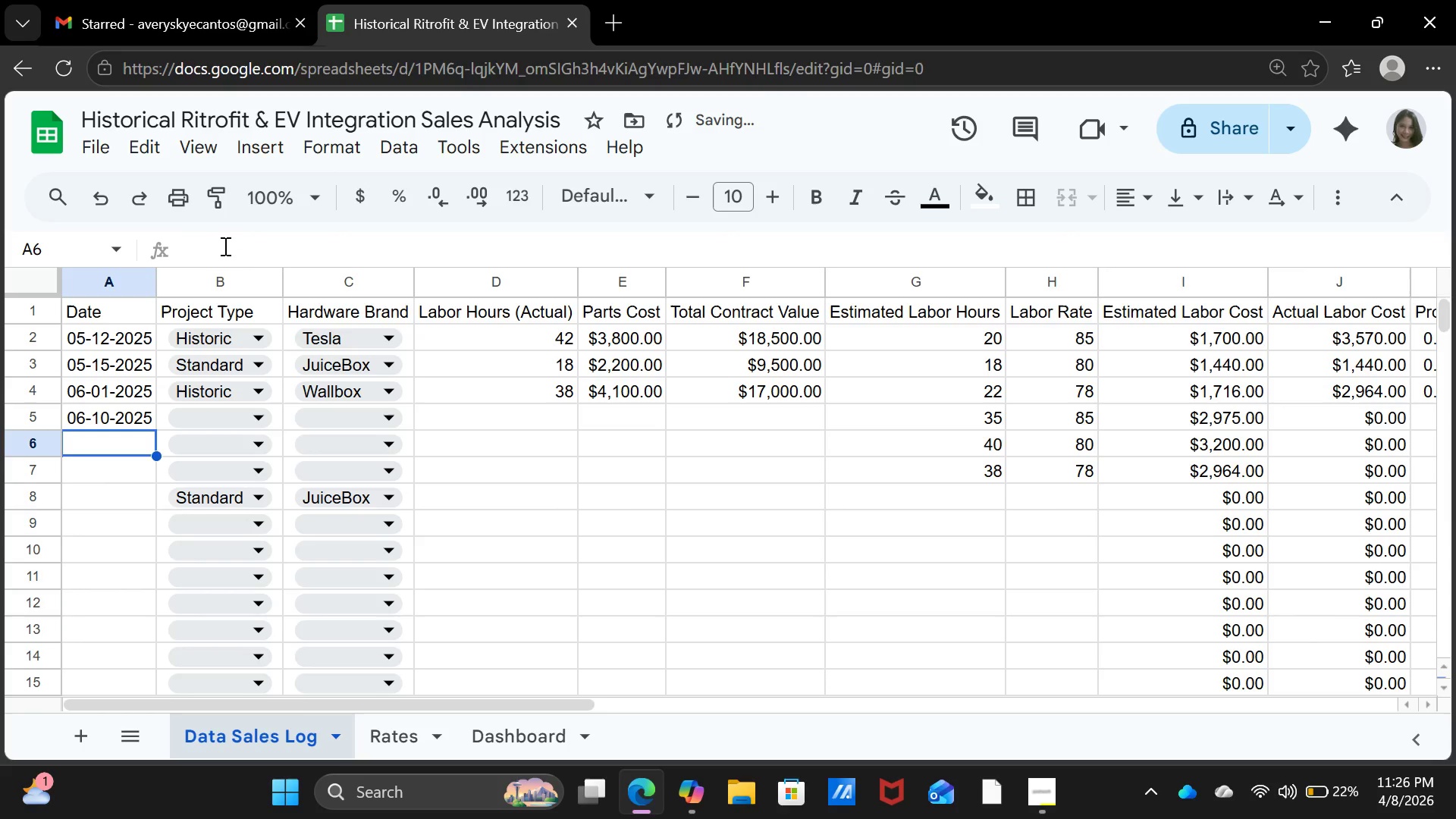 
key(Shift+ShiftRight)
 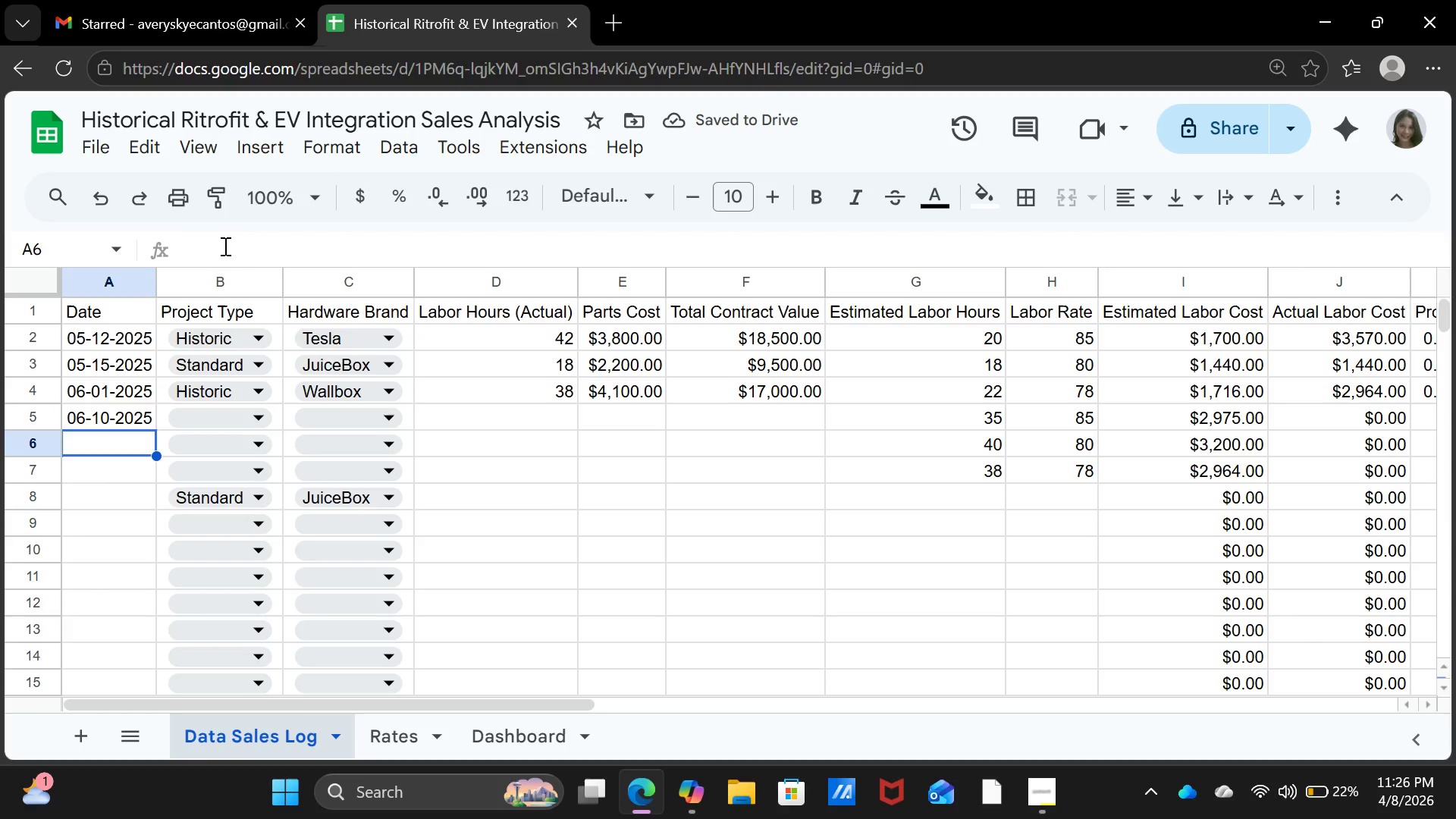 
key(ArrowUp)
 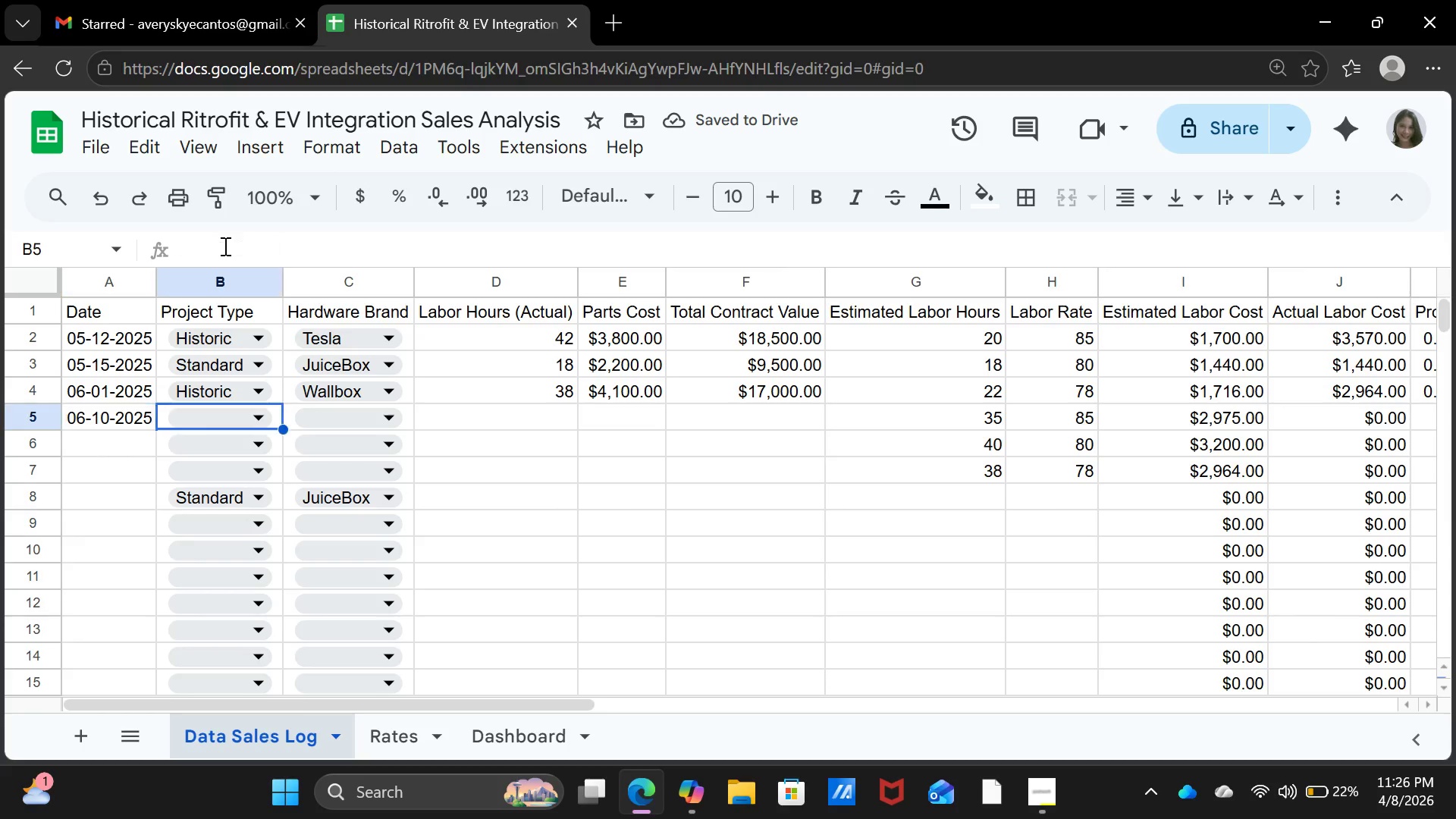 
key(ArrowRight)
 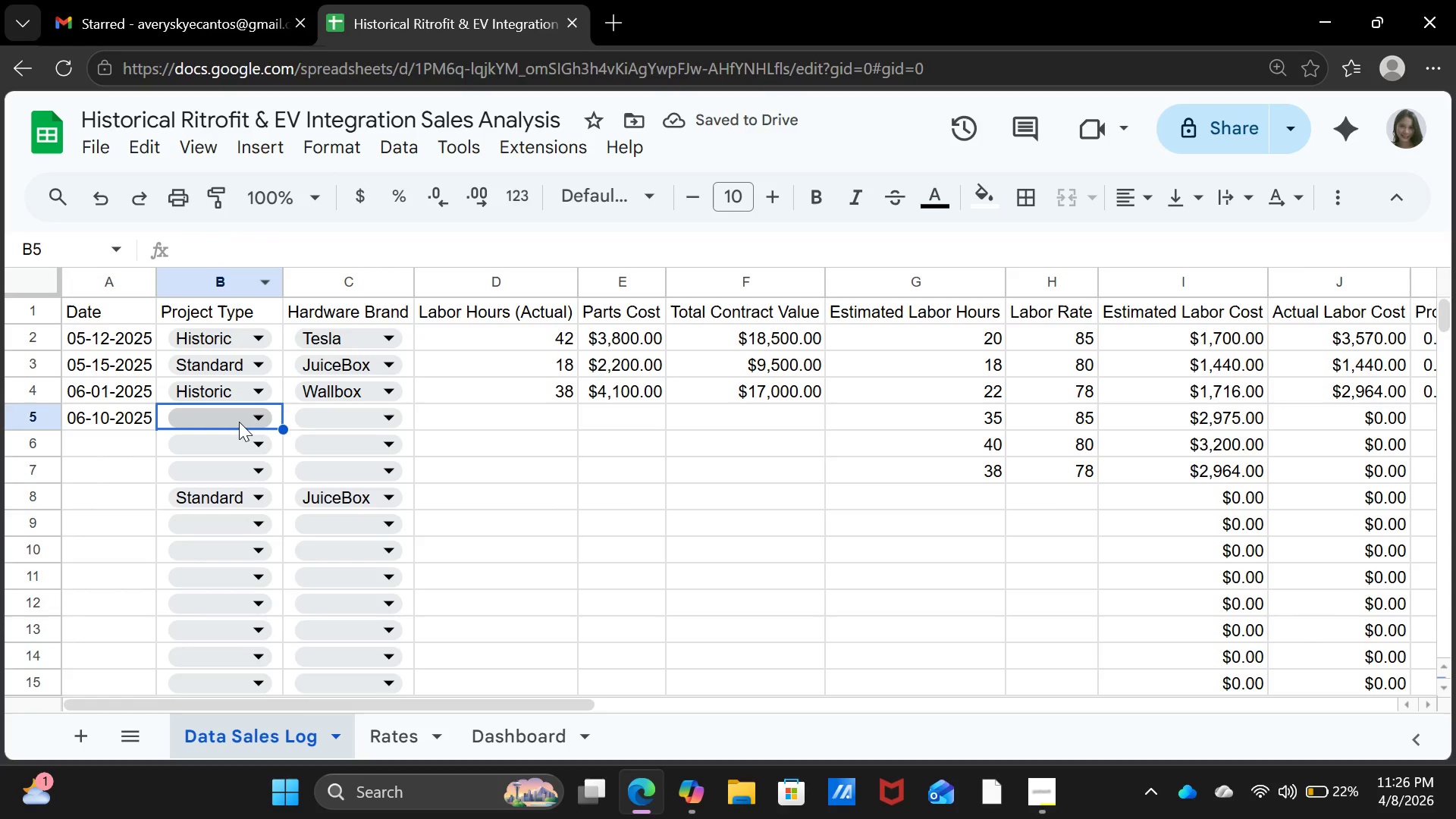 
left_click([239, 422])
 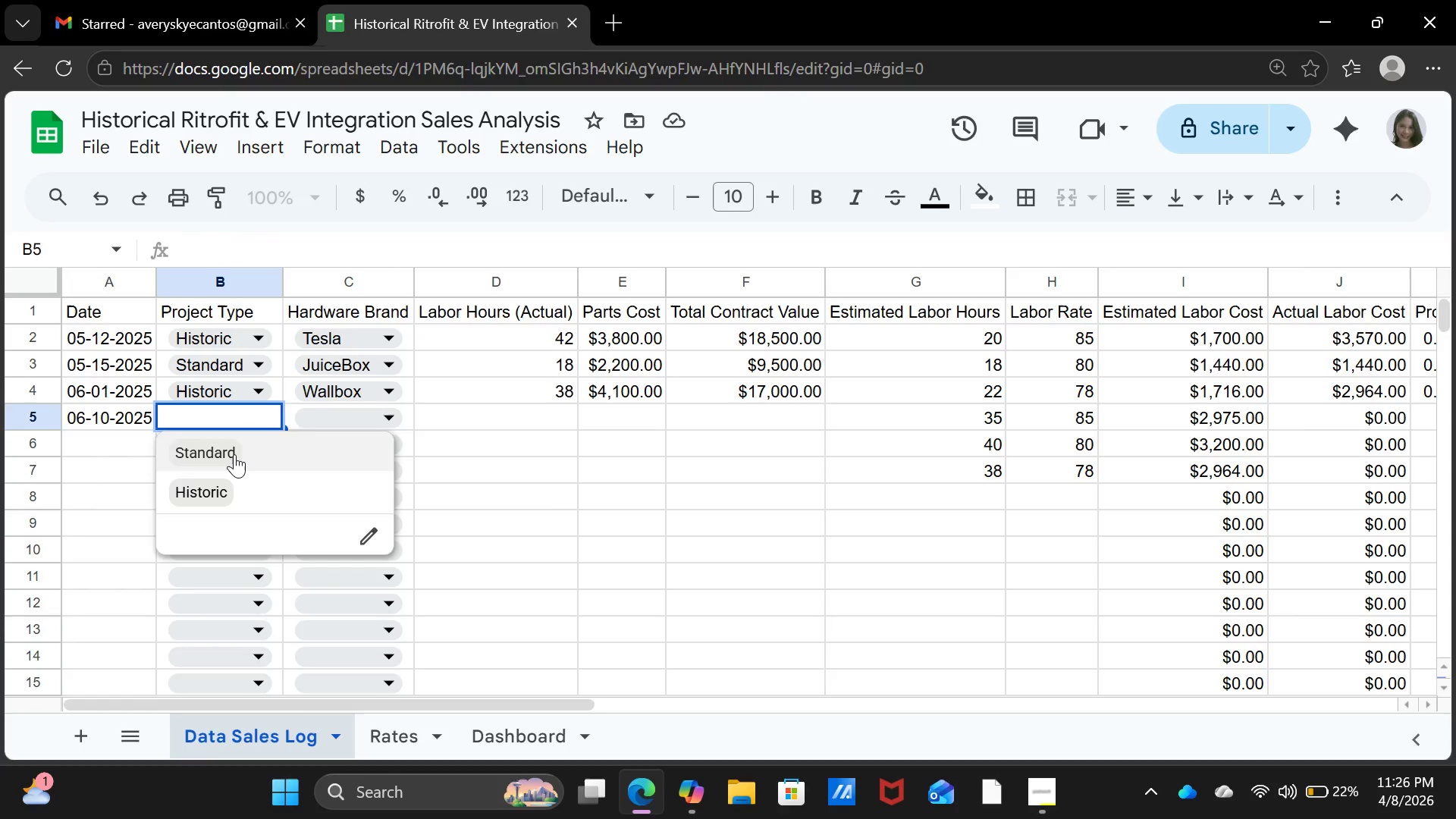 
left_click([234, 454])
 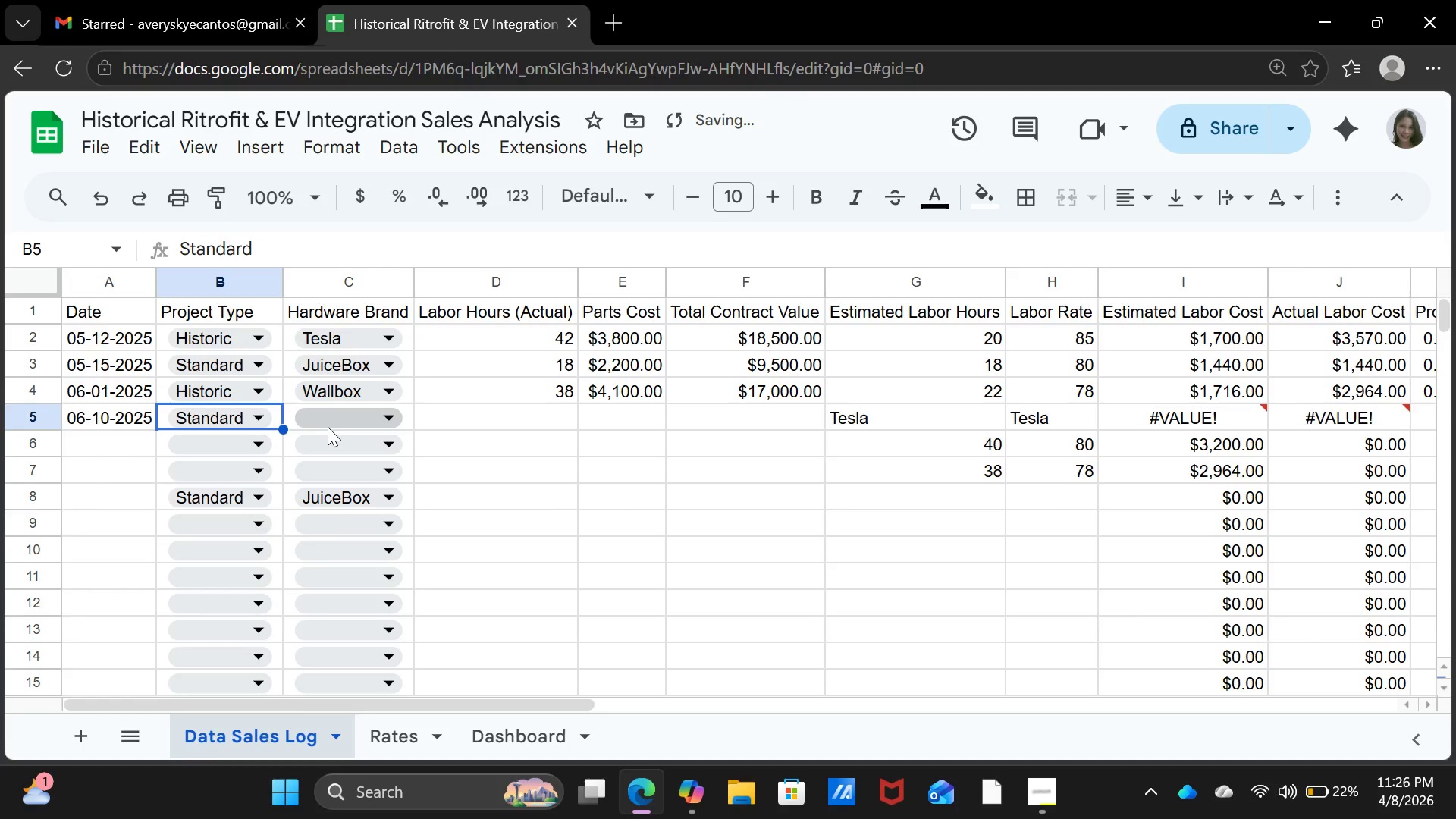 
left_click([328, 427])
 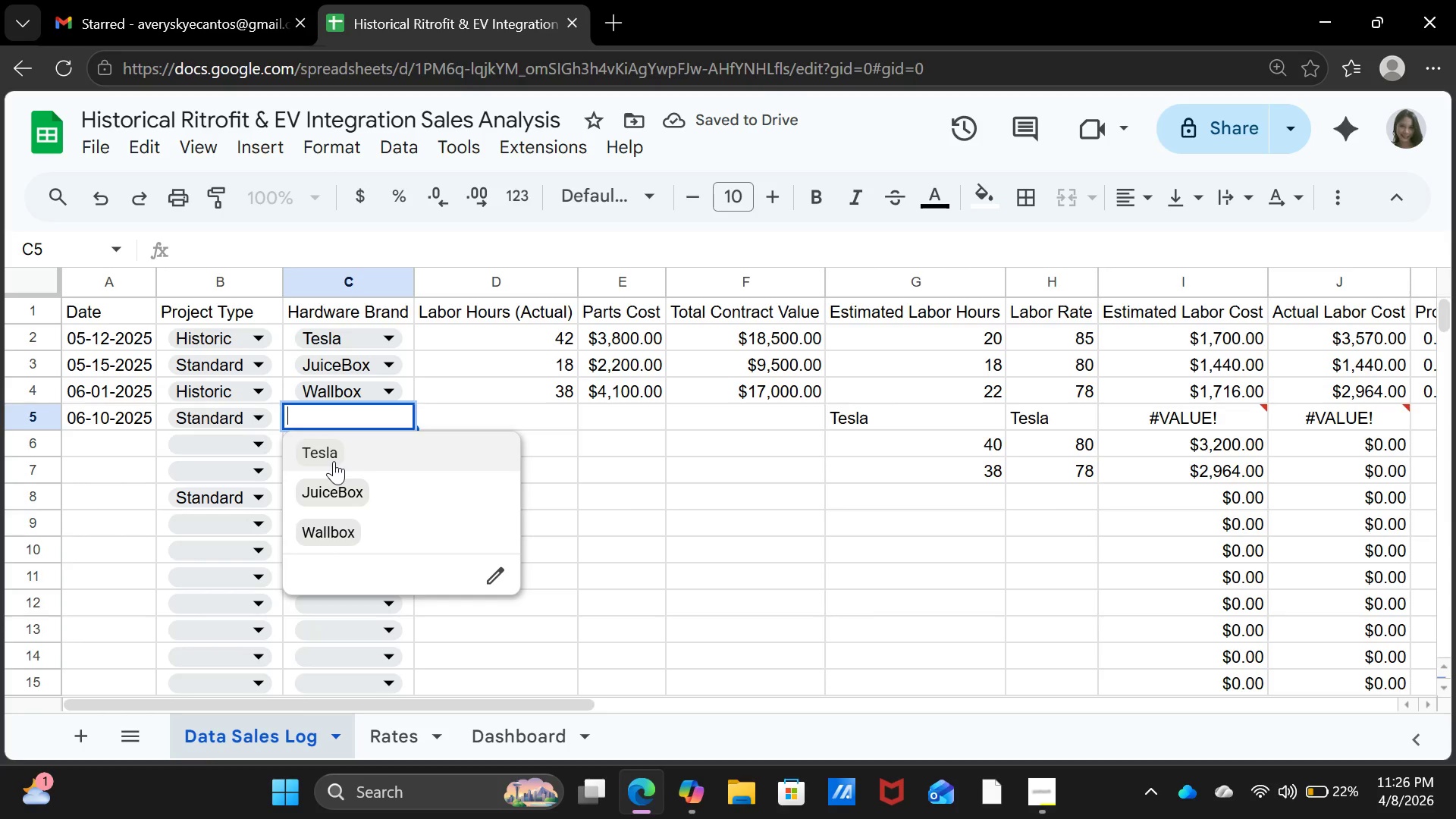 
left_click([334, 462])
 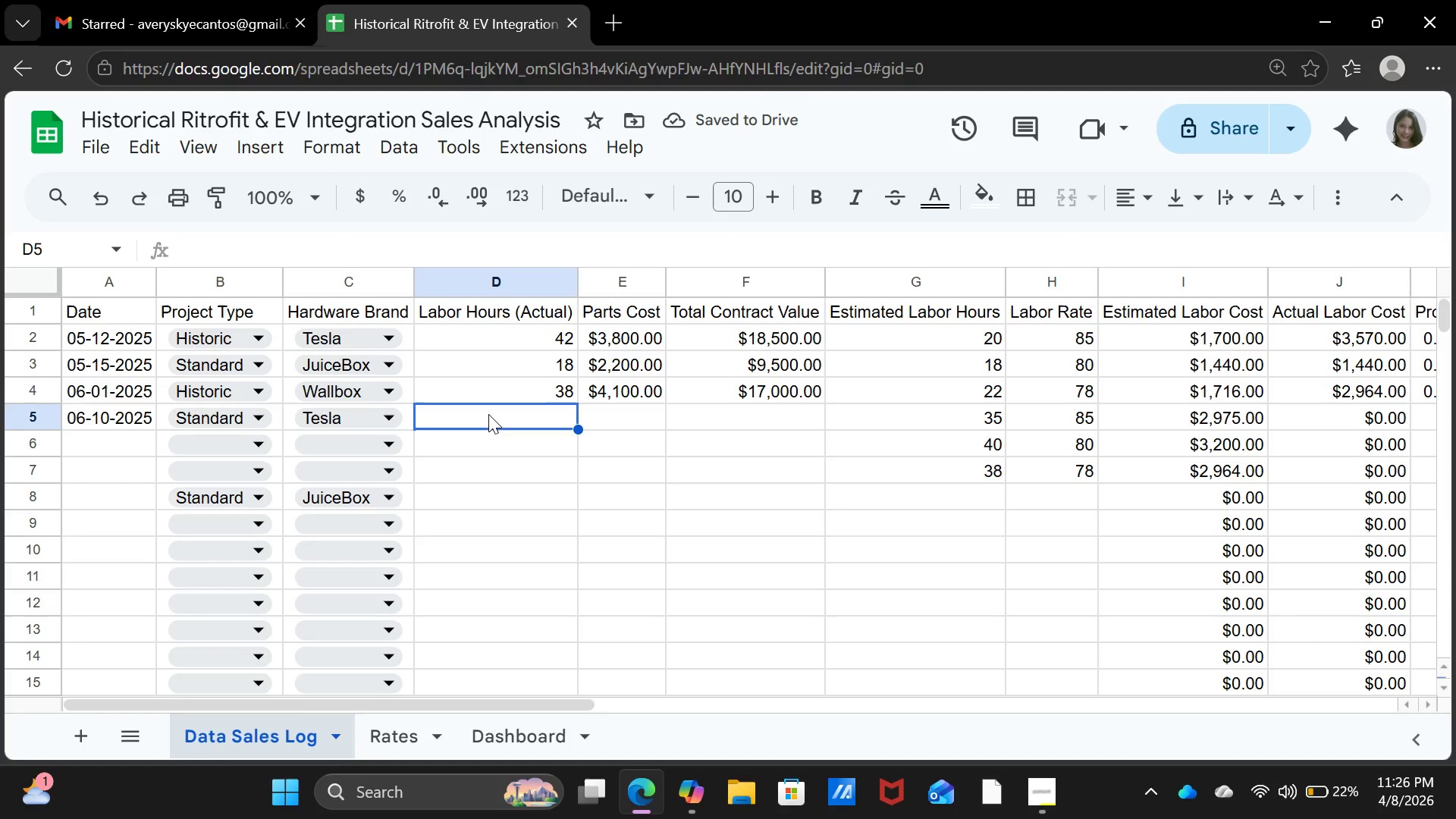 
wait(5.83)
 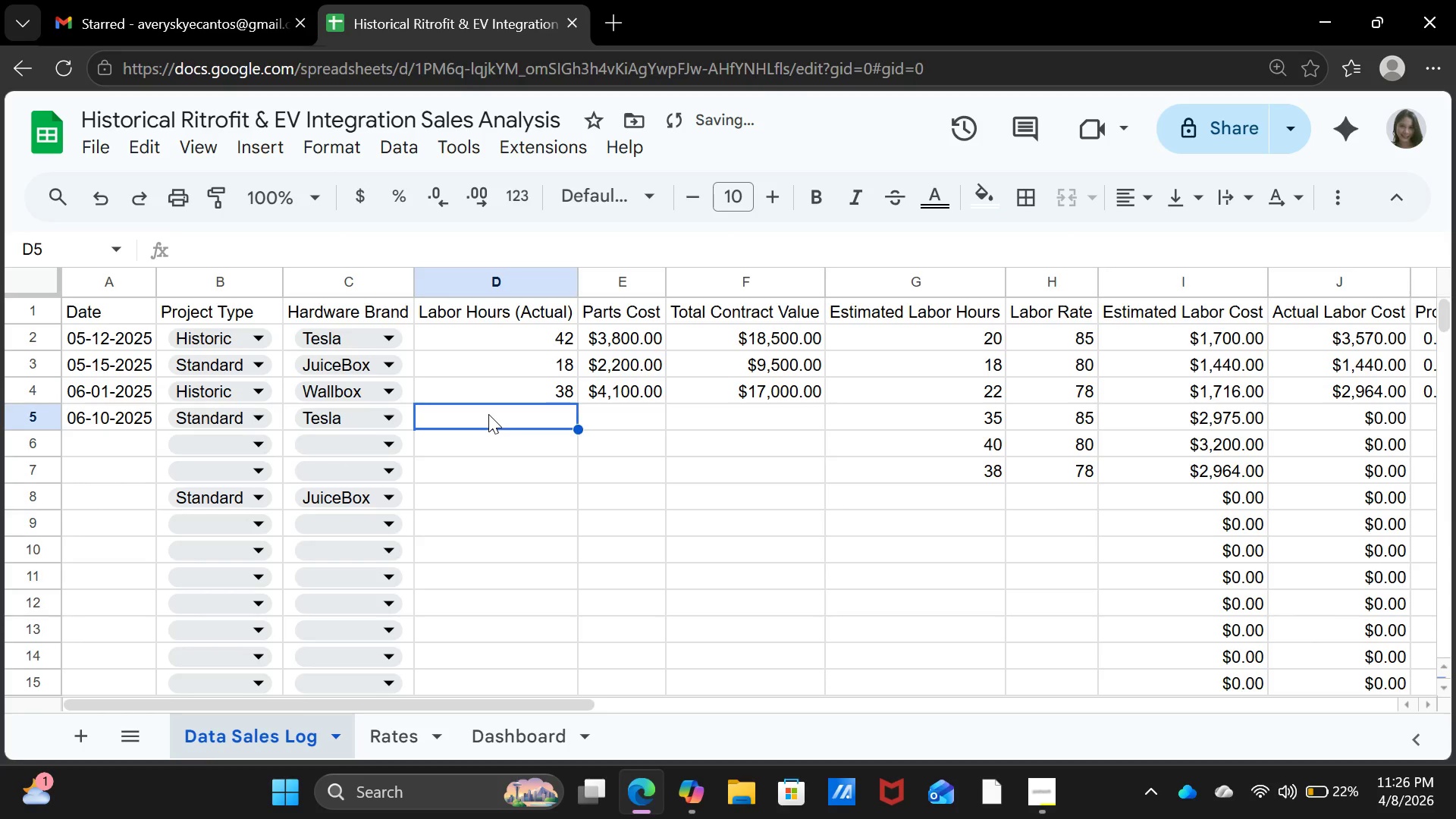 
type(20)
 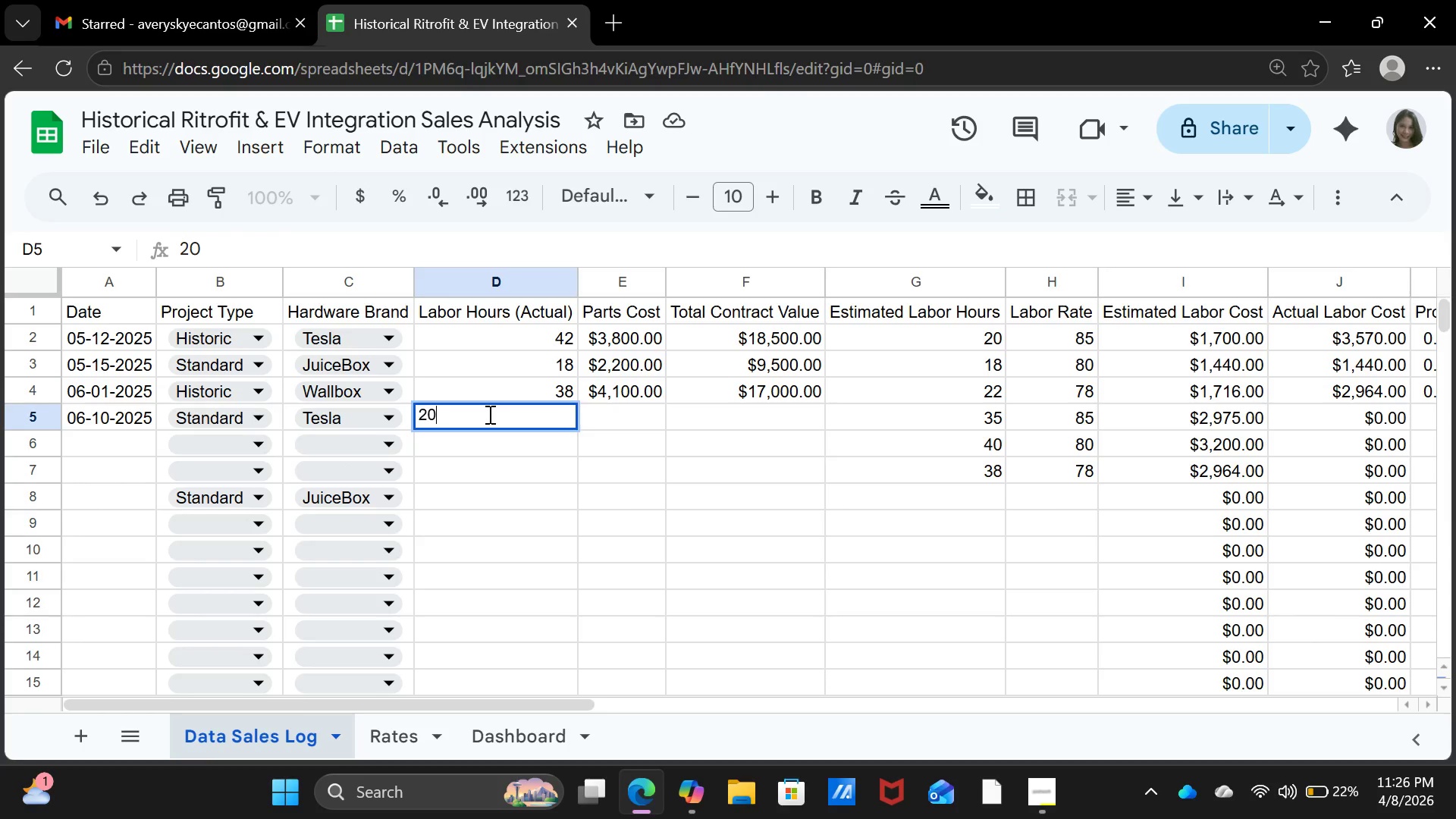 
key(ArrowRight)
 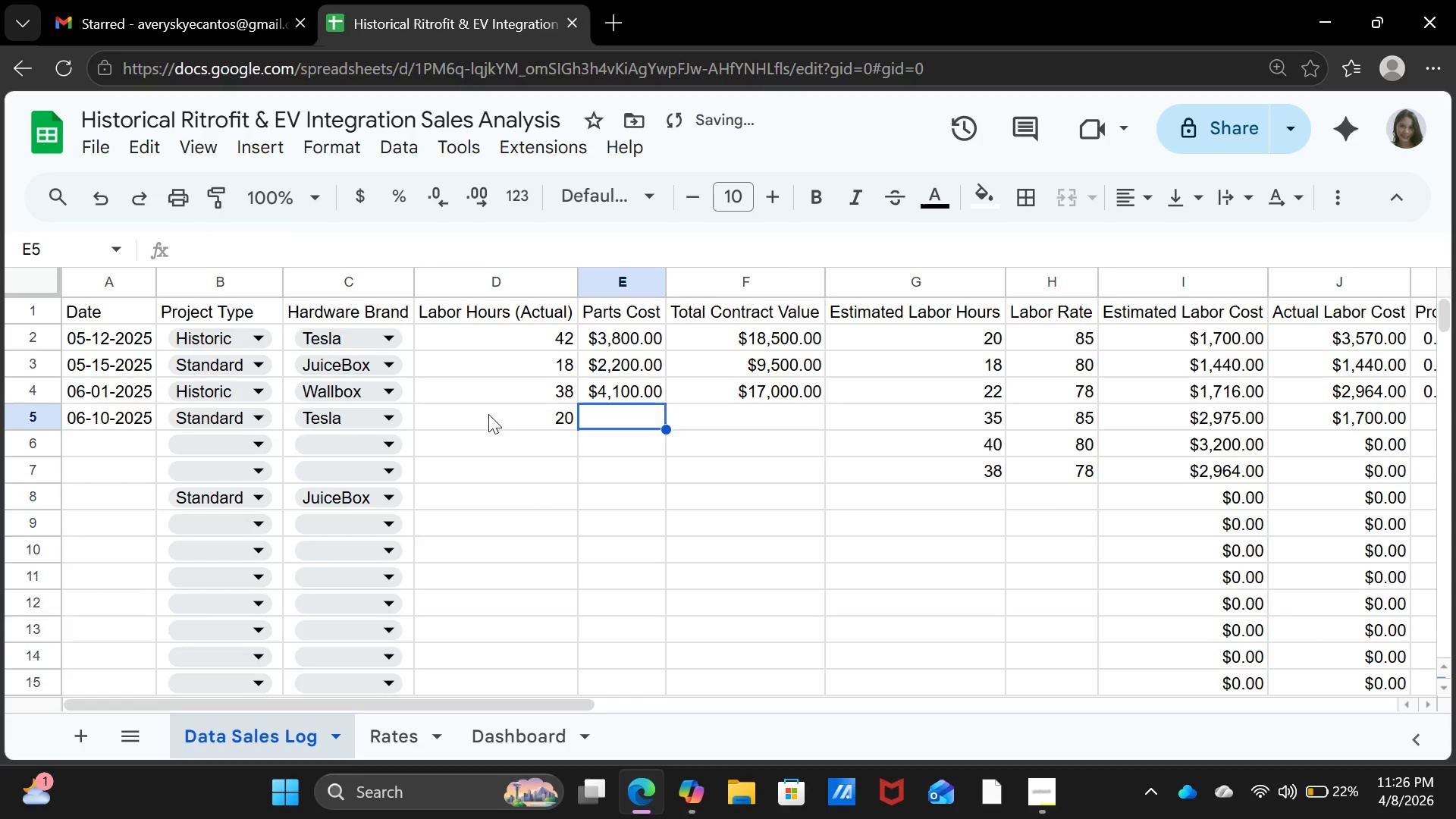 
type(2500)
 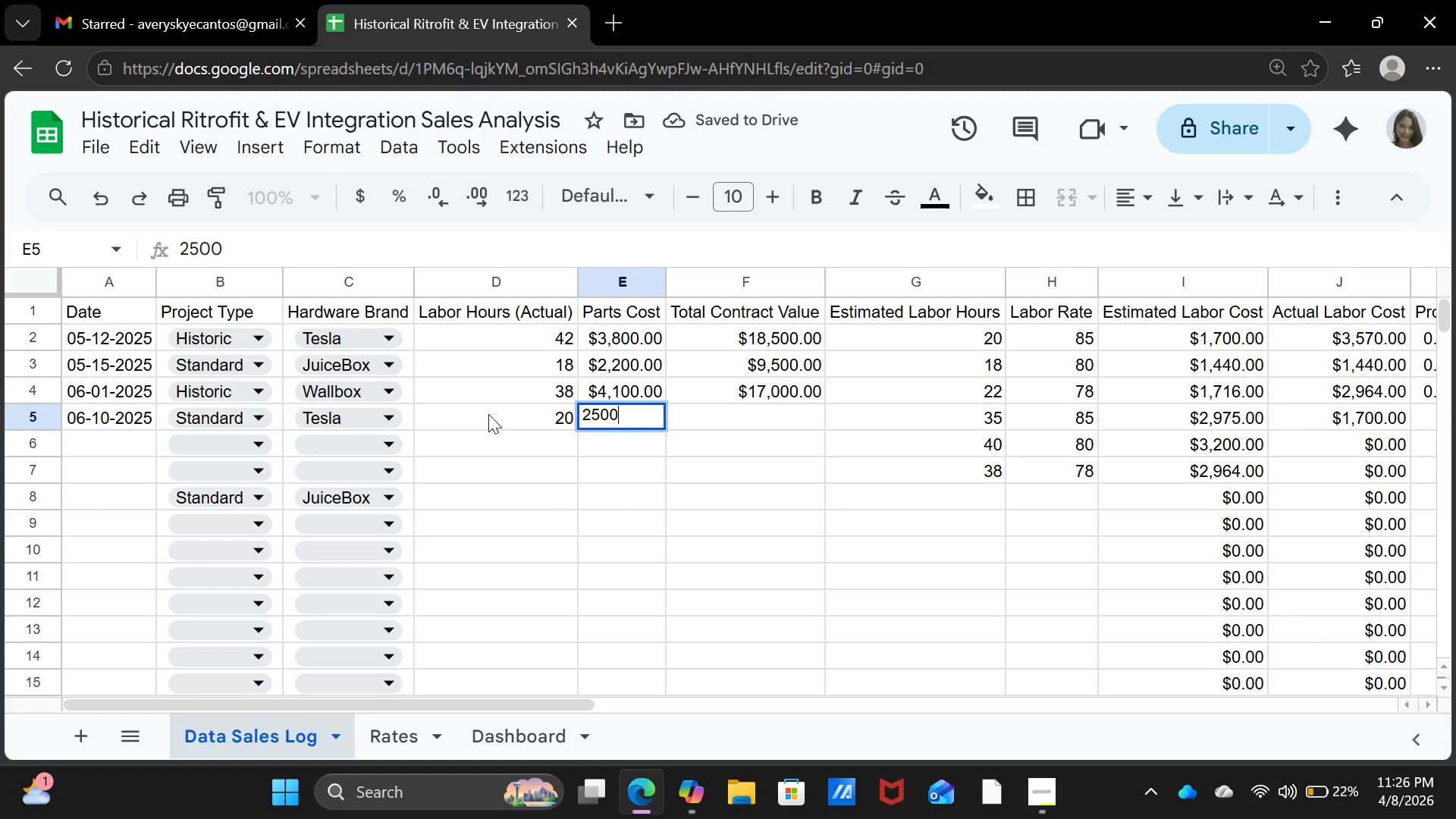 
key(ArrowRight)
 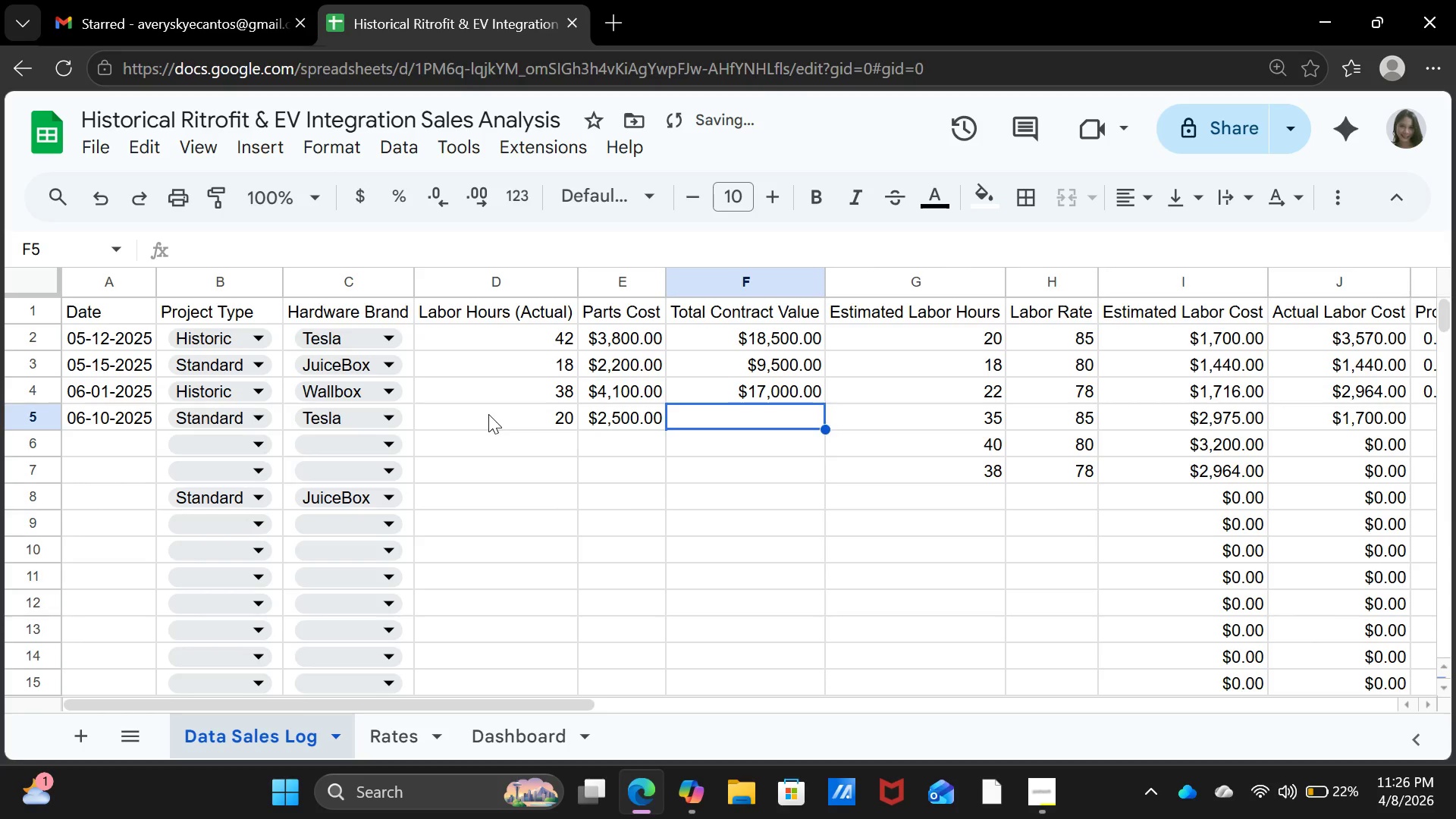 
type(10200)
 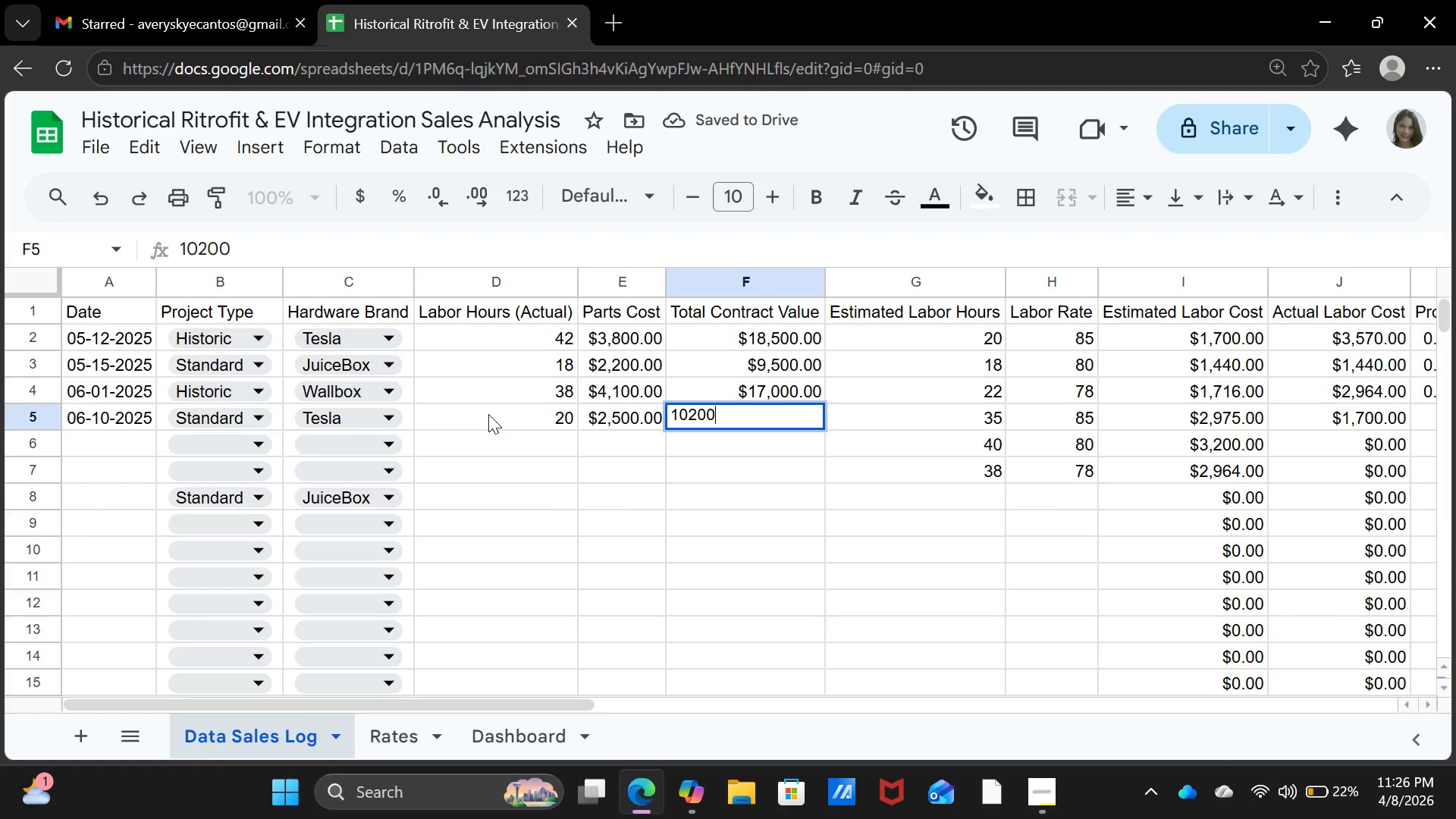 
key(Enter)
 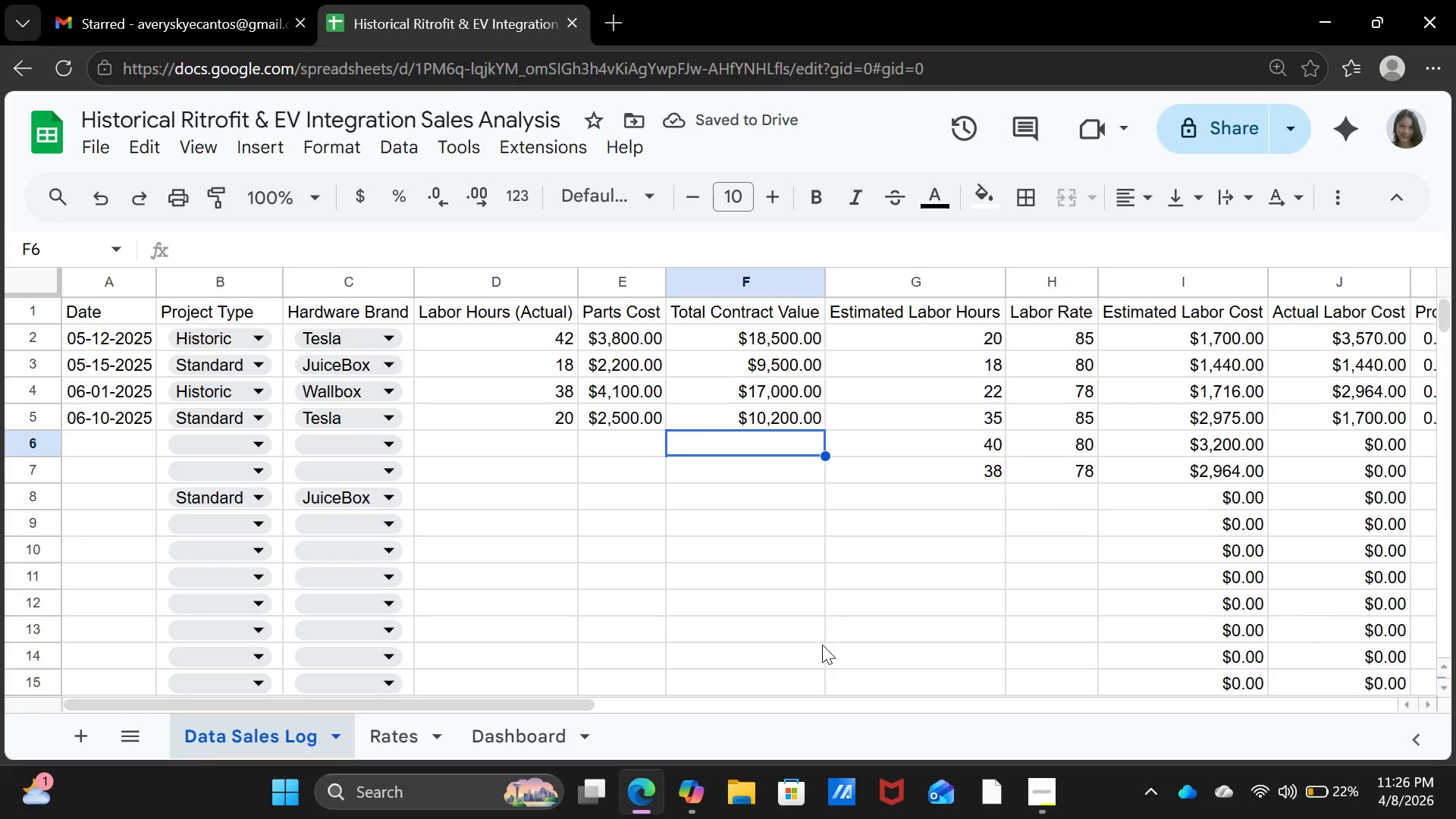 
left_click_drag(start_coordinate=[557, 705], to_coordinate=[548, 706])
 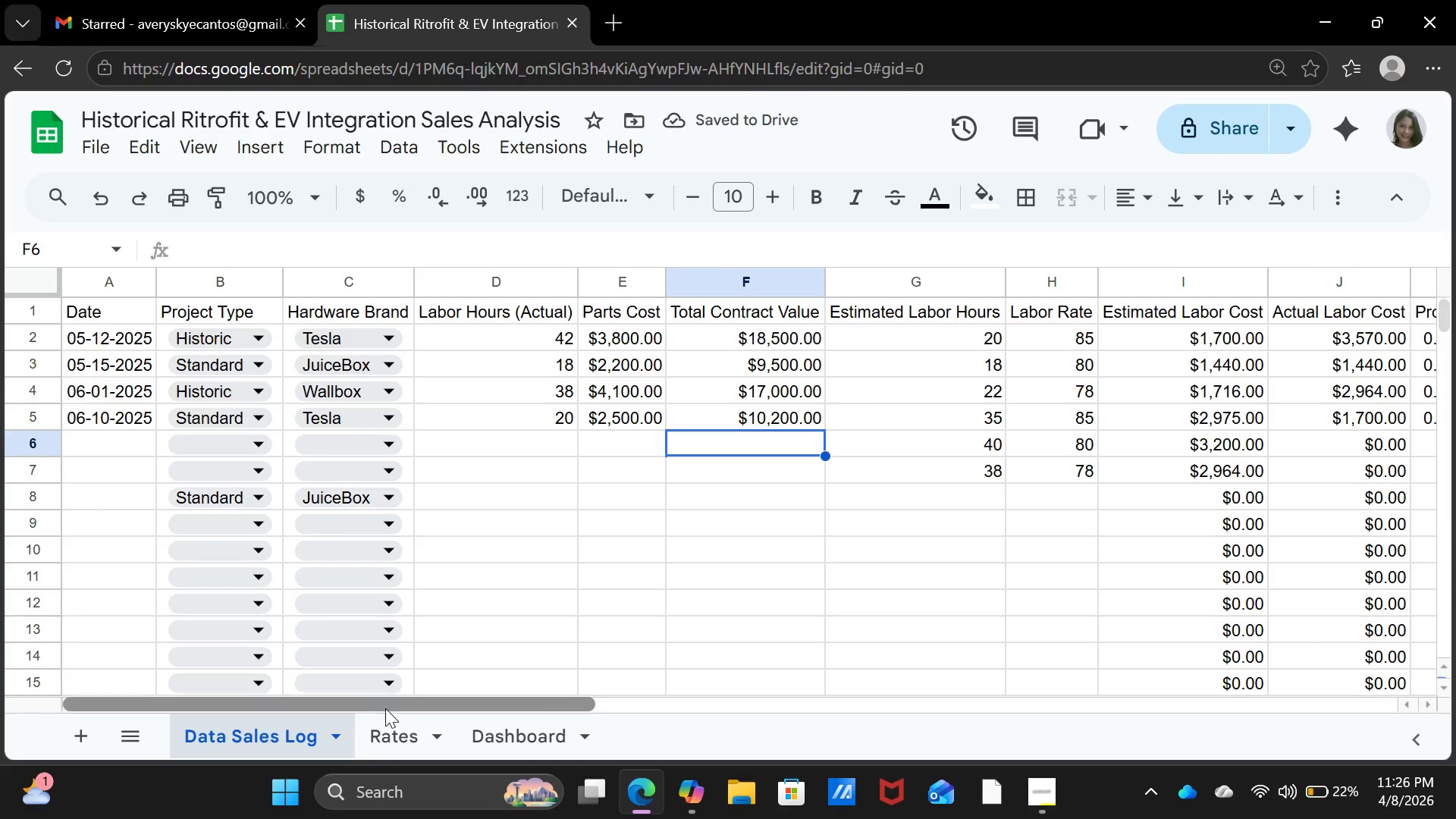 
left_click_drag(start_coordinate=[402, 708], to_coordinate=[326, 708])
 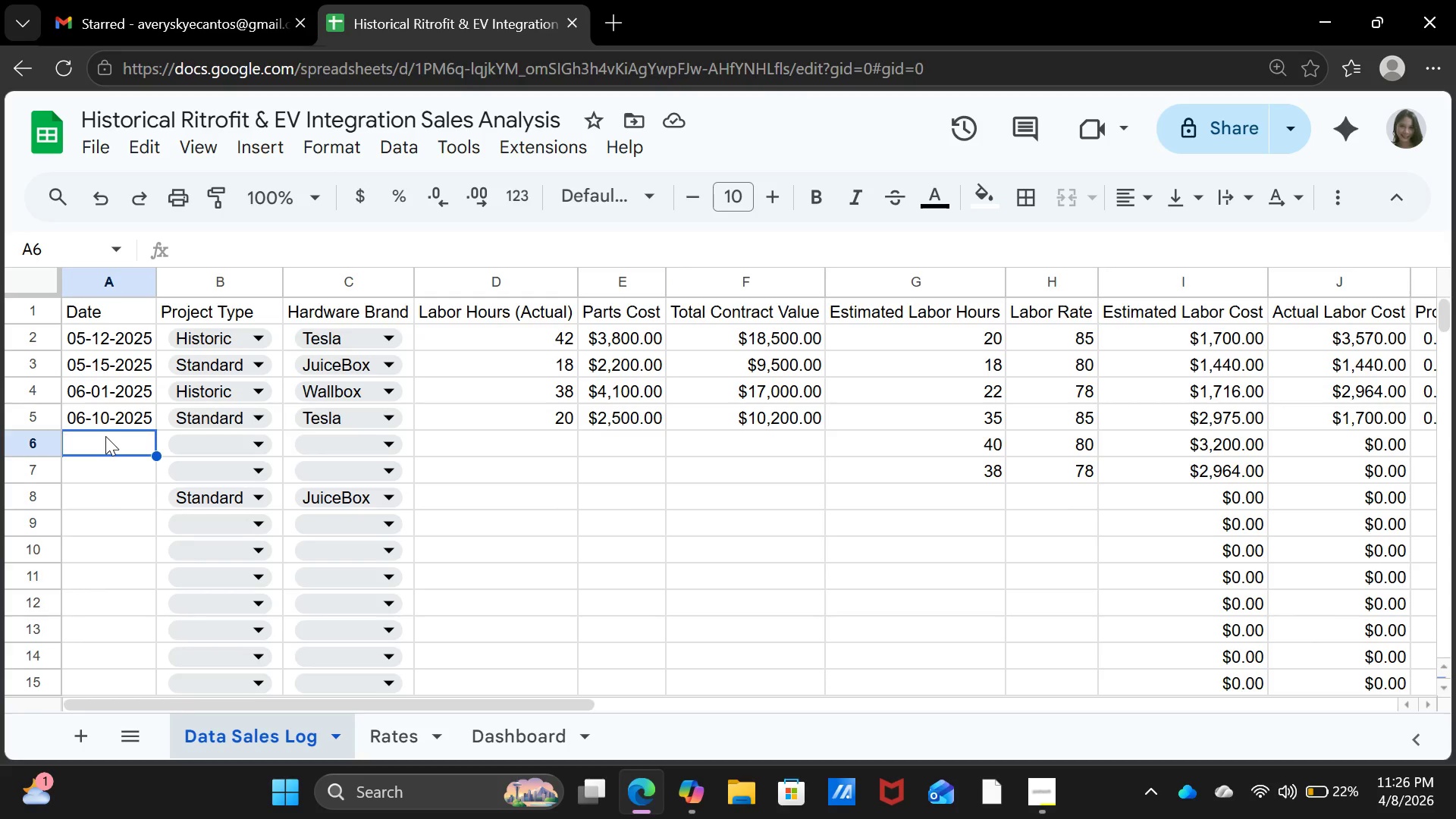 
wait(5.44)
 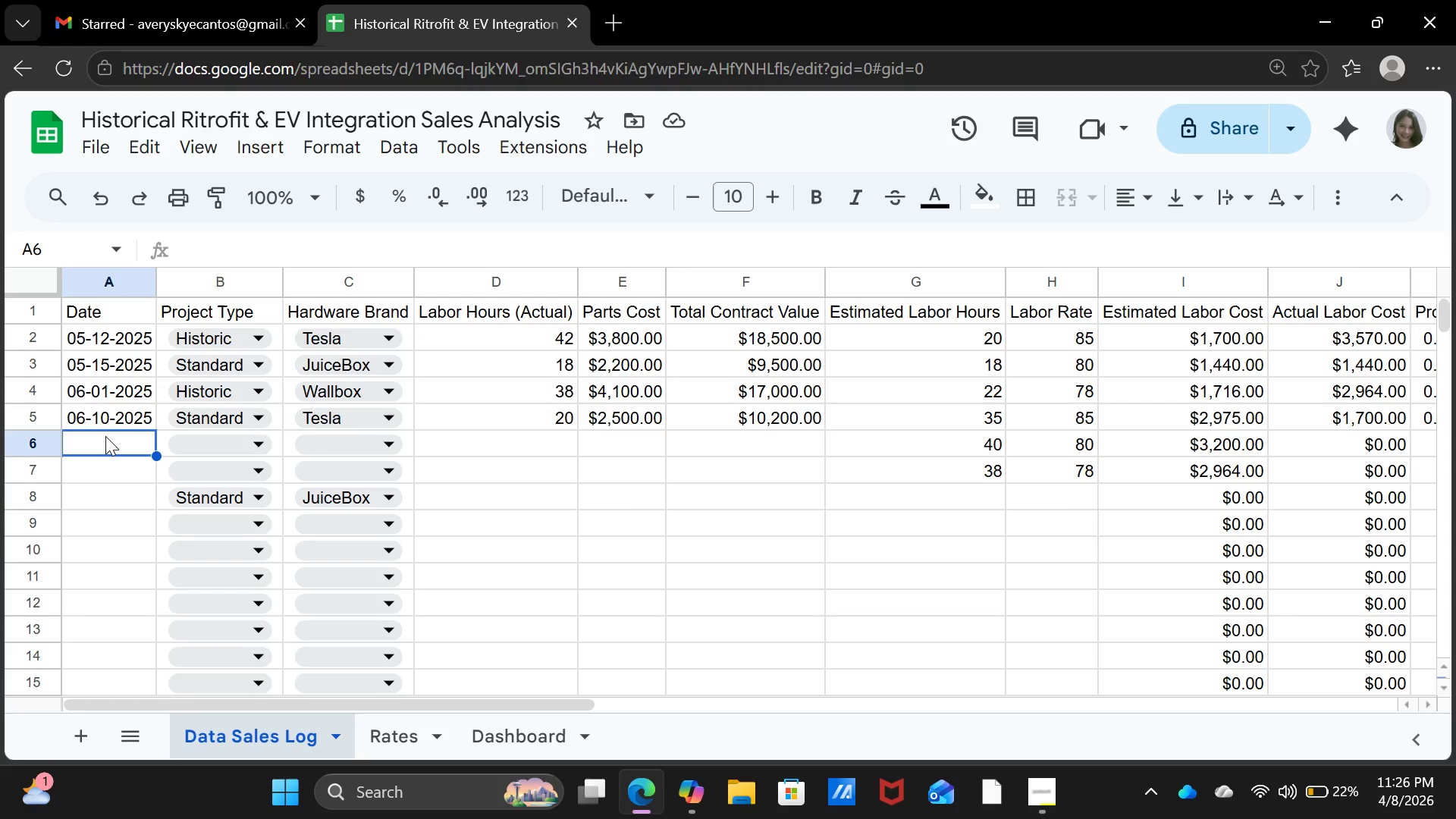 
type(05)
key(Backspace)
type(2)
key(Backspace)
type(6-22-2025)
 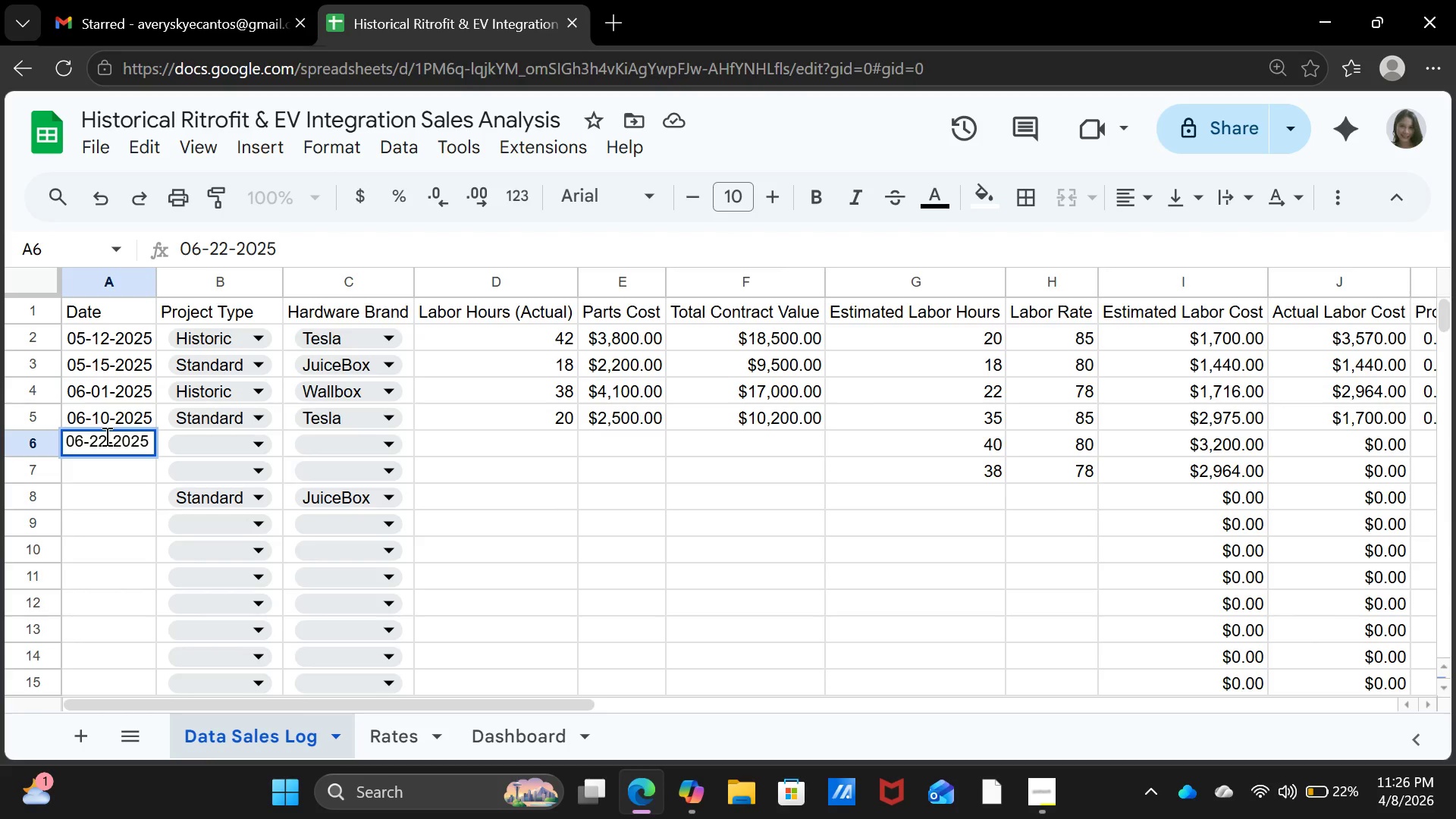 
key(ArrowRight)
 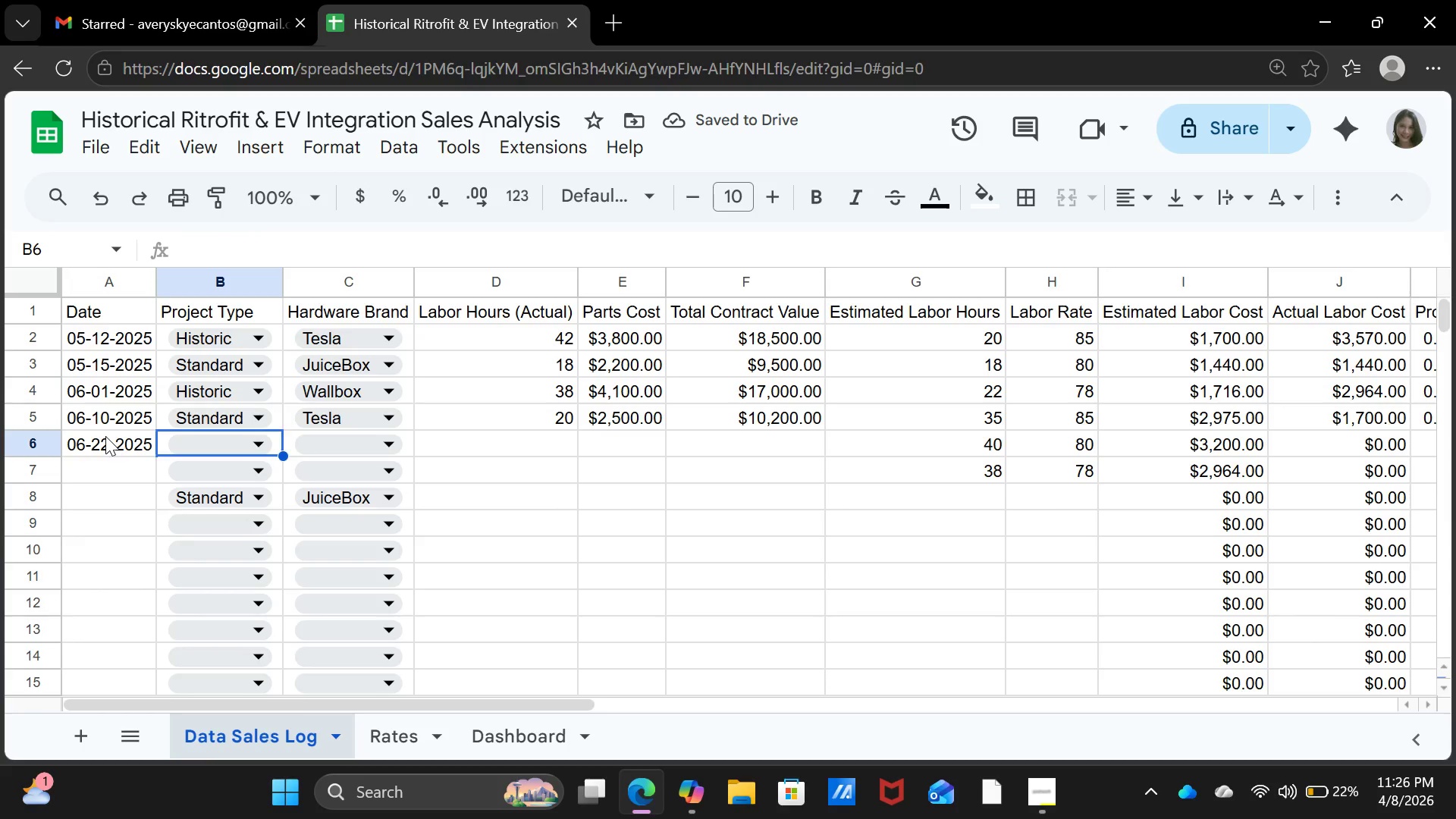 
wait(5.73)
 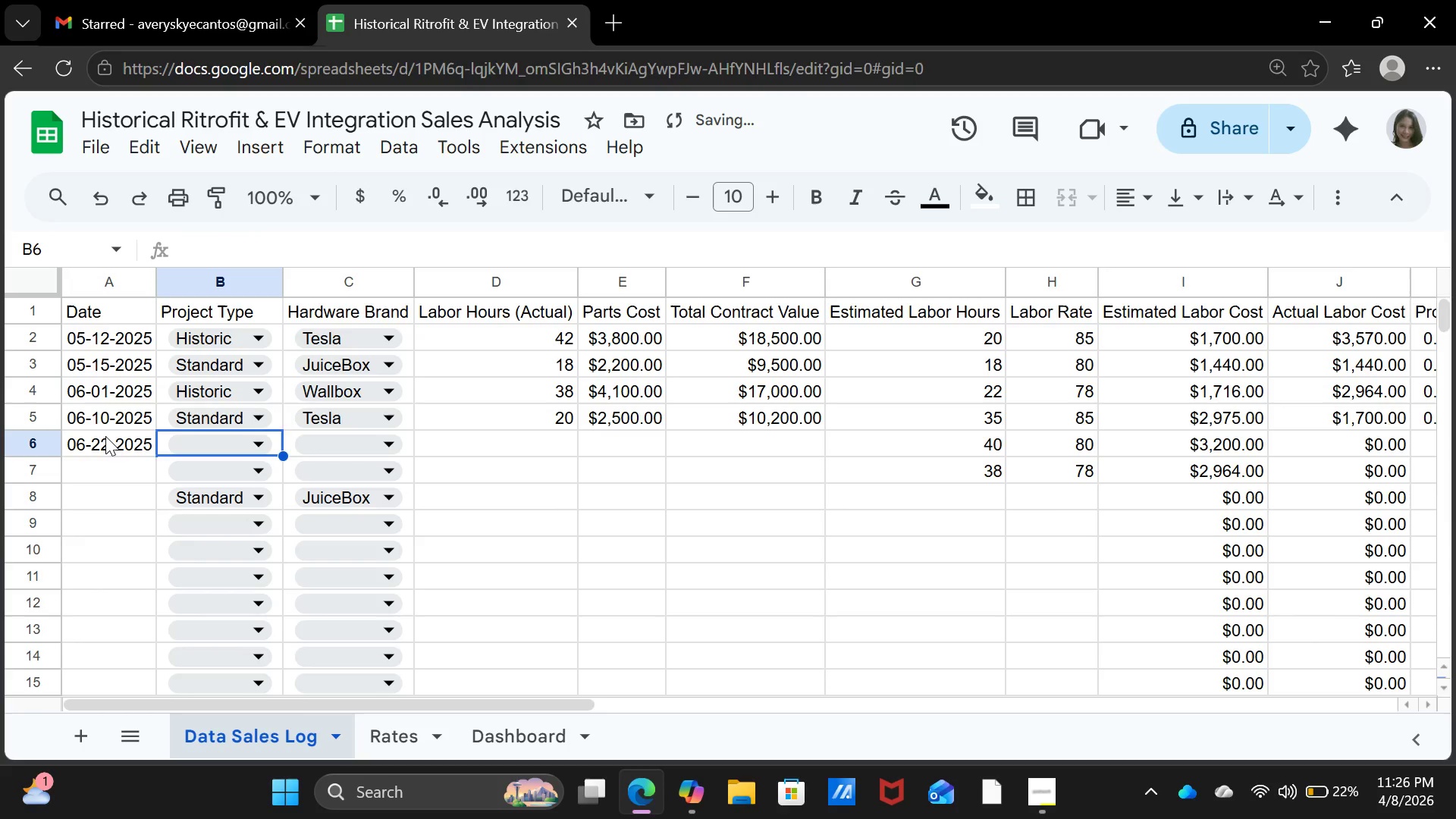 
left_click([177, 447])
 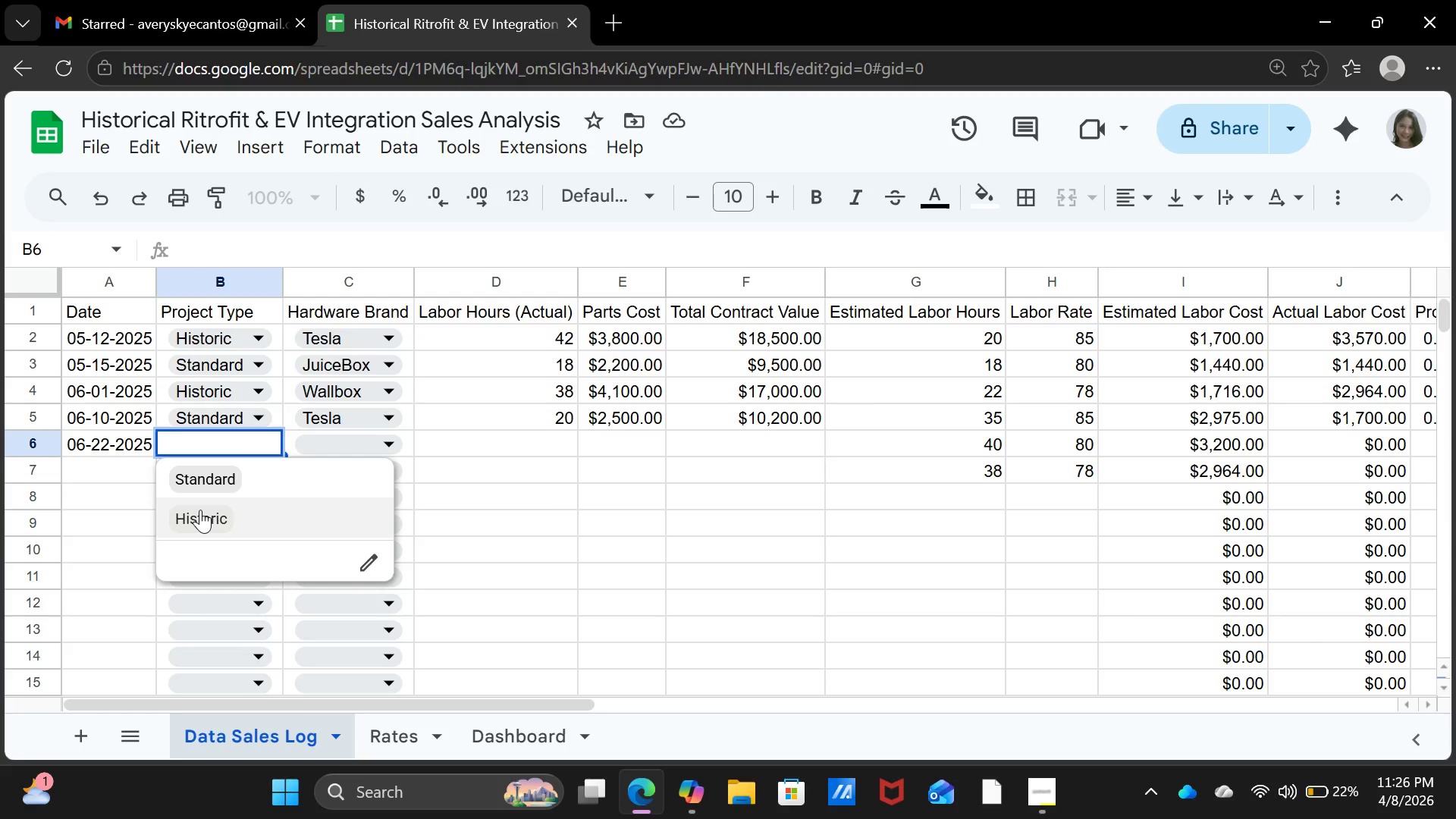 
left_click([200, 510])
 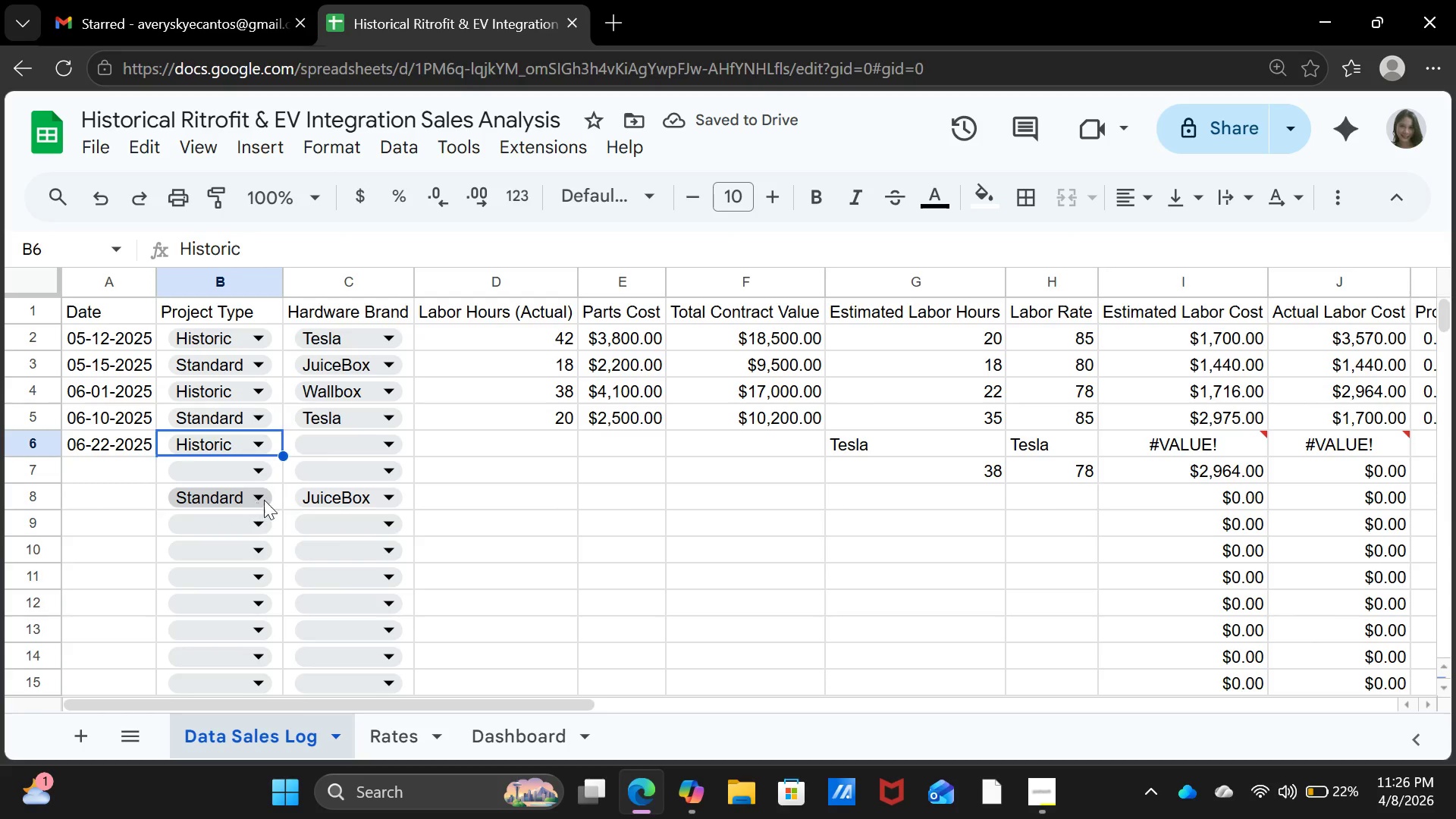 
left_click([339, 453])
 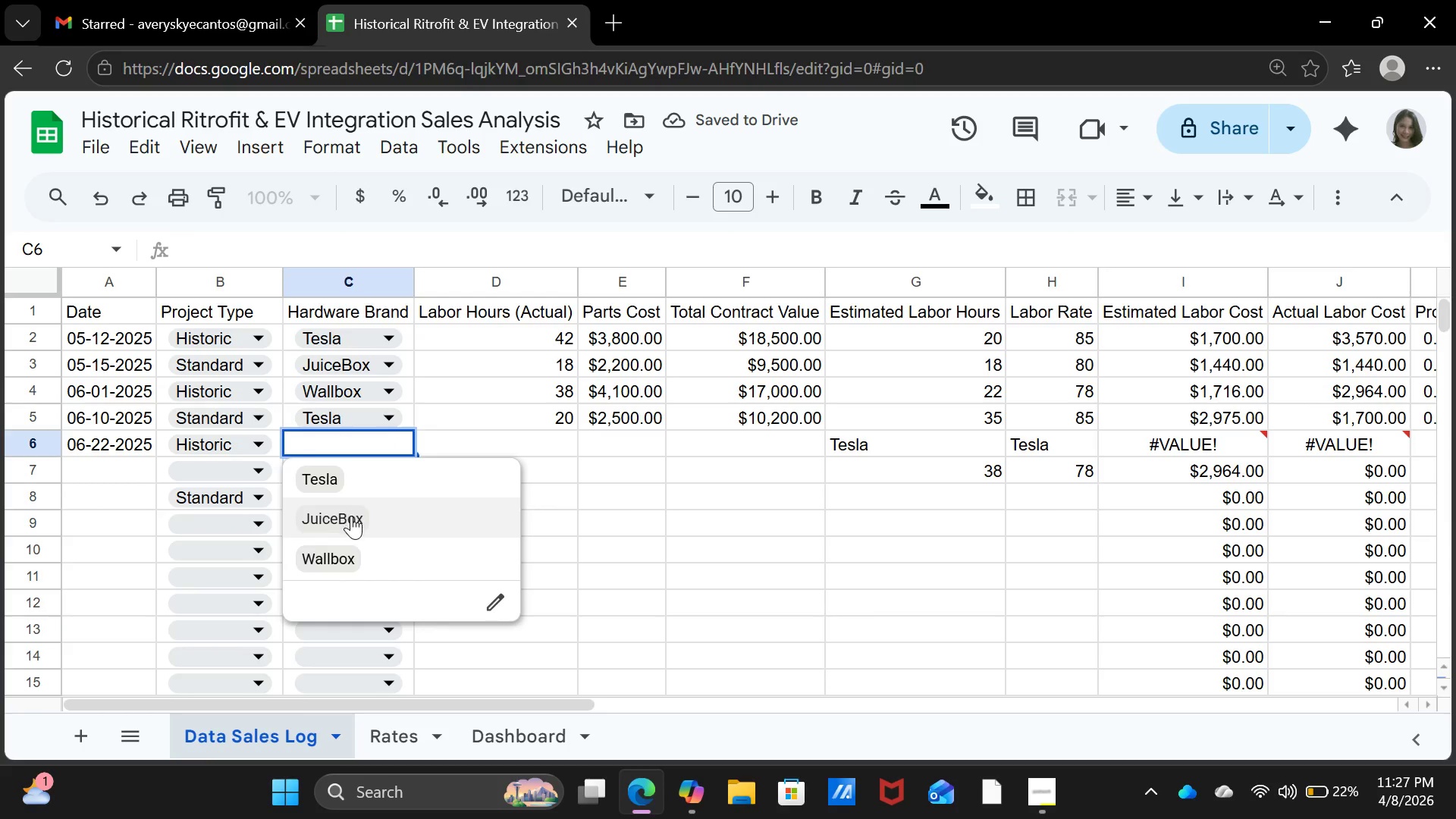 
left_click([351, 516])
 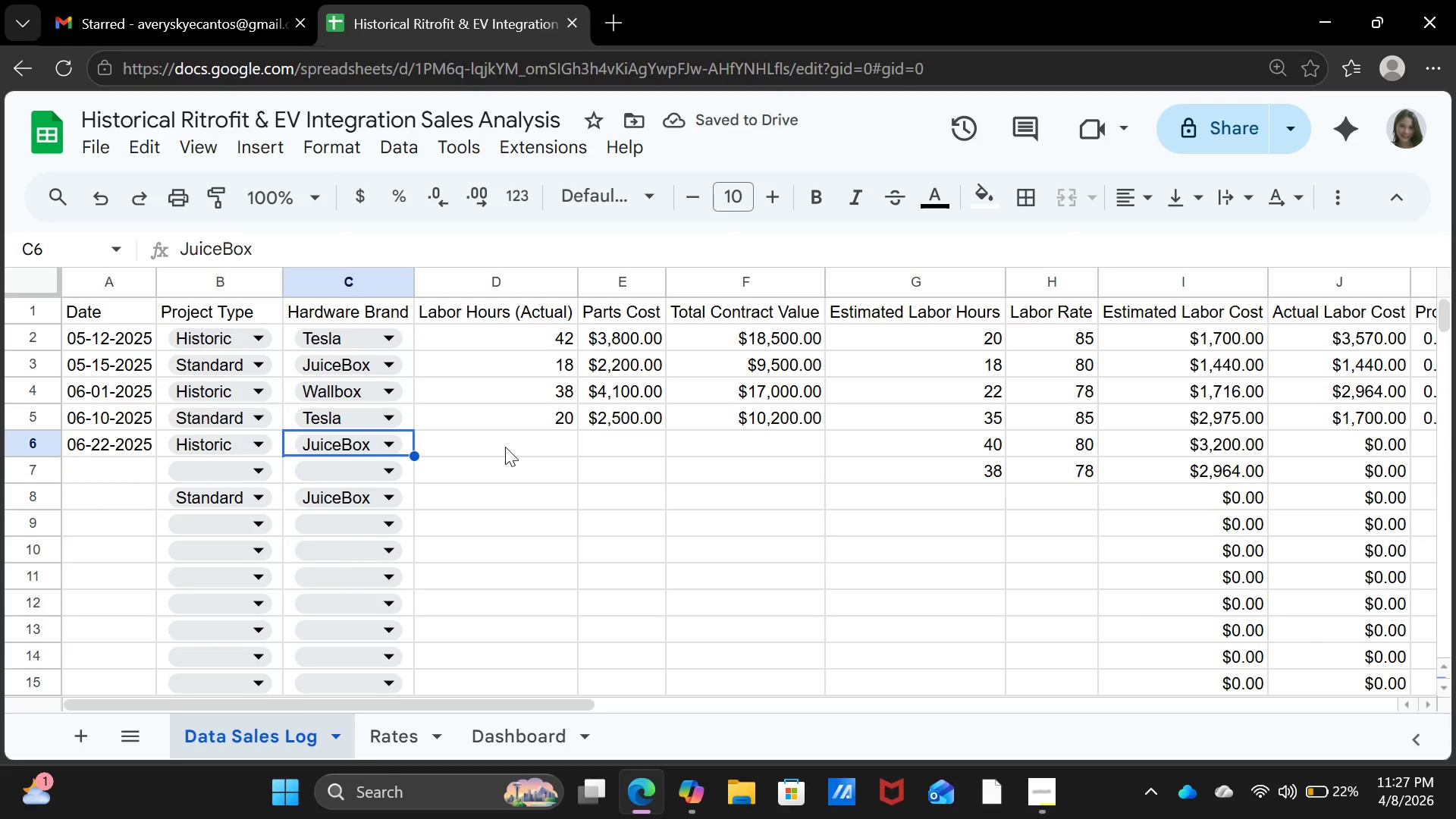 
left_click([505, 447])
 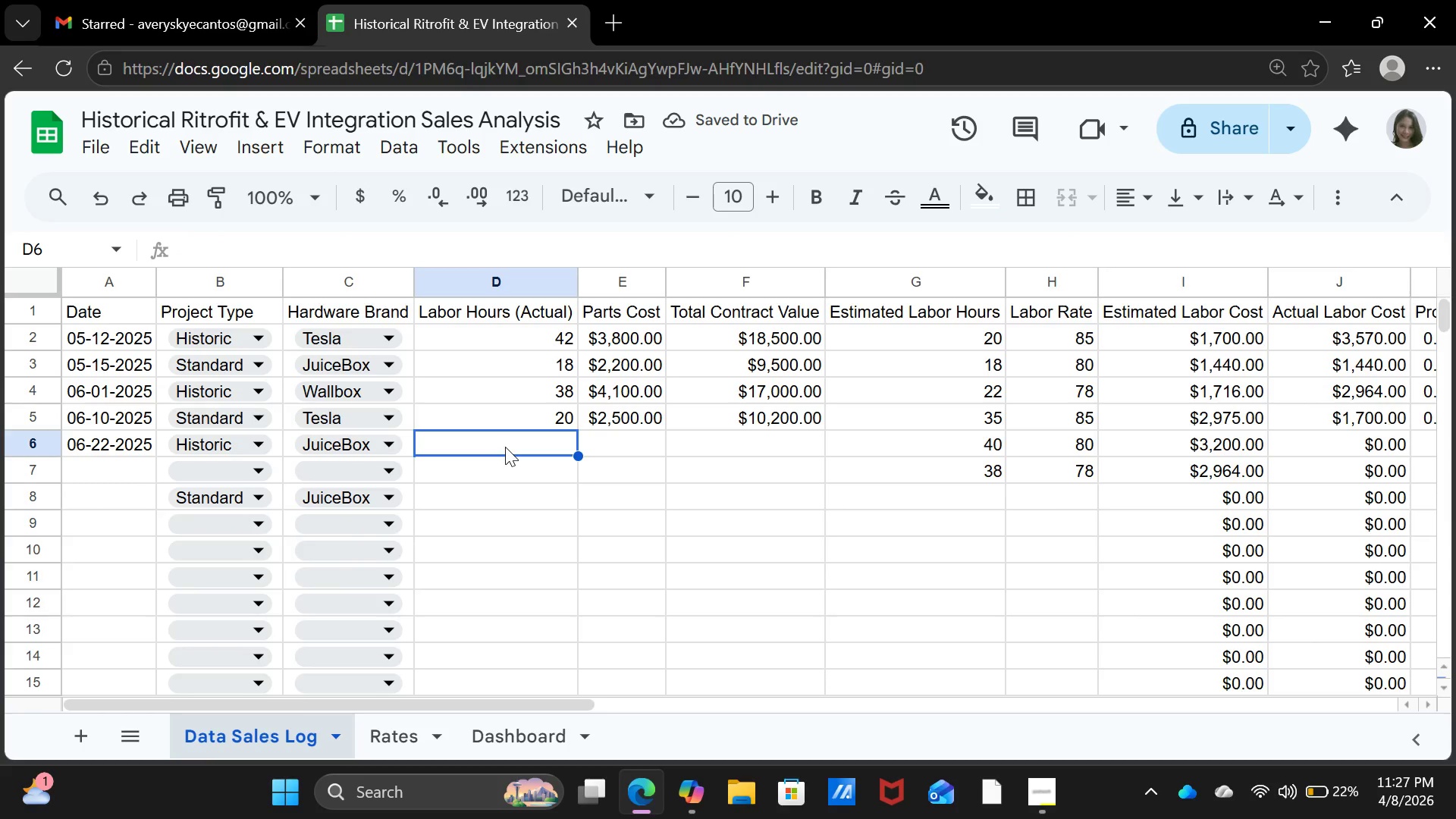 
type(45)
 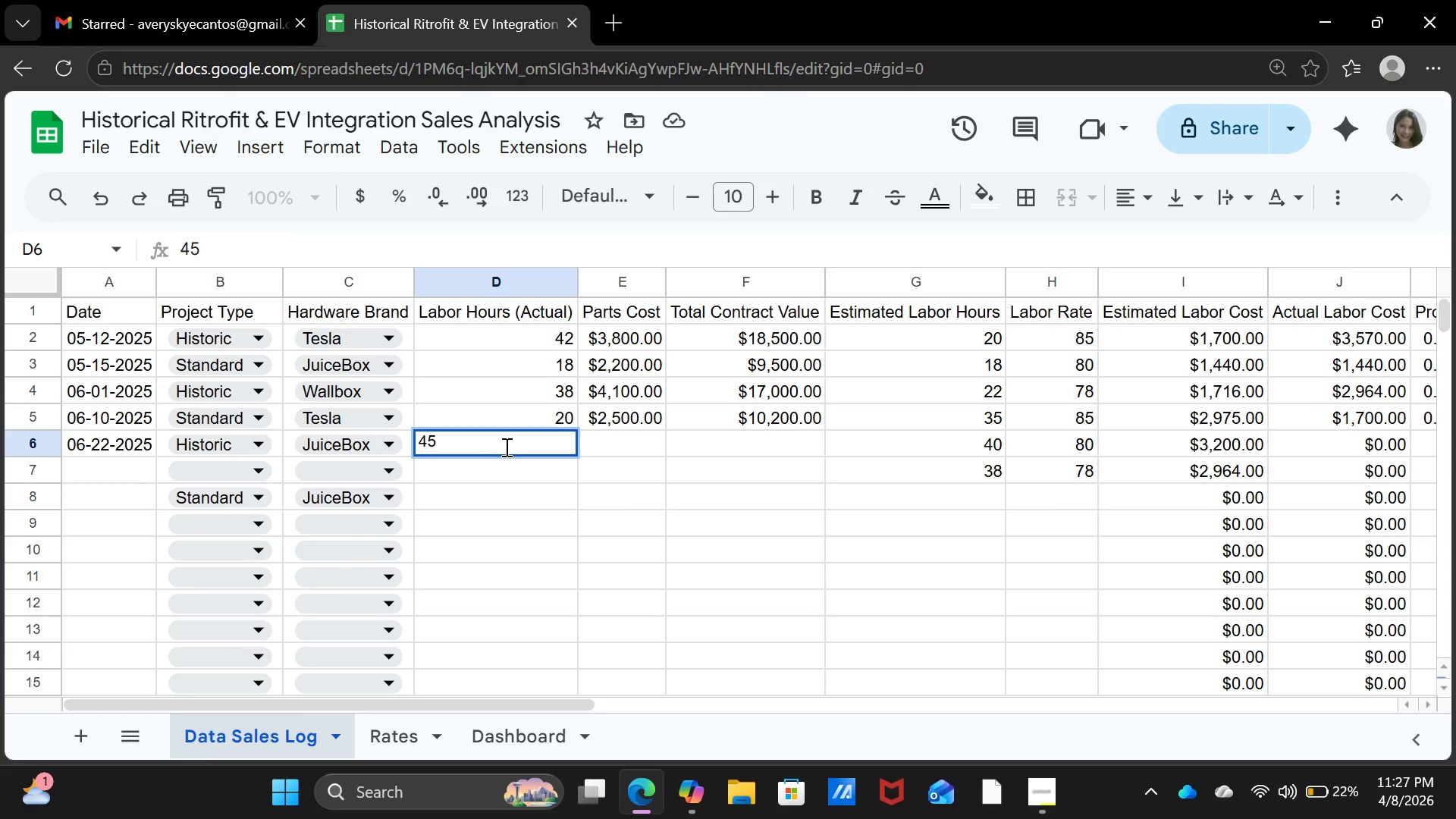 
key(ArrowRight)
 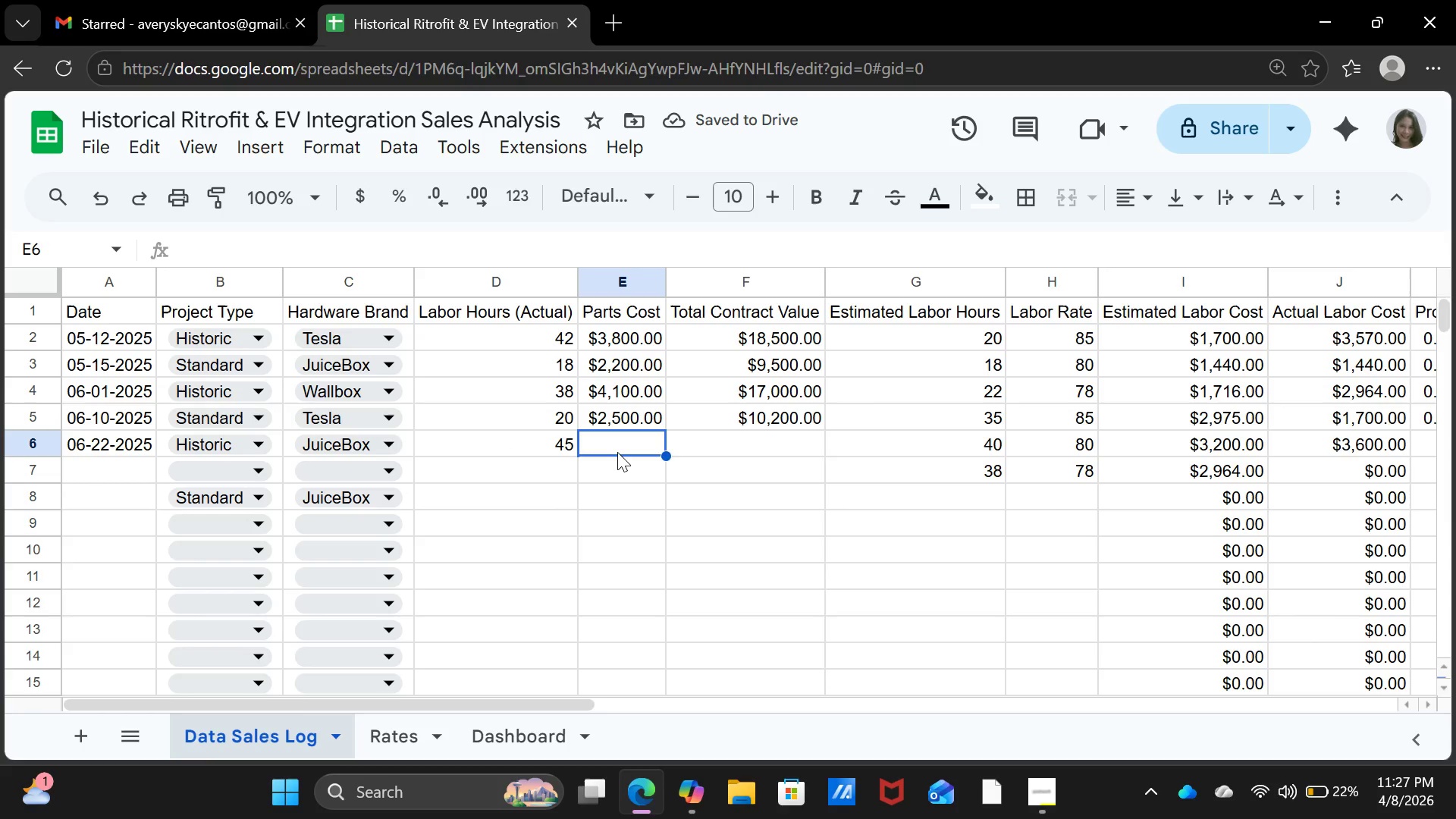 
type(3900)
 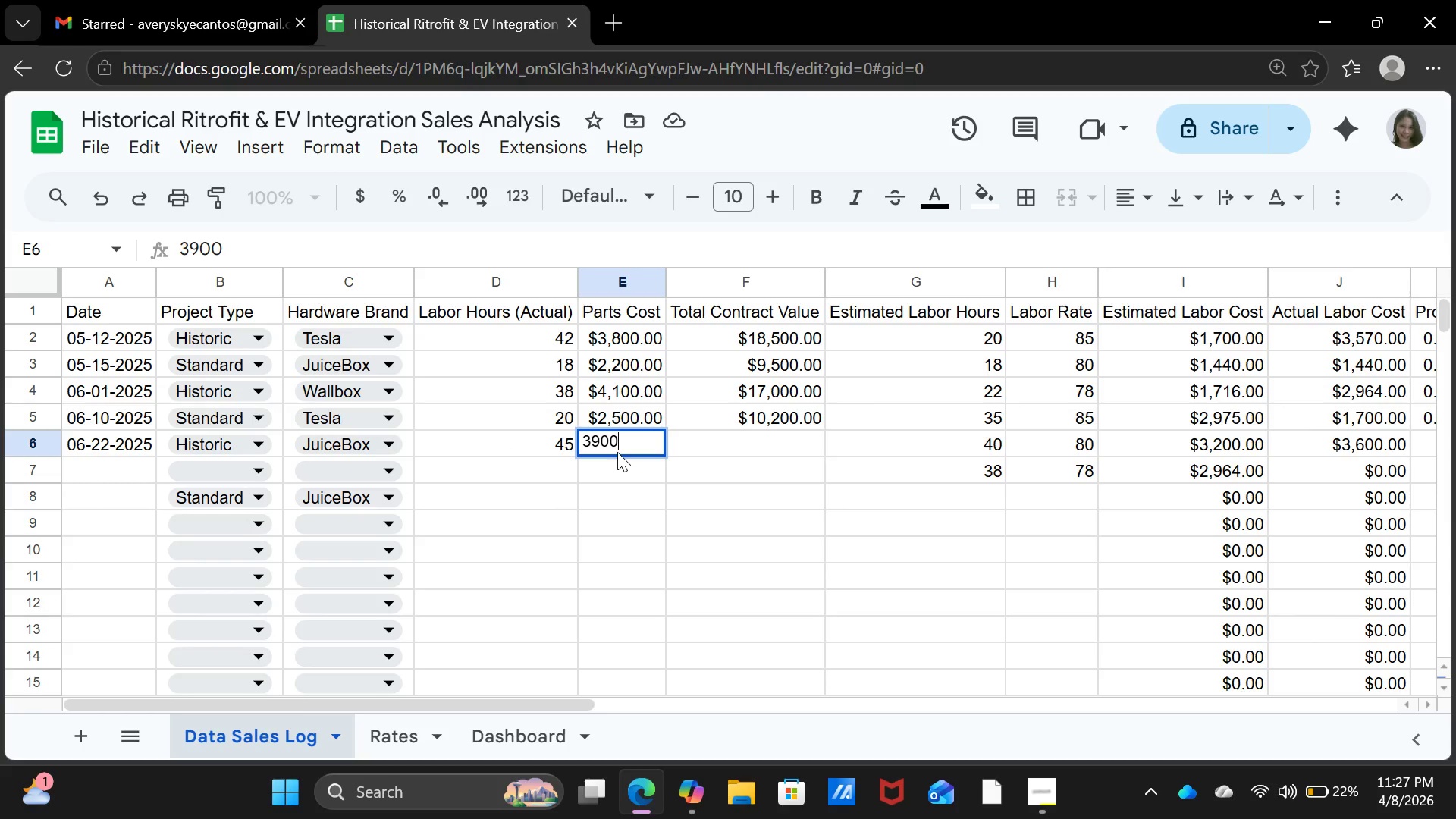 
key(ArrowRight)
 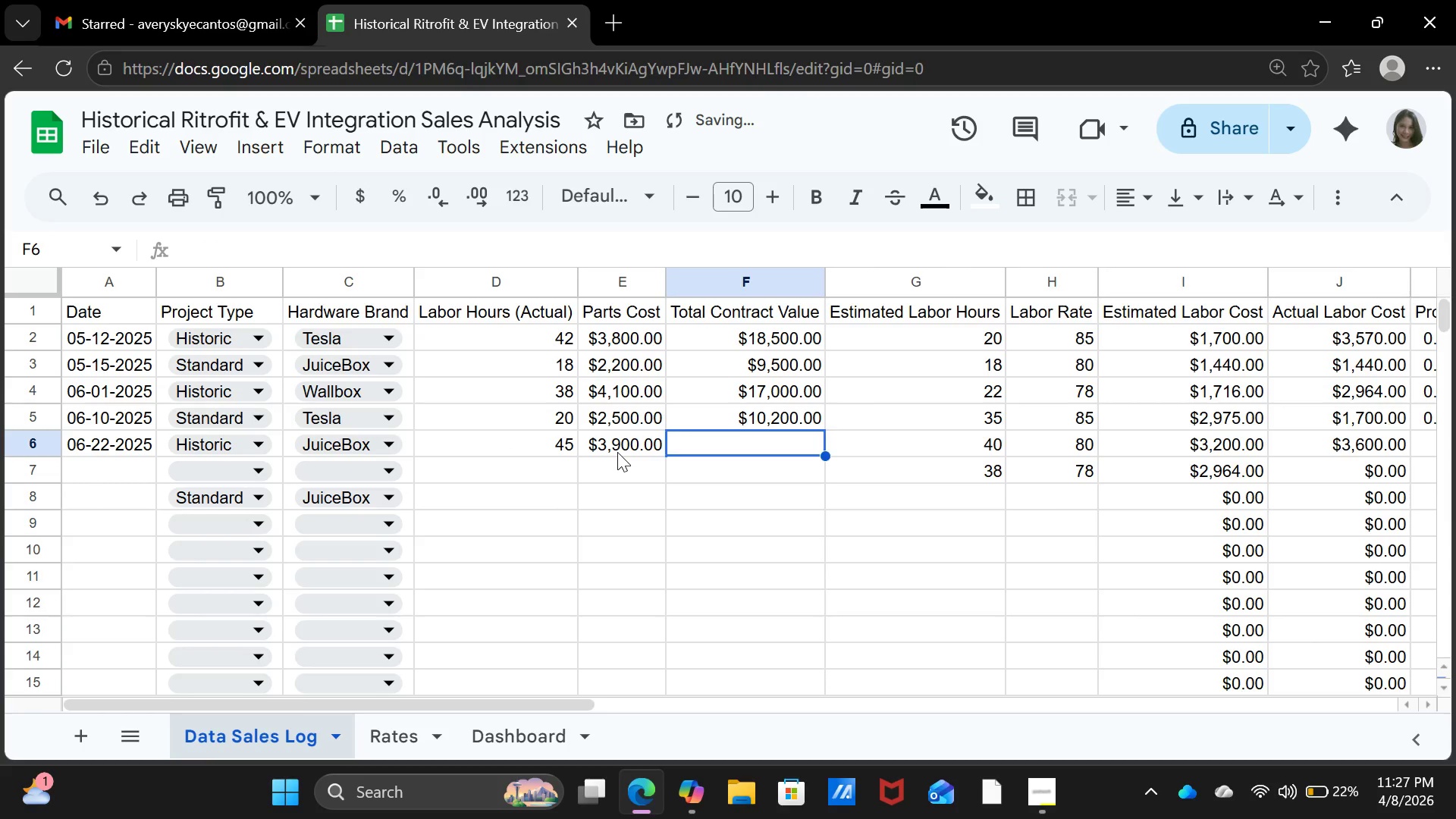 
type(19200)
 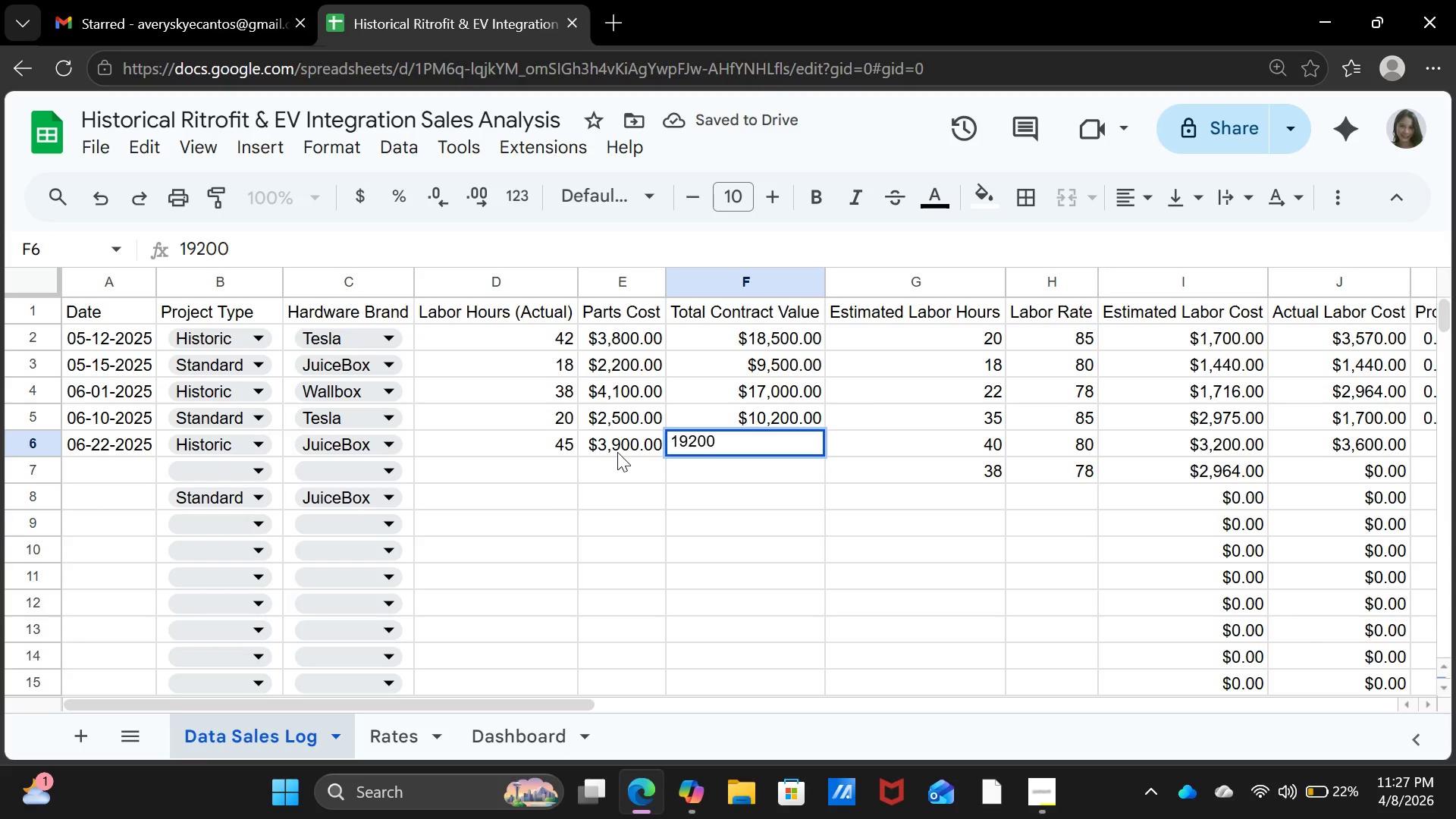 
key(Enter)
 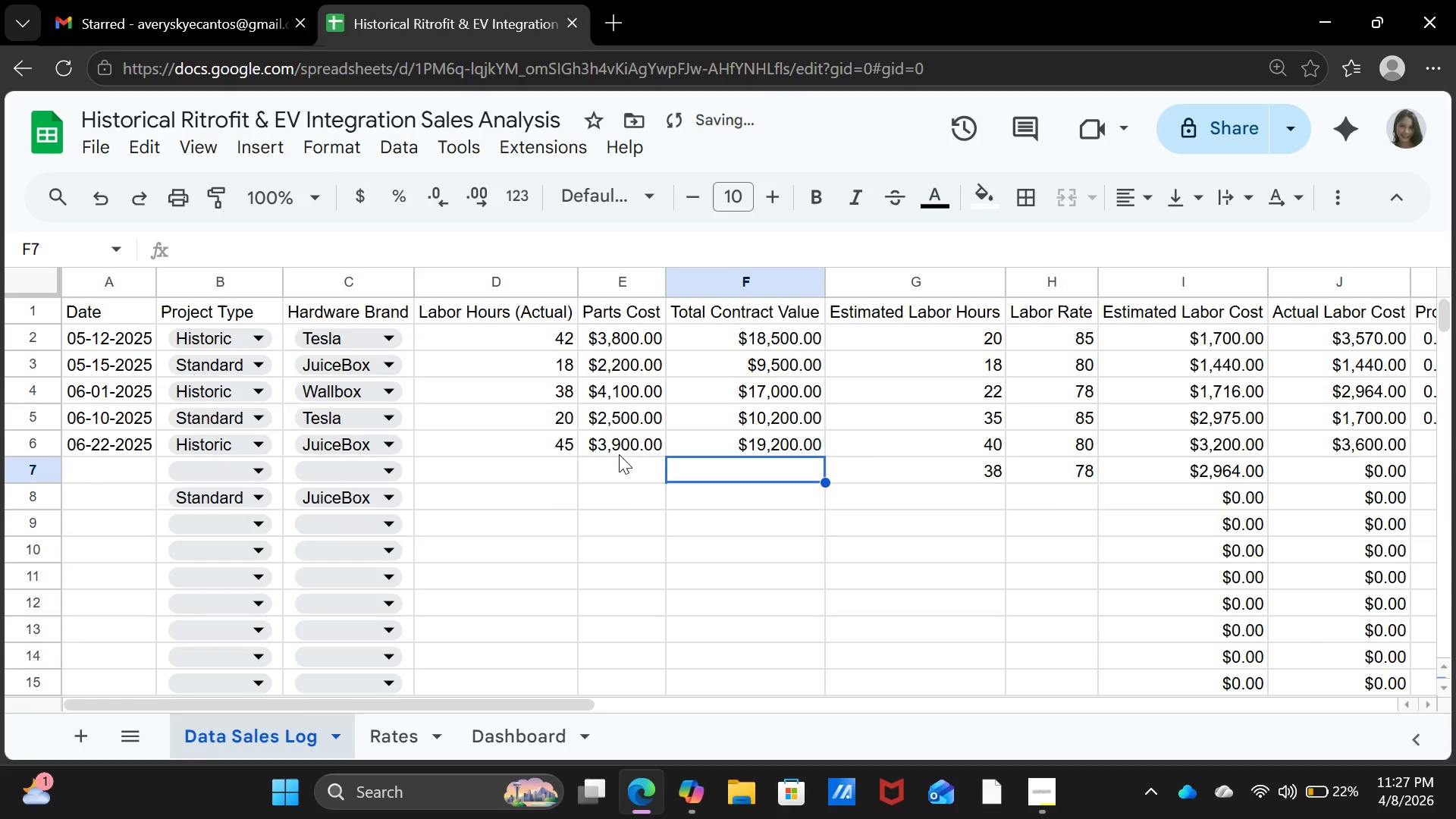 
left_click([604, 467])
 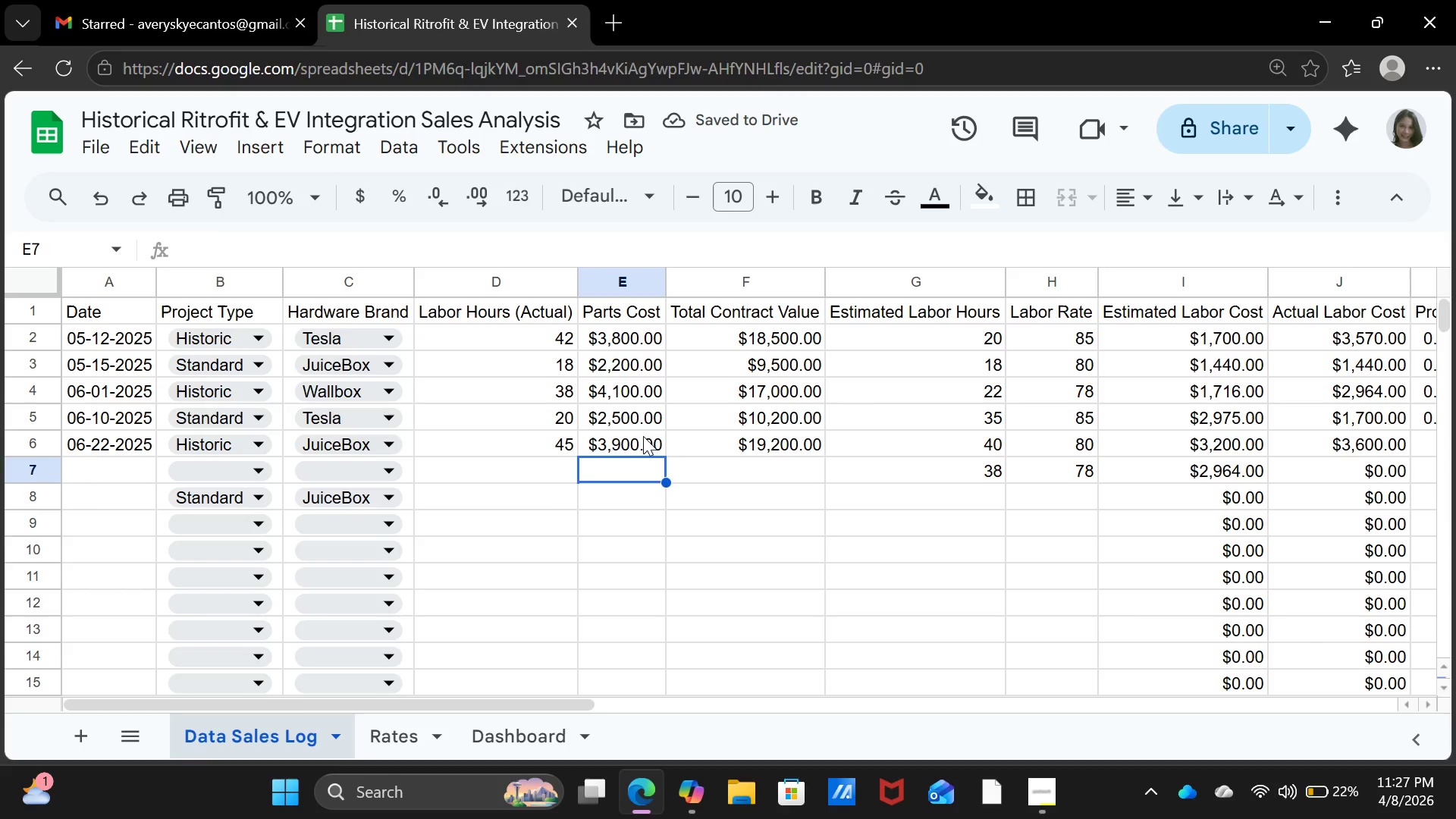 
left_click([645, 435])
 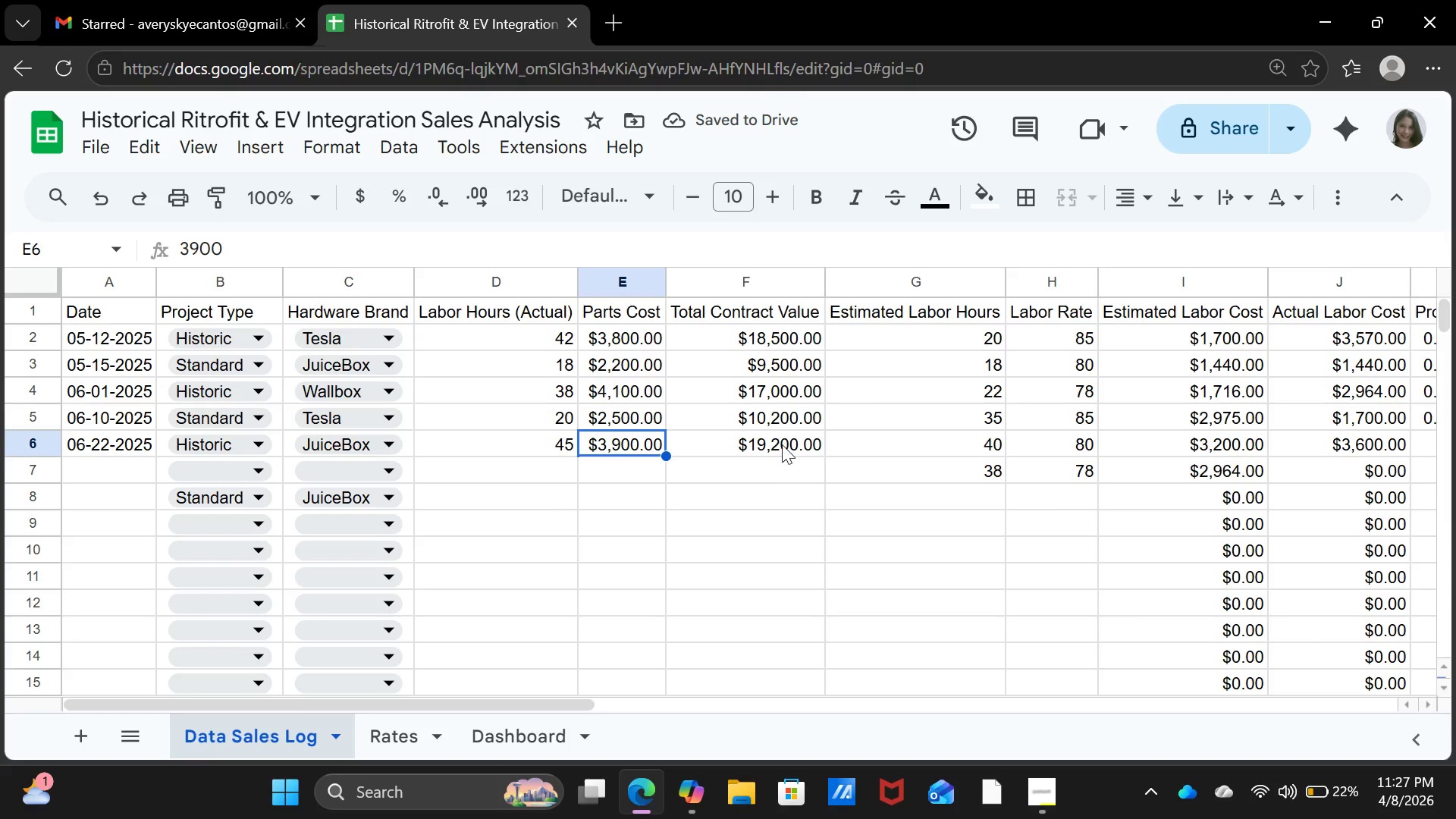 
left_click([783, 442])
 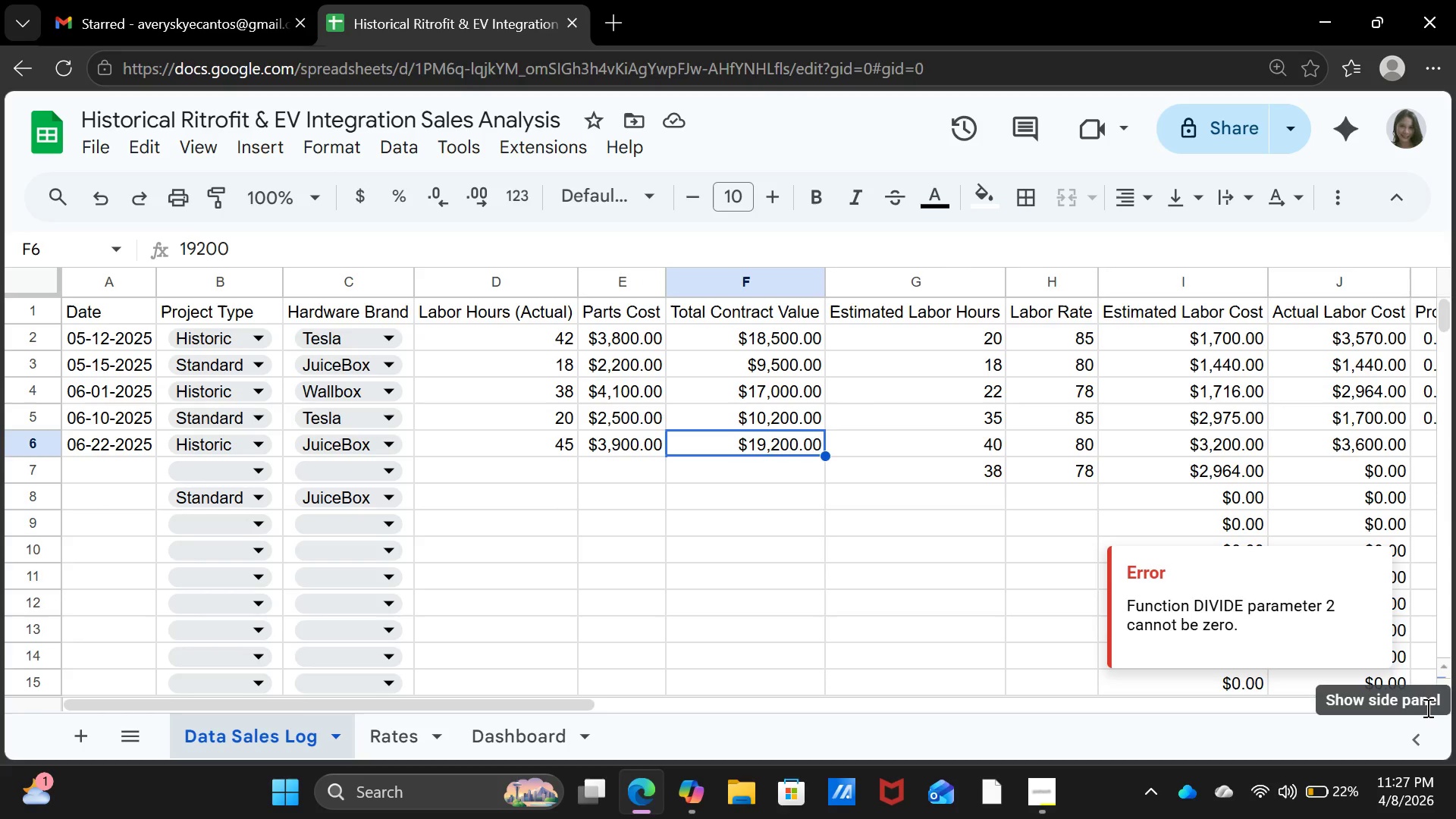 
left_click([1410, 617])
 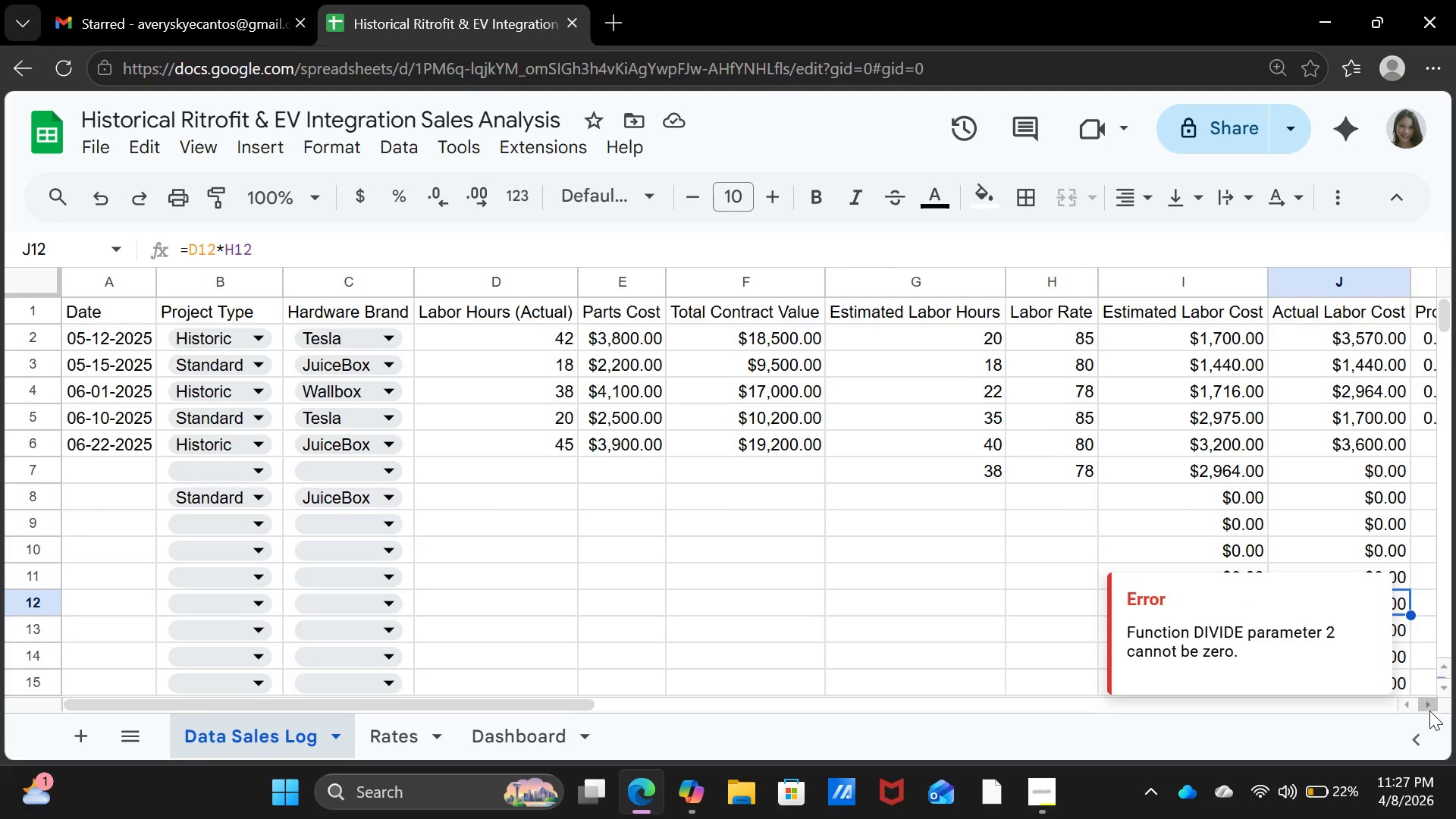 
double_click([1429, 711])
 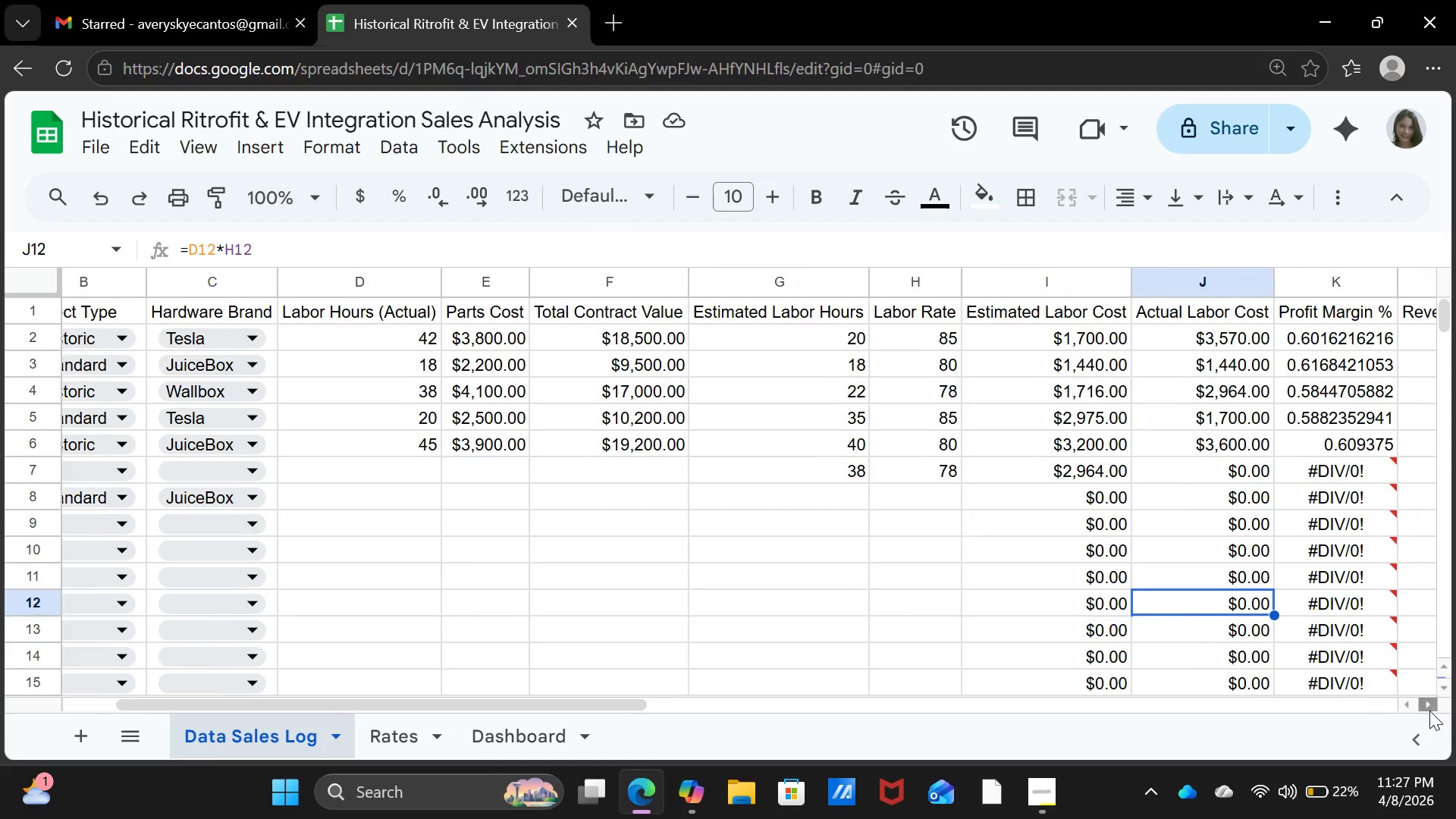 
double_click([1429, 711])
 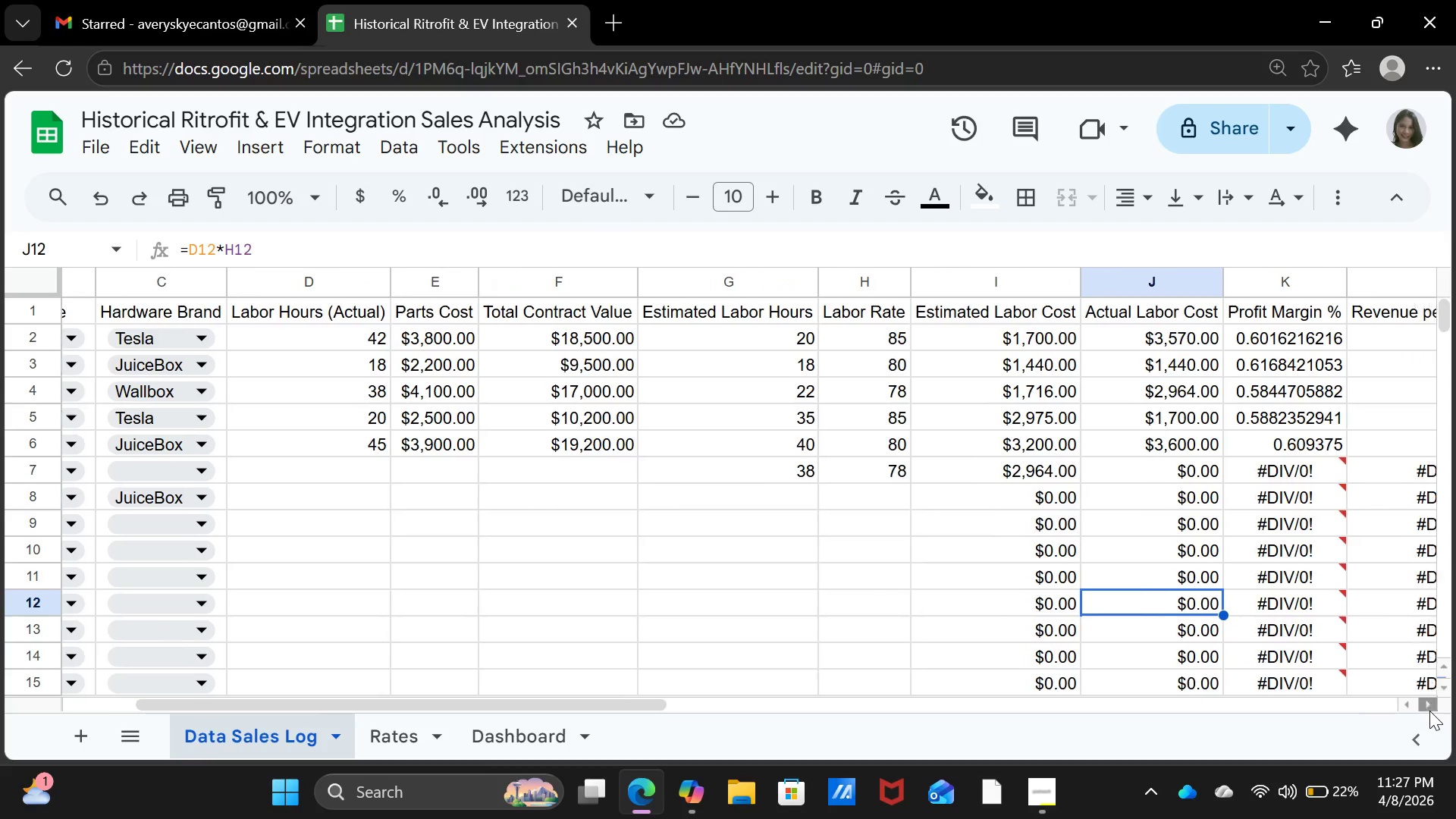 
triple_click([1429, 711])
 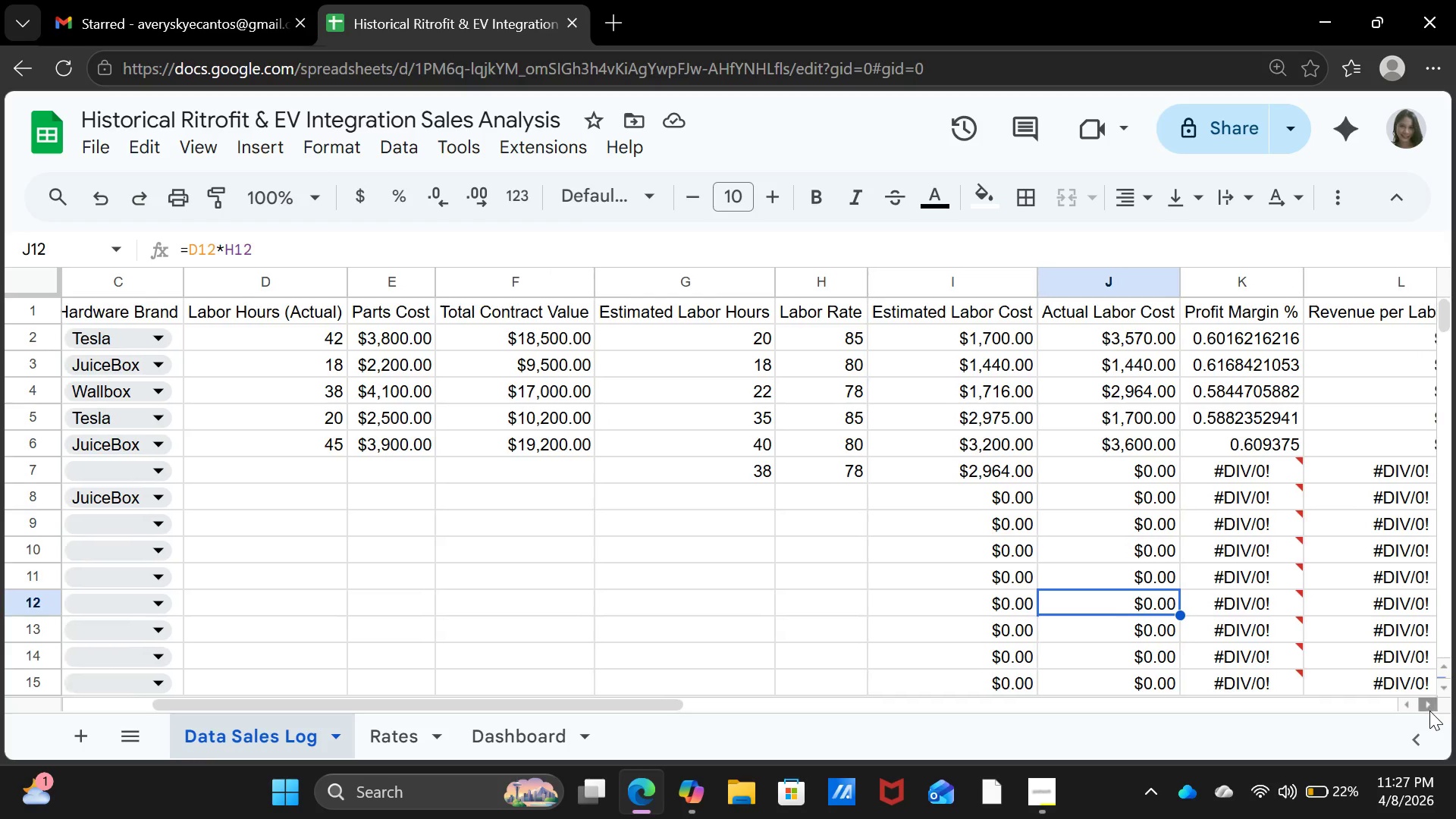 
triple_click([1429, 711])
 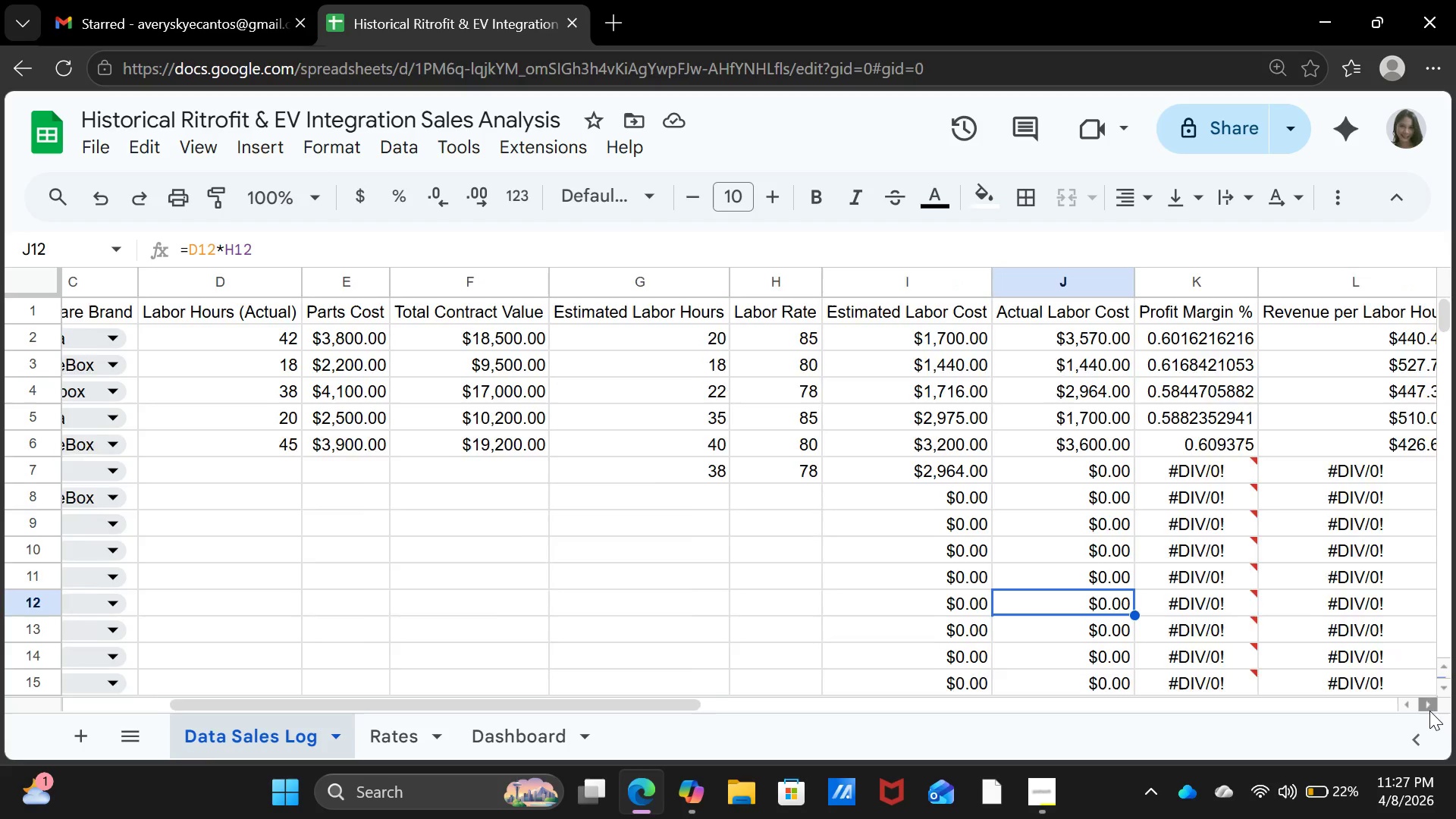 
triple_click([1429, 711])
 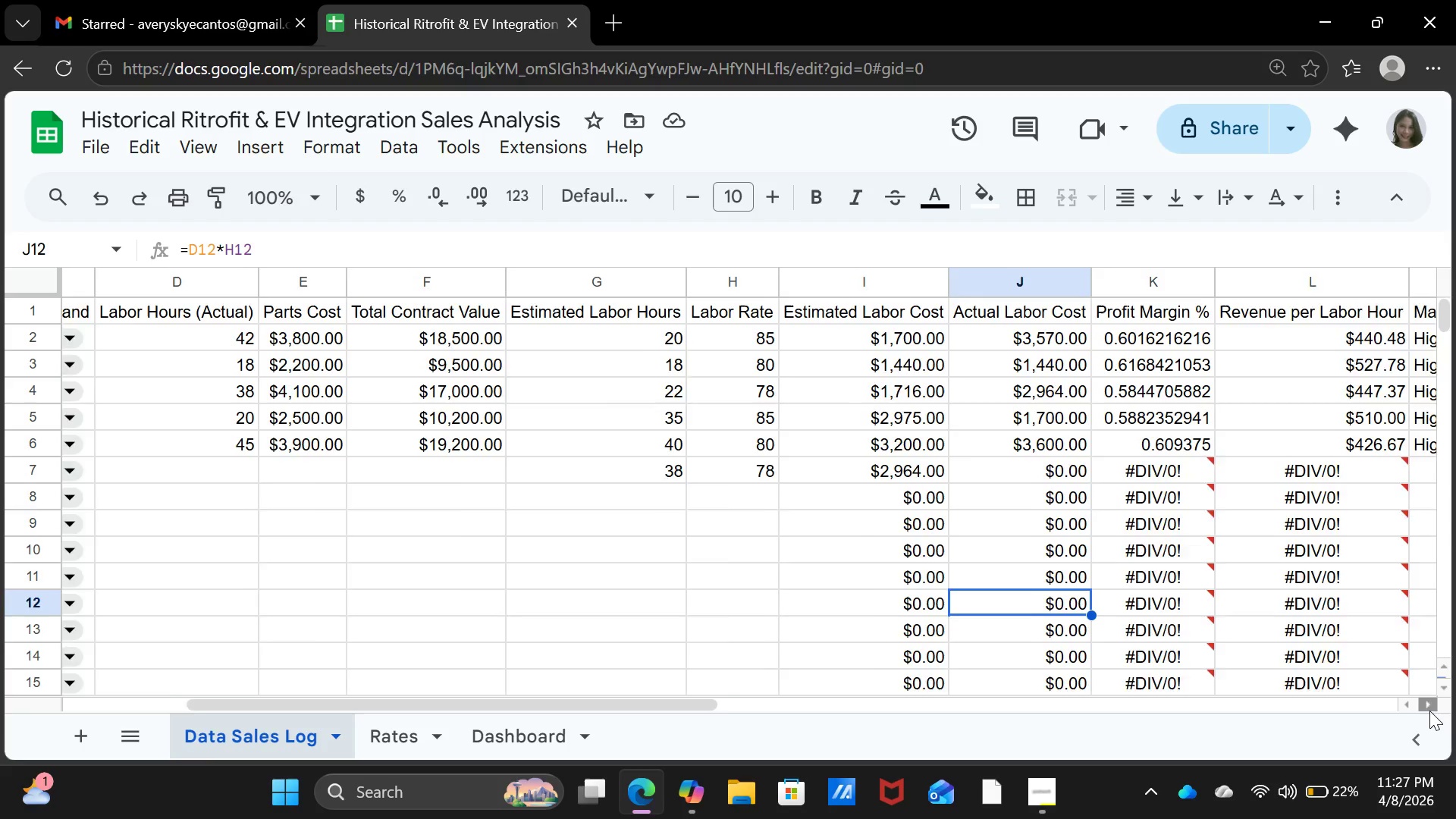 
triple_click([1429, 711])
 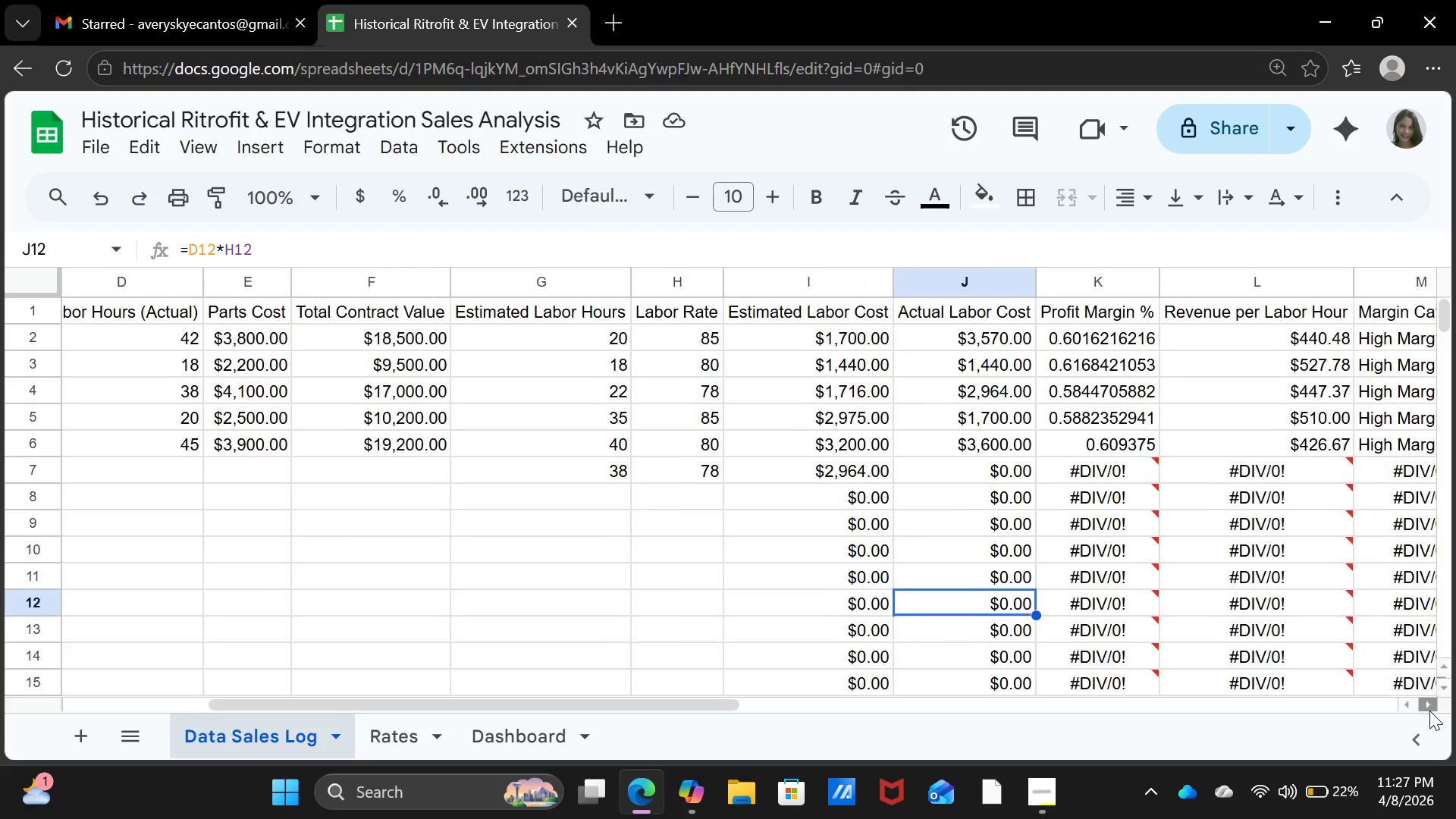 
triple_click([1429, 711])
 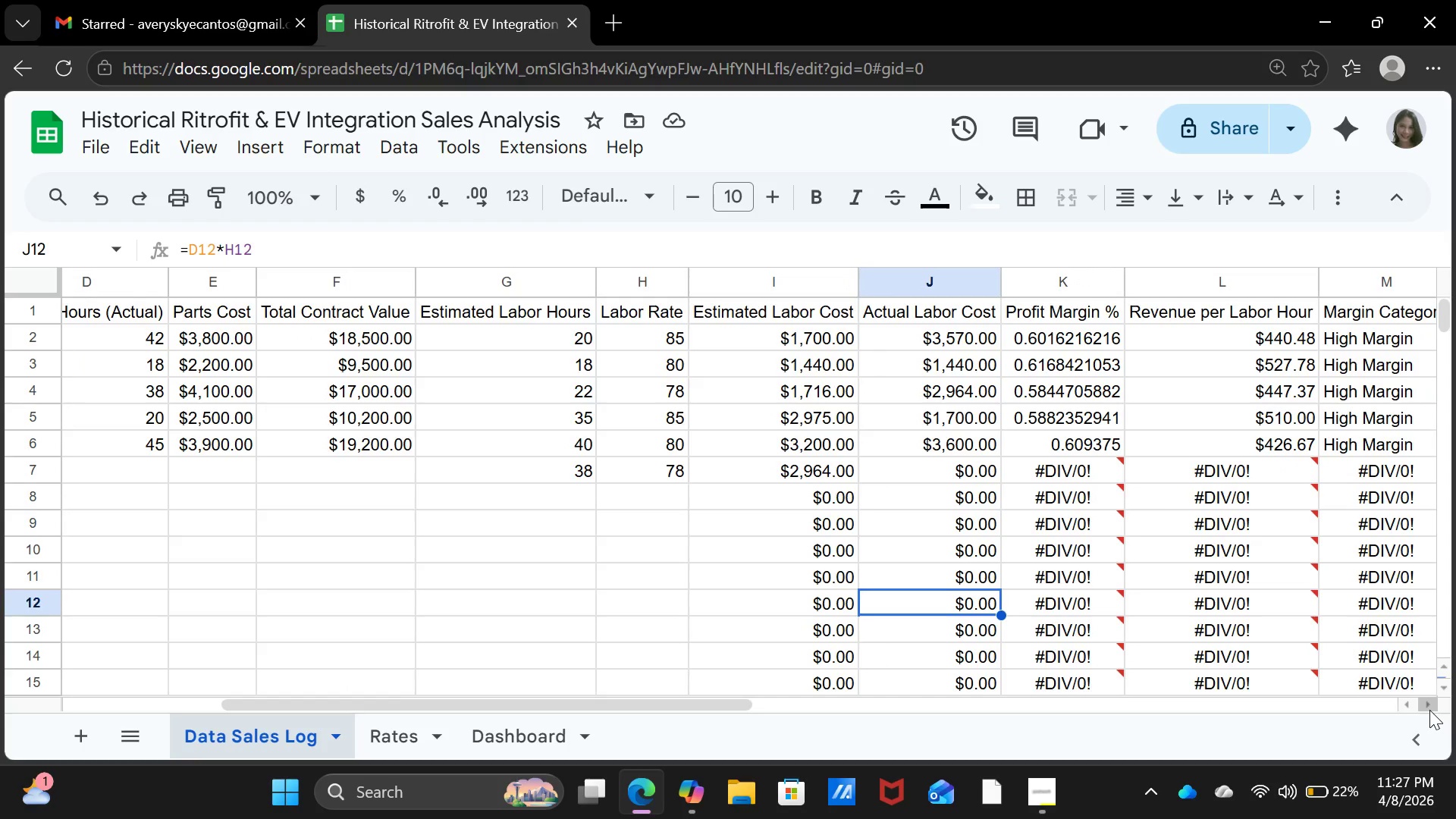 
double_click([1429, 710])
 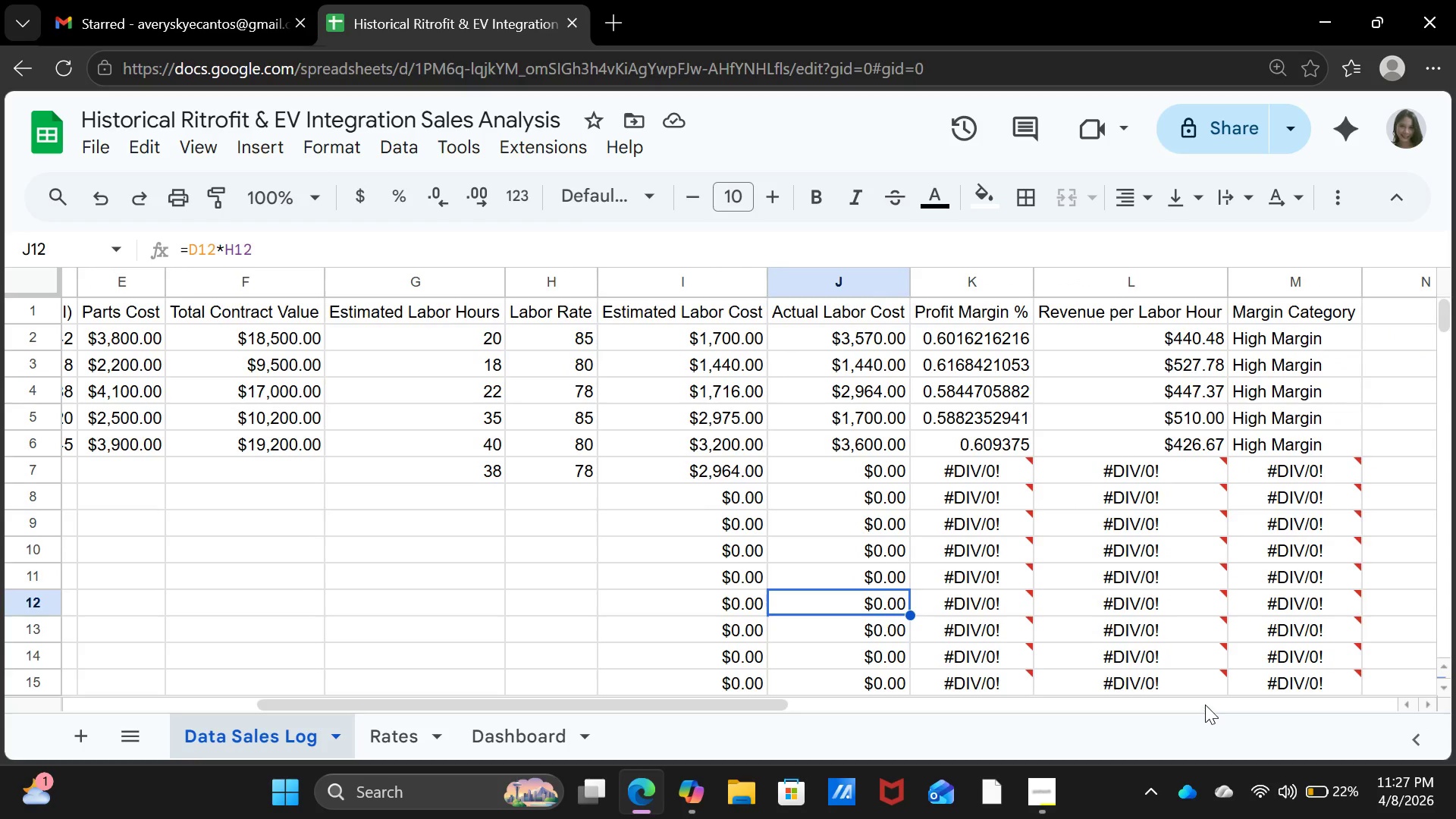 
left_click_drag(start_coordinate=[1205, 704], to_coordinate=[789, 711])
 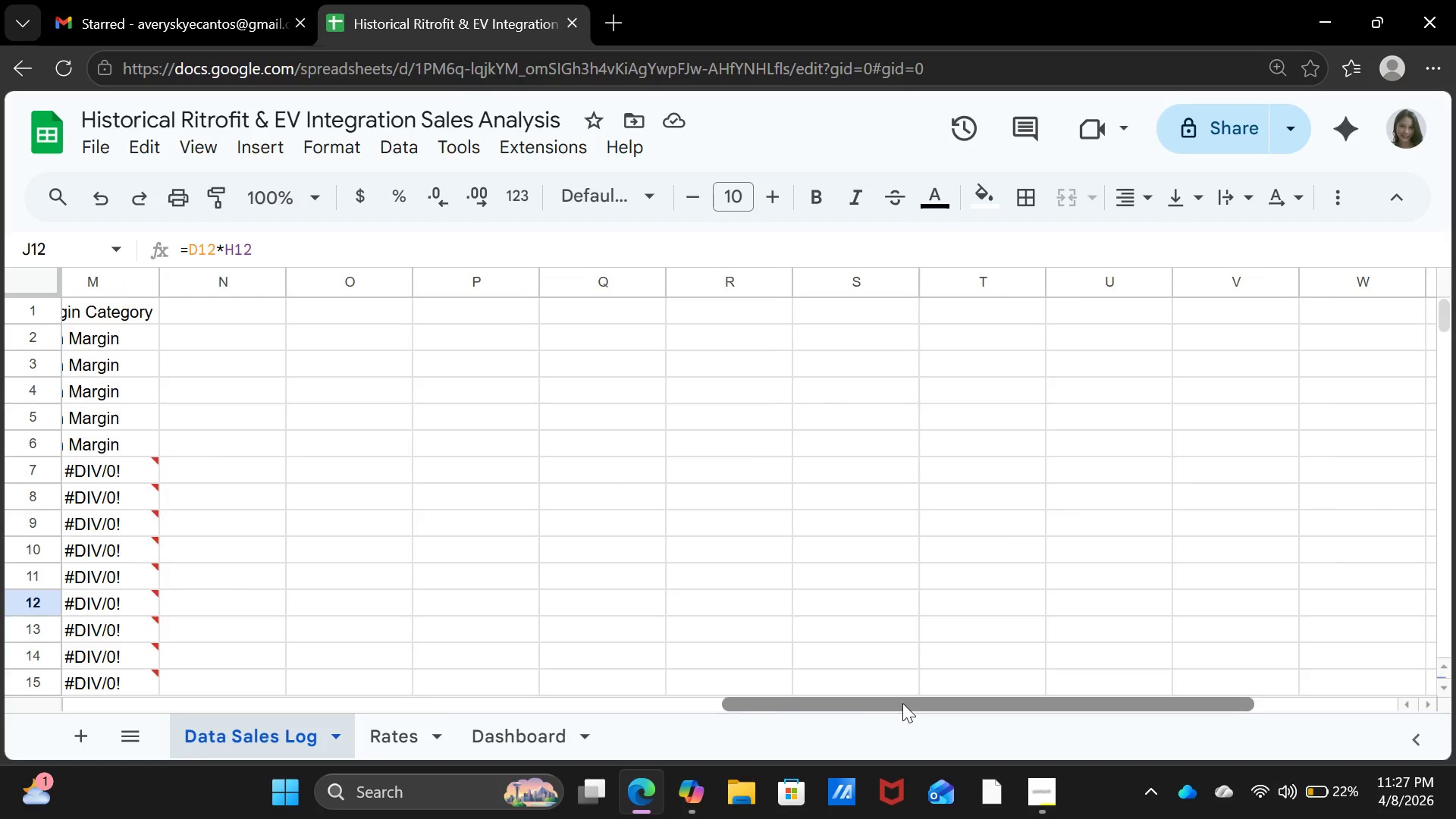 
left_click_drag(start_coordinate=[905, 704], to_coordinate=[0, 670])
 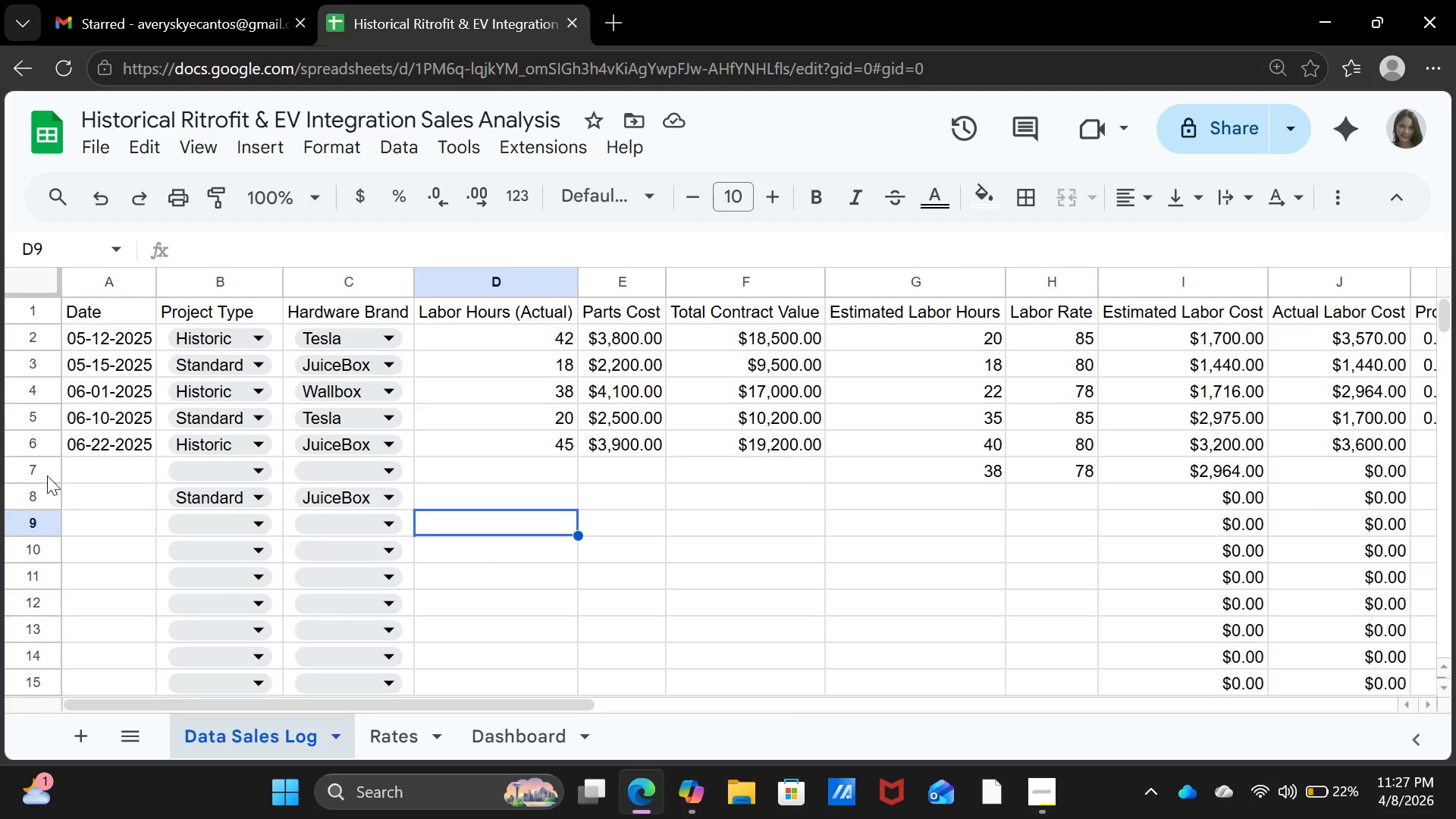 
left_click([84, 472])
 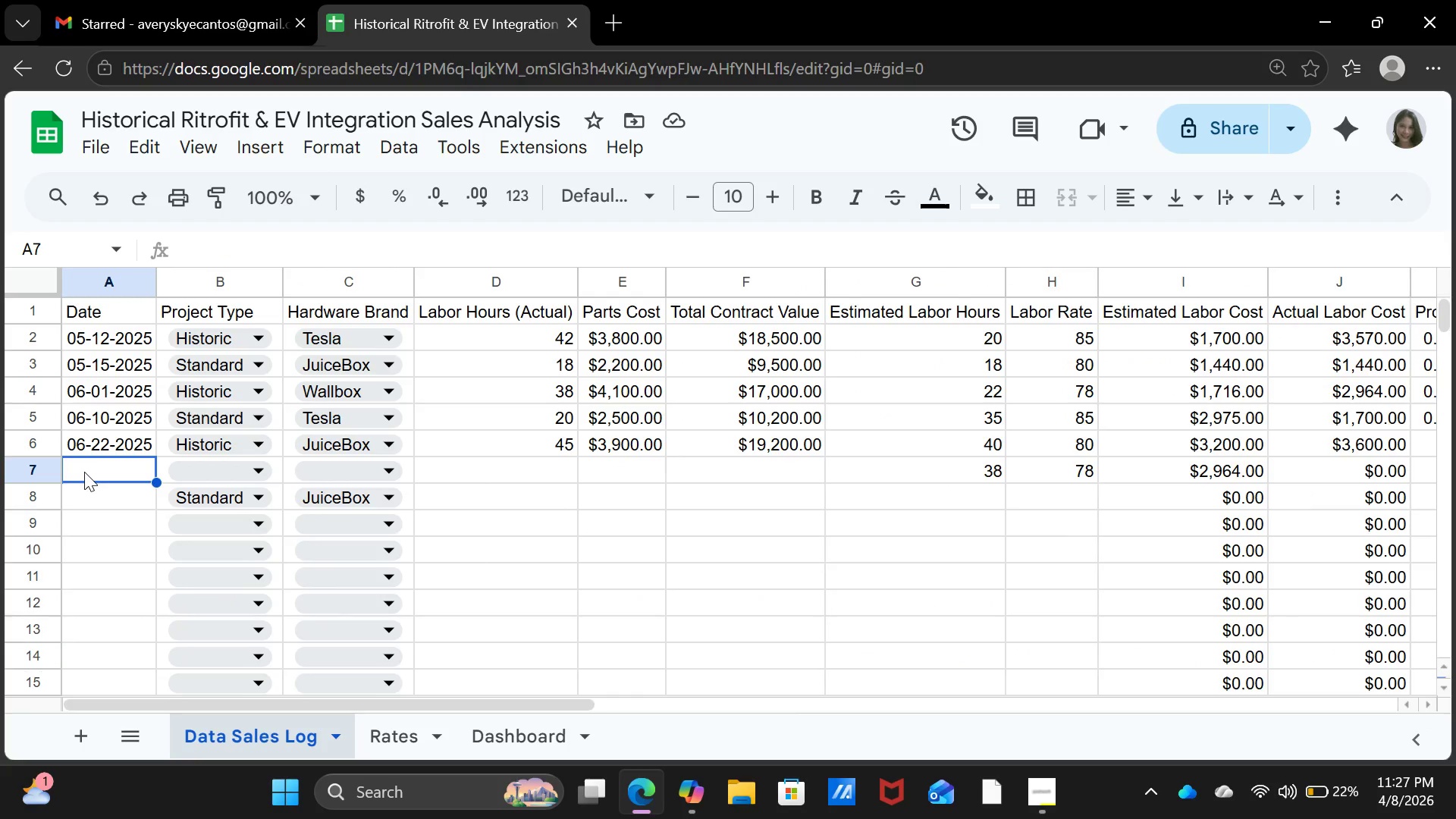 
wait(12.08)
 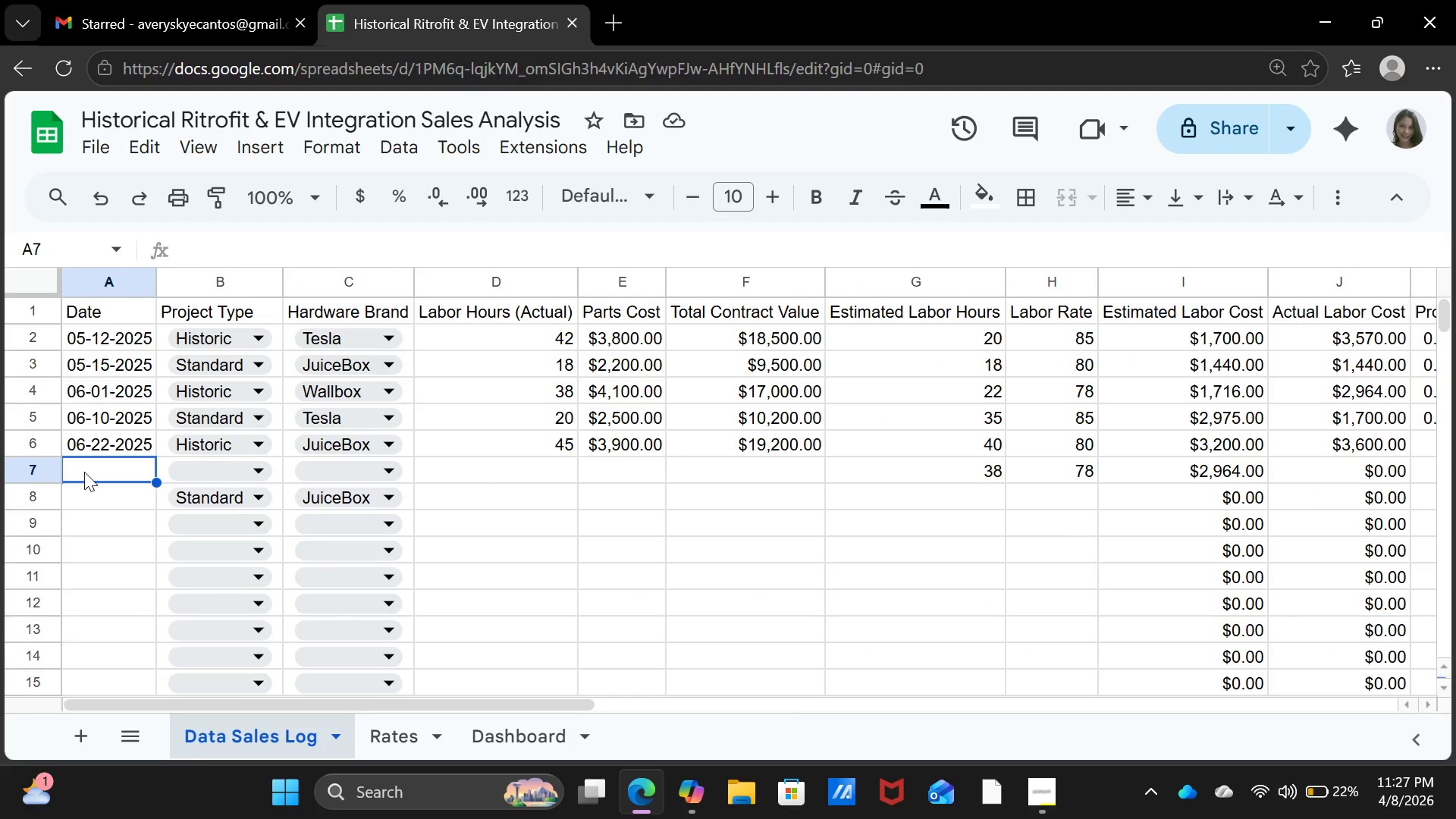 
type(07-03-2025)
 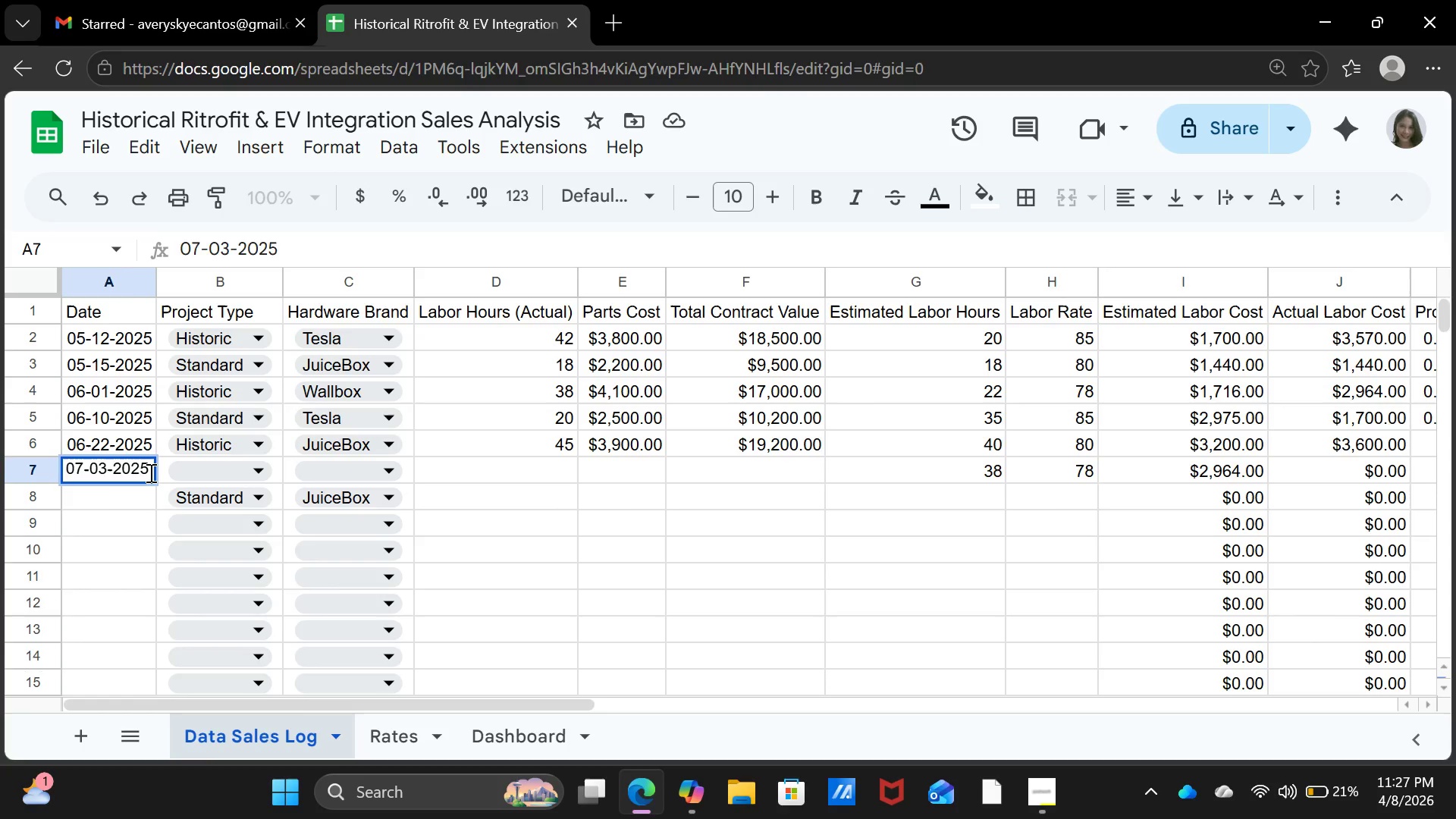 
key(ArrowRight)
 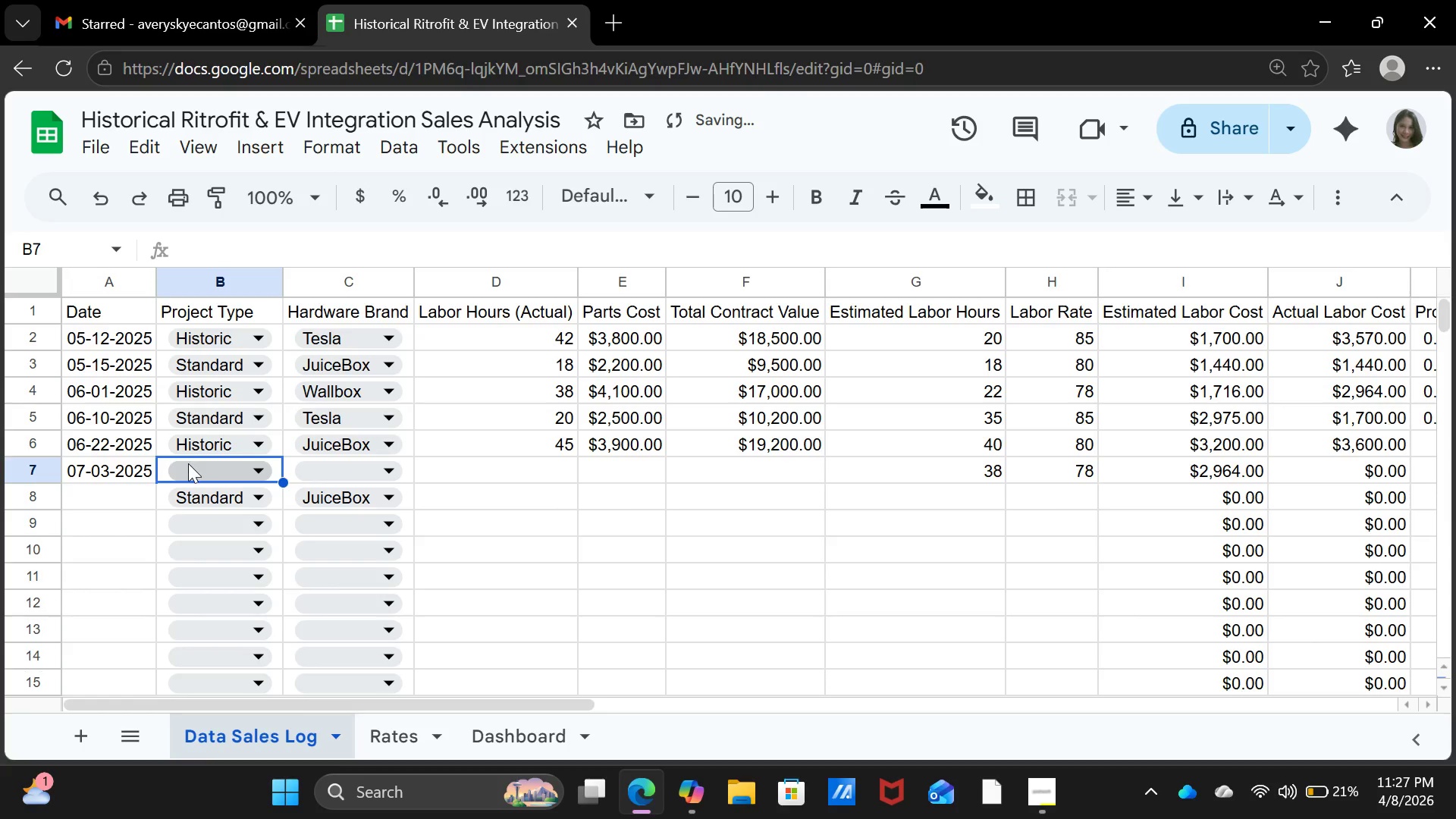 
left_click([192, 466])
 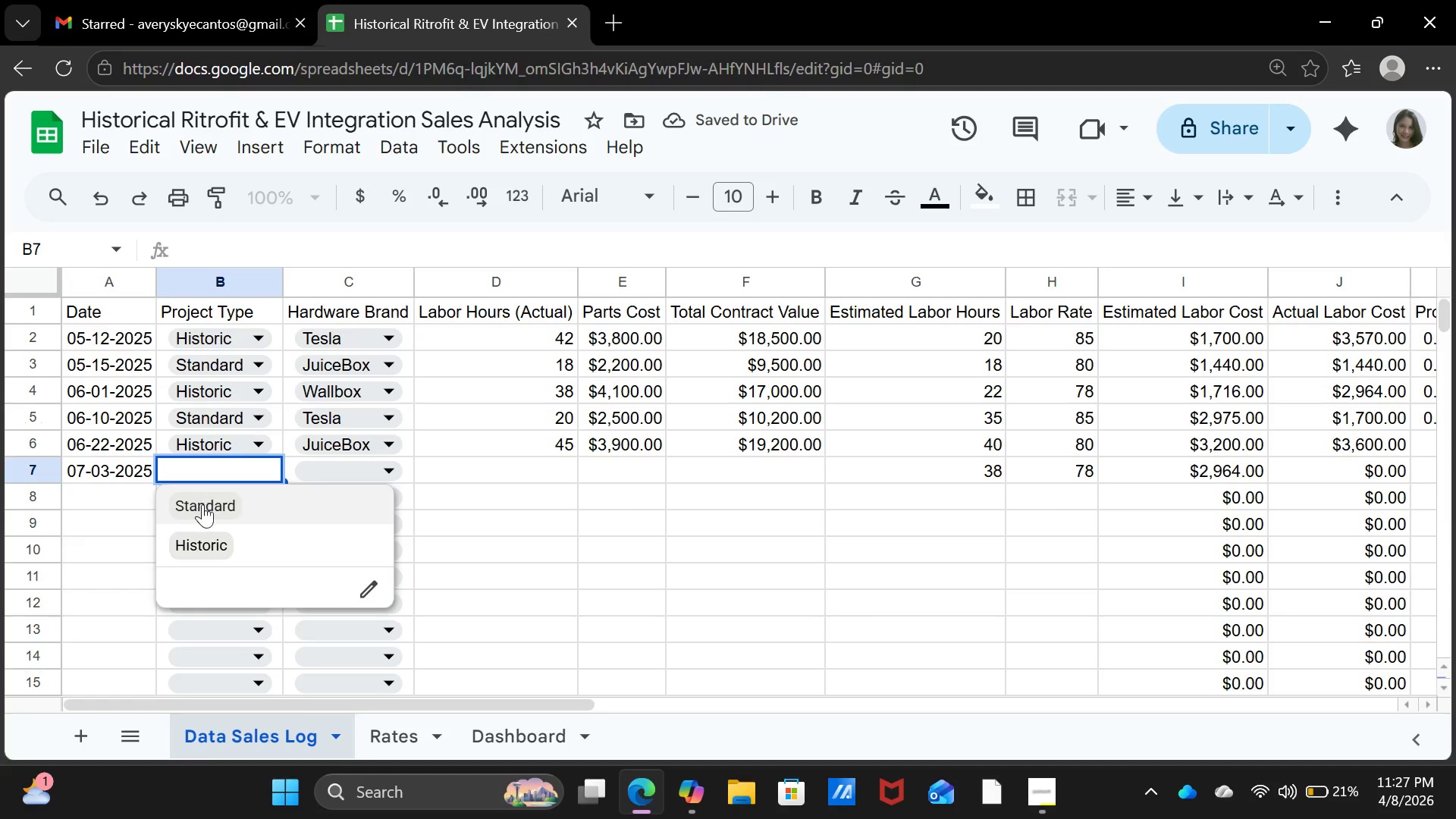 
left_click([202, 508])
 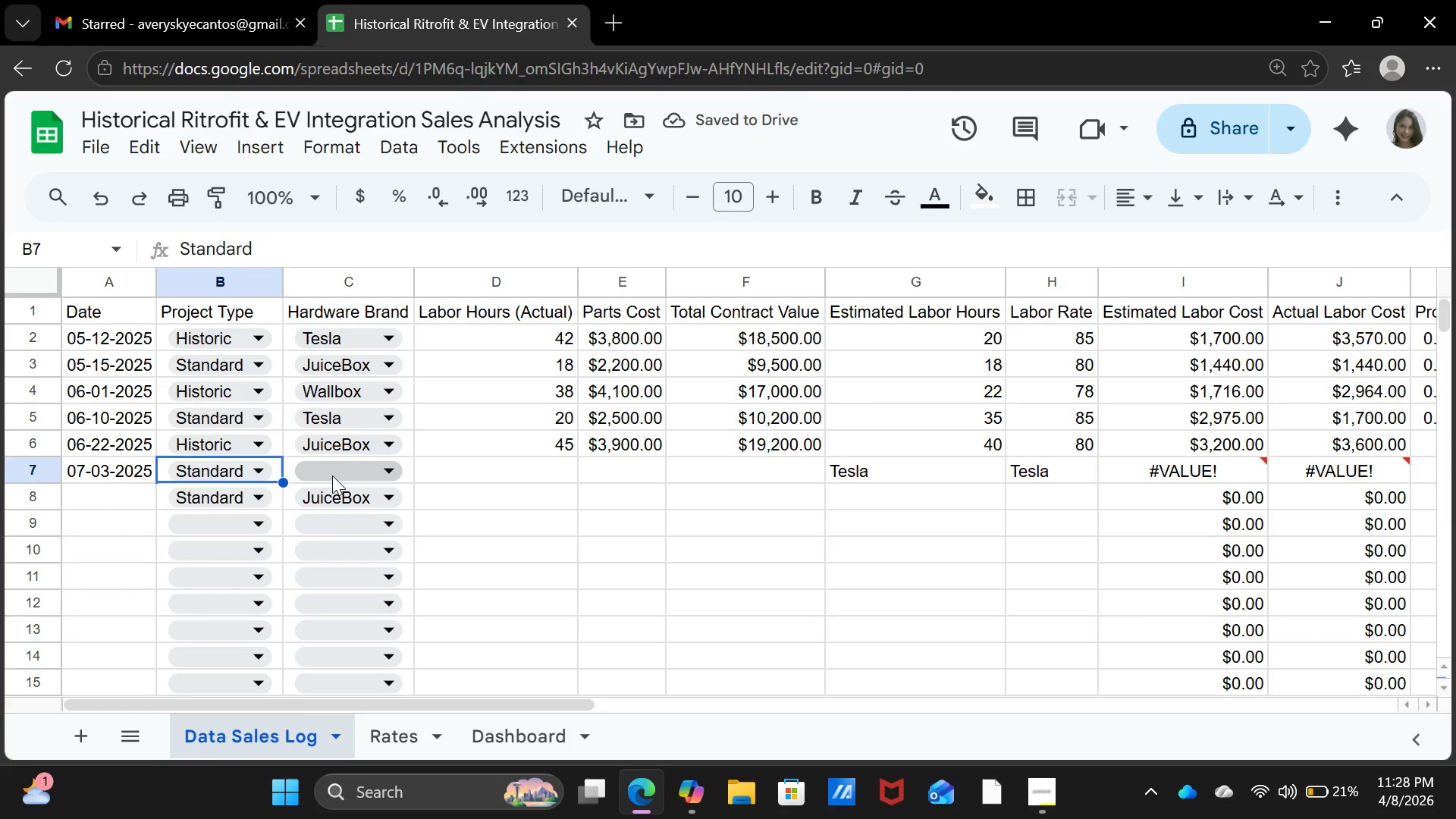 
left_click([332, 475])
 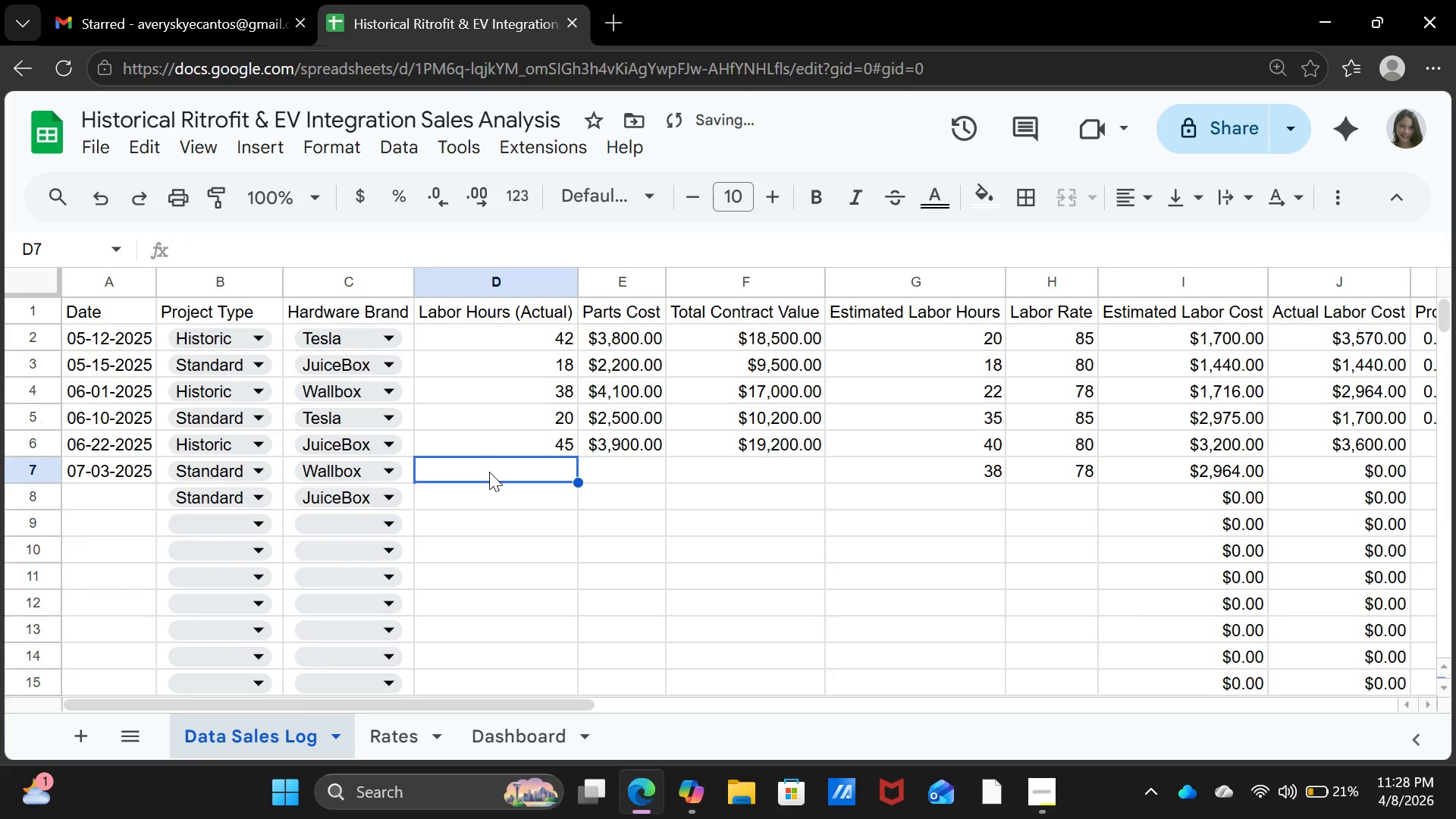 
type(21)
 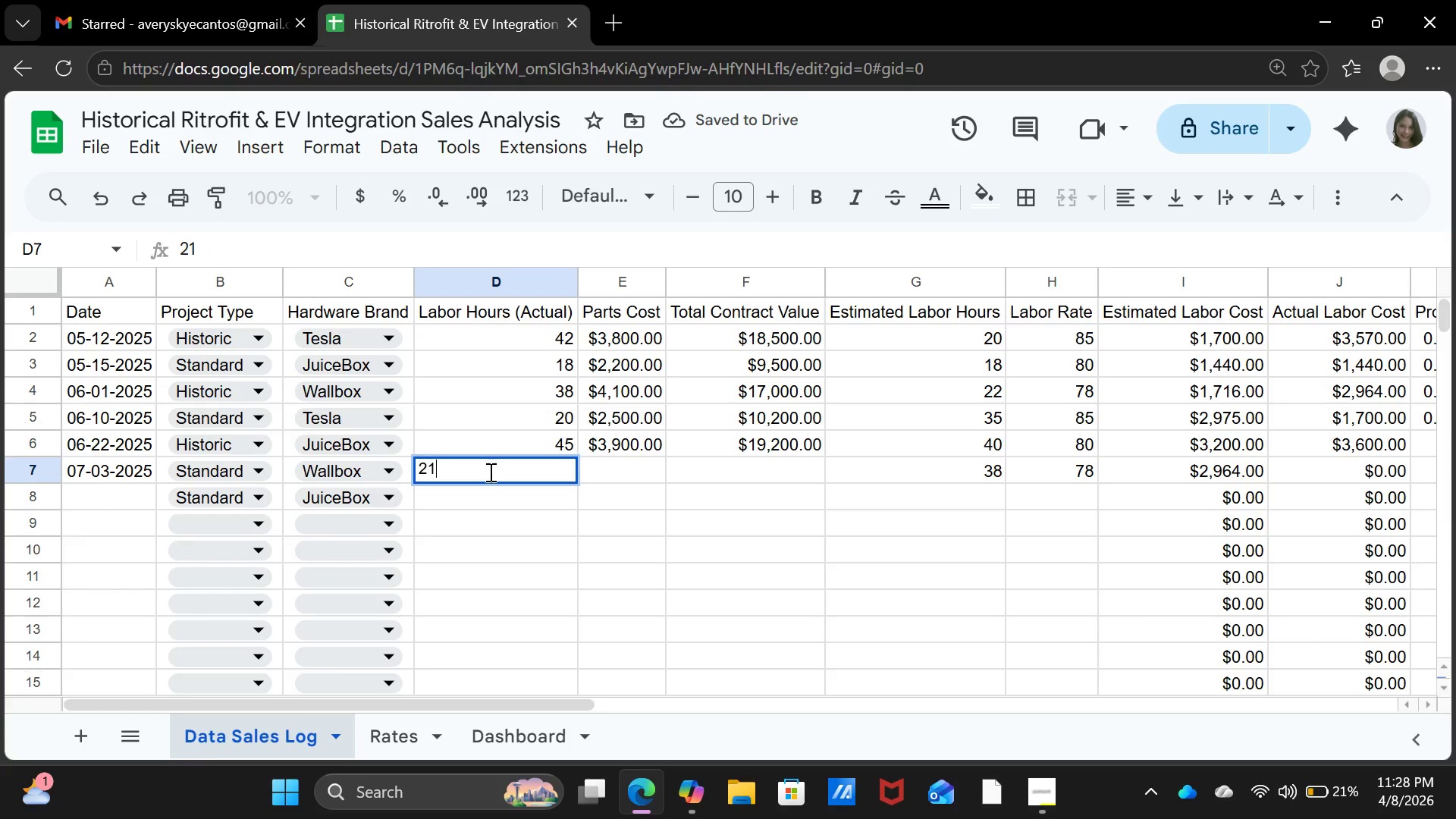 
key(ArrowRight)
 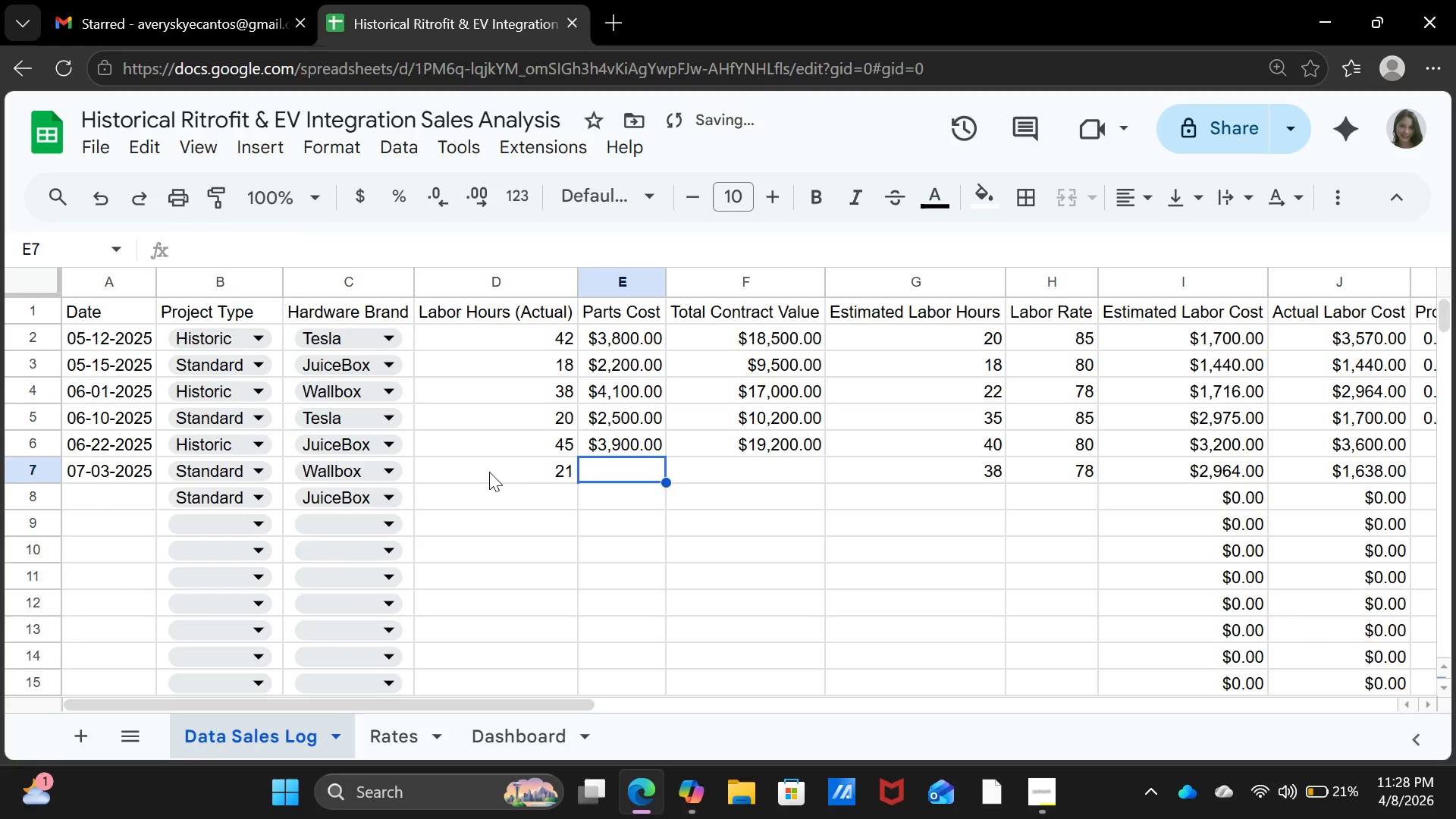 
type(2300)
 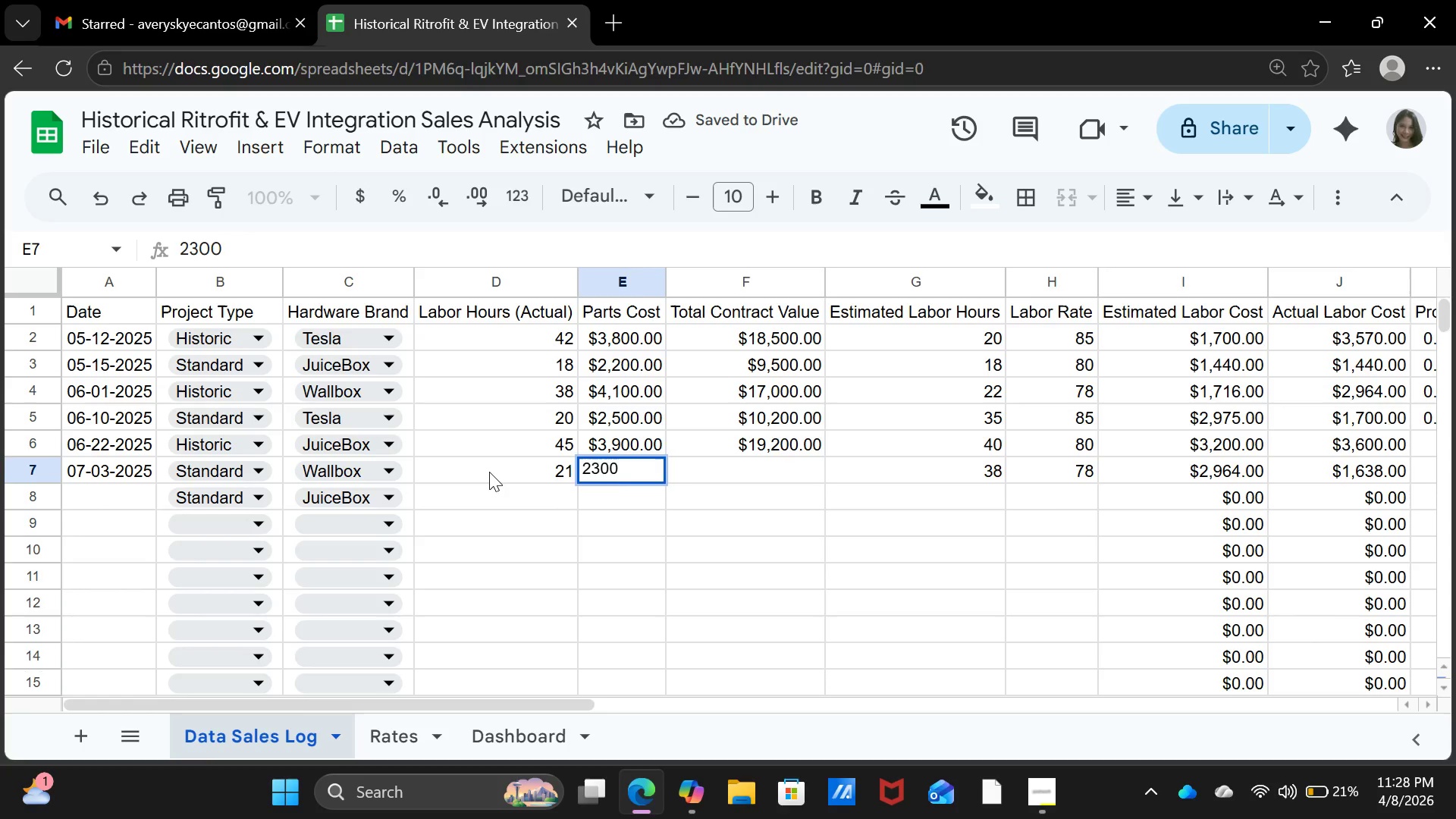 
key(ArrowRight)
 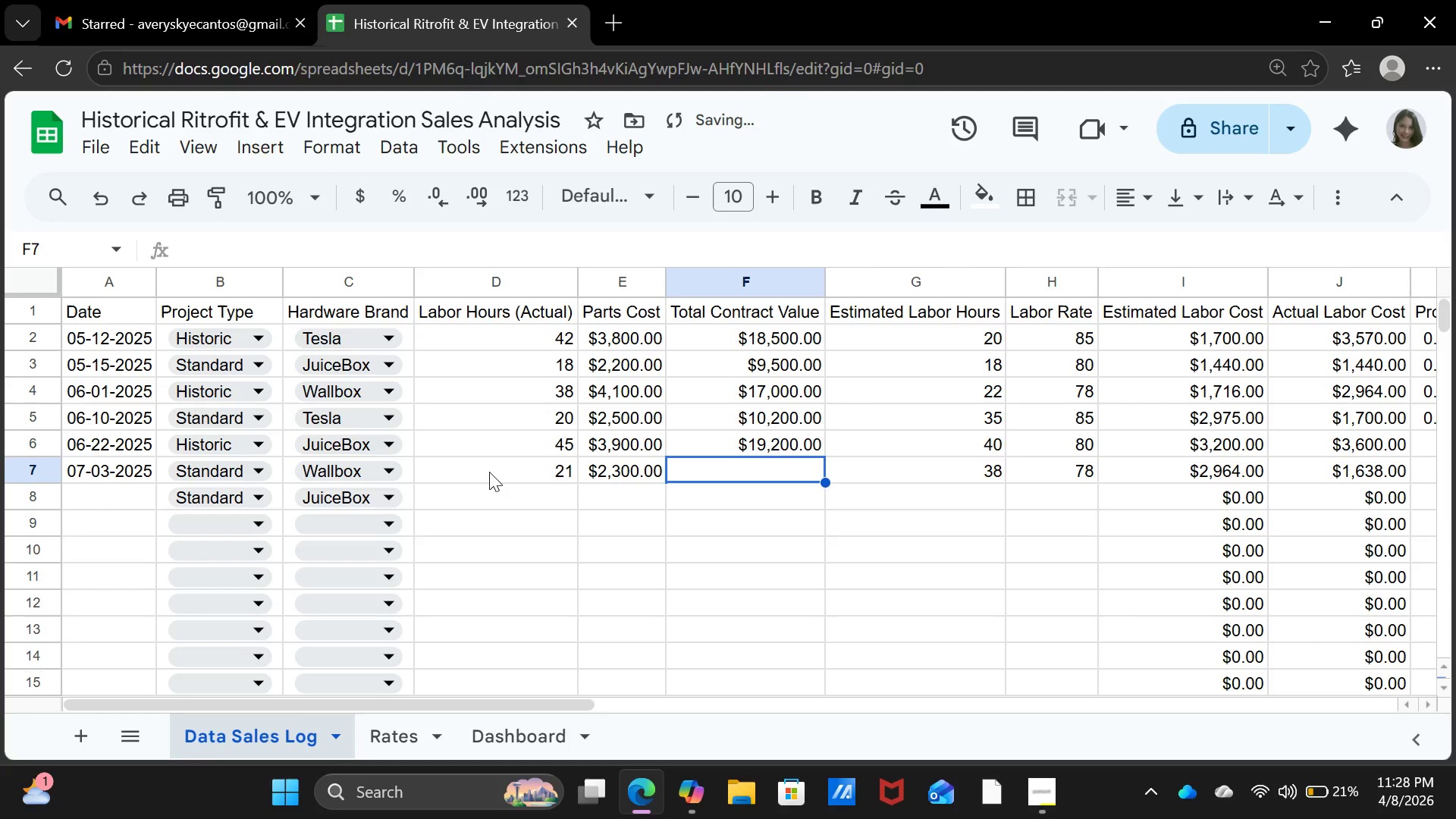 
type(9800)
 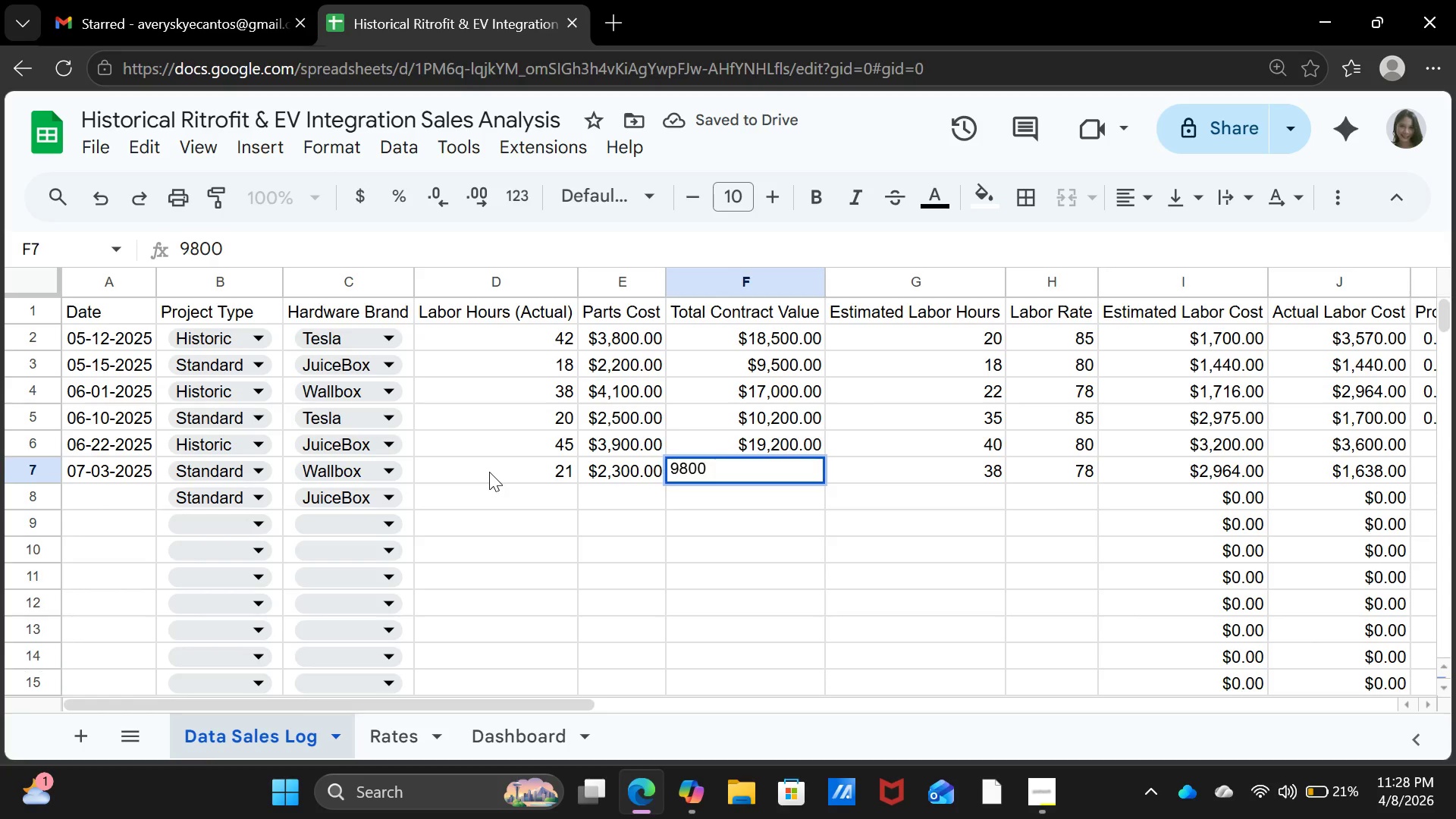 
key(ArrowRight)
 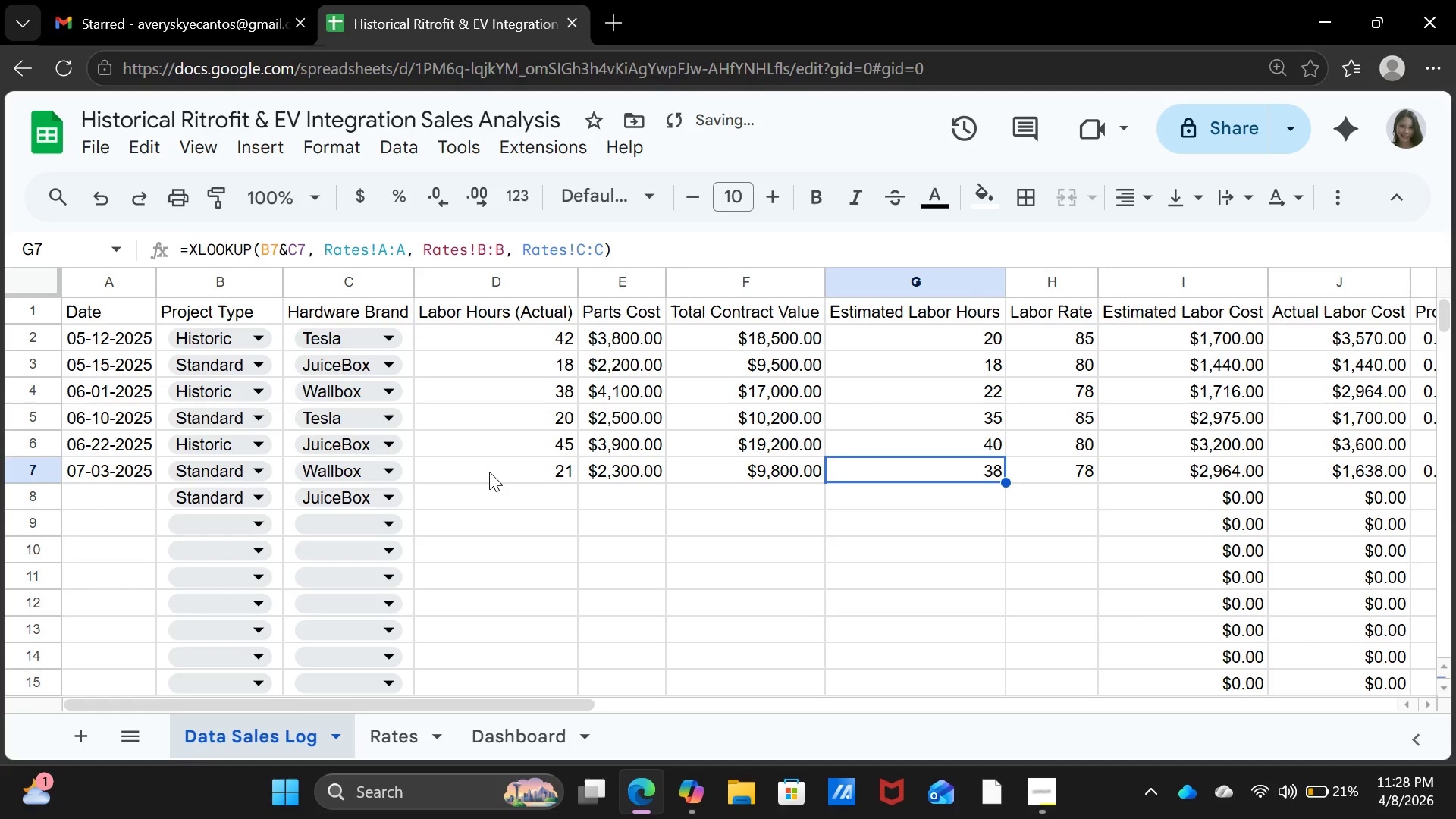 
key(ArrowDown)
 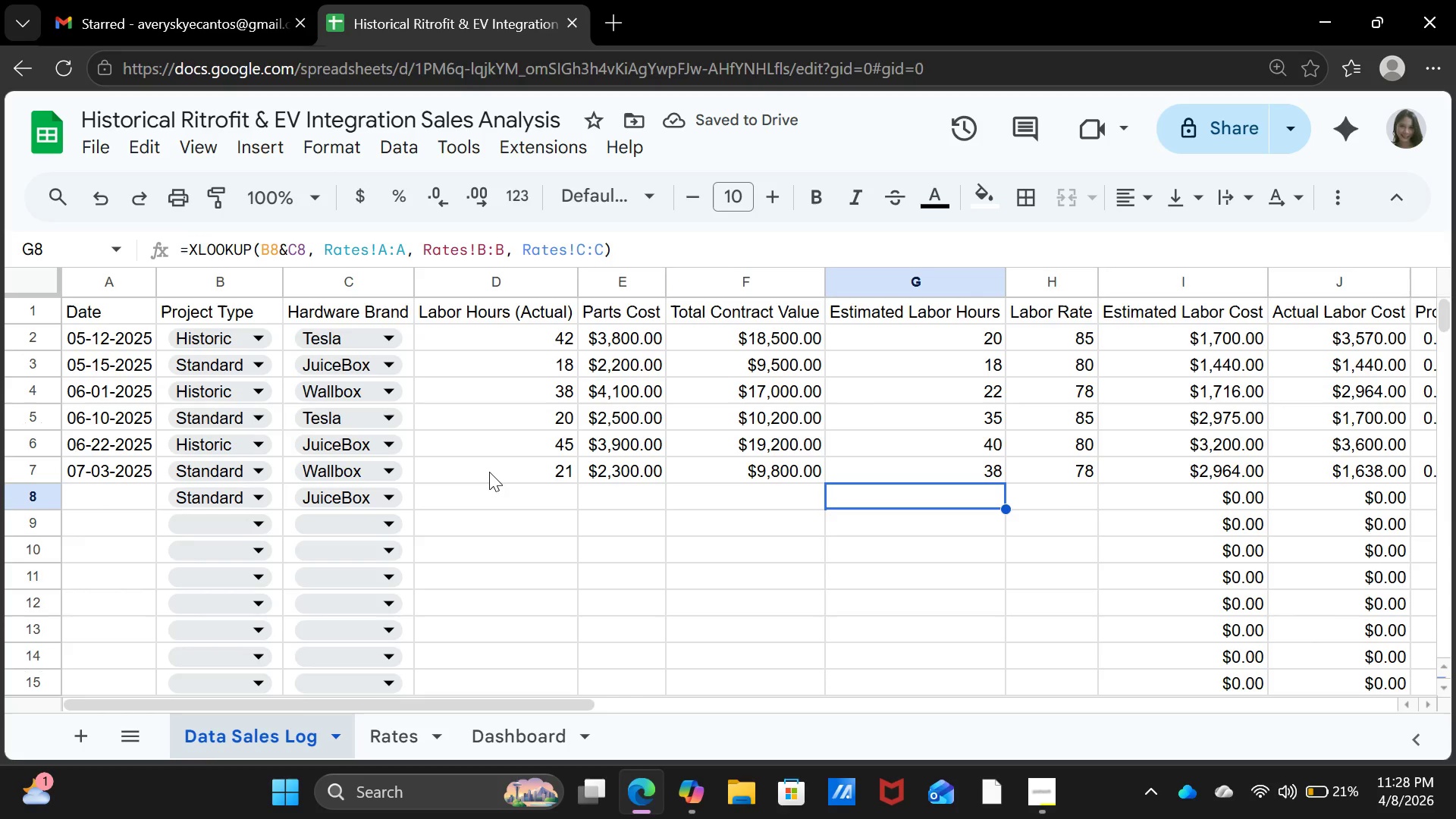 
key(Control+ControlRight)
 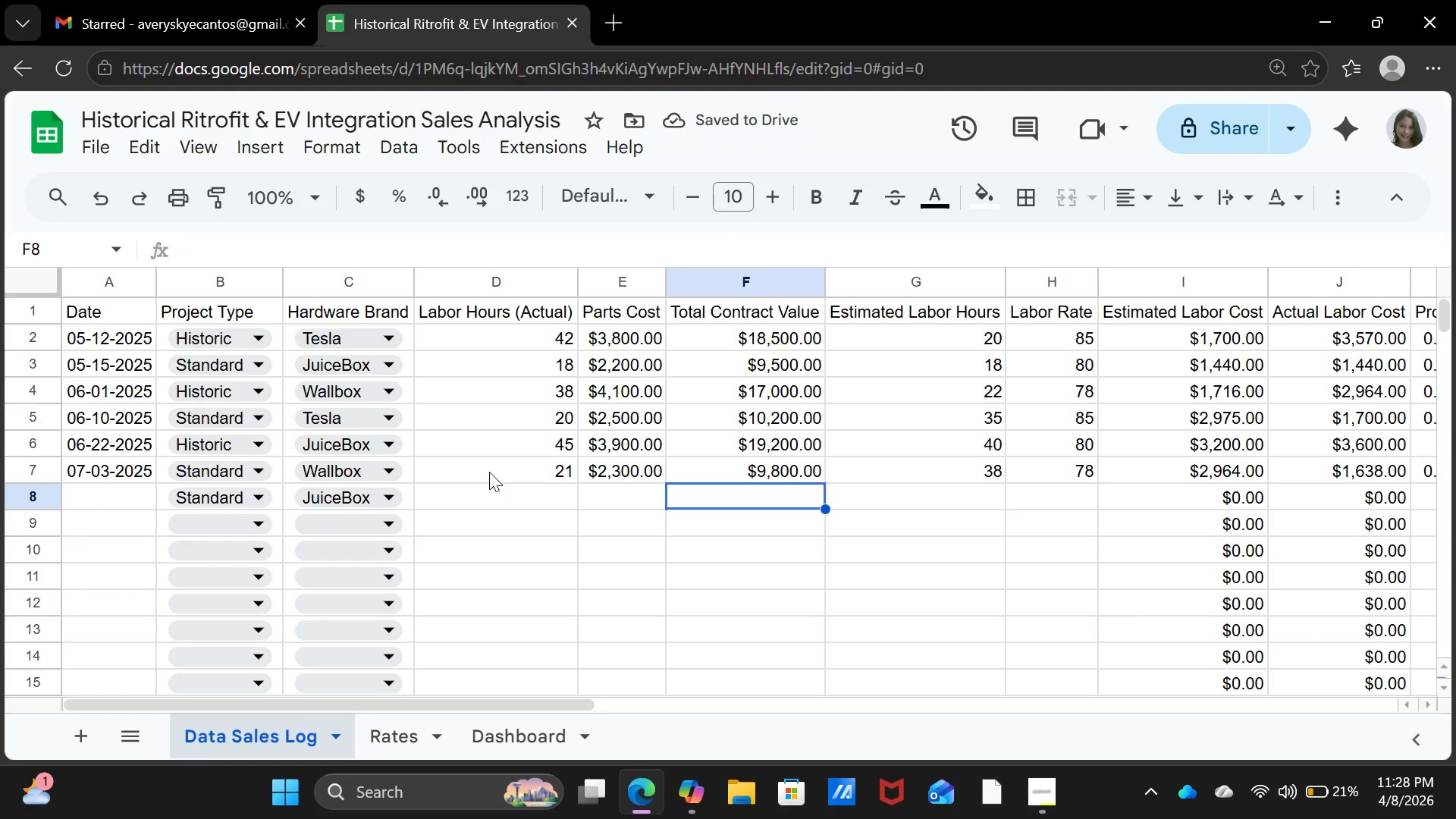 
key(ArrowLeft)
 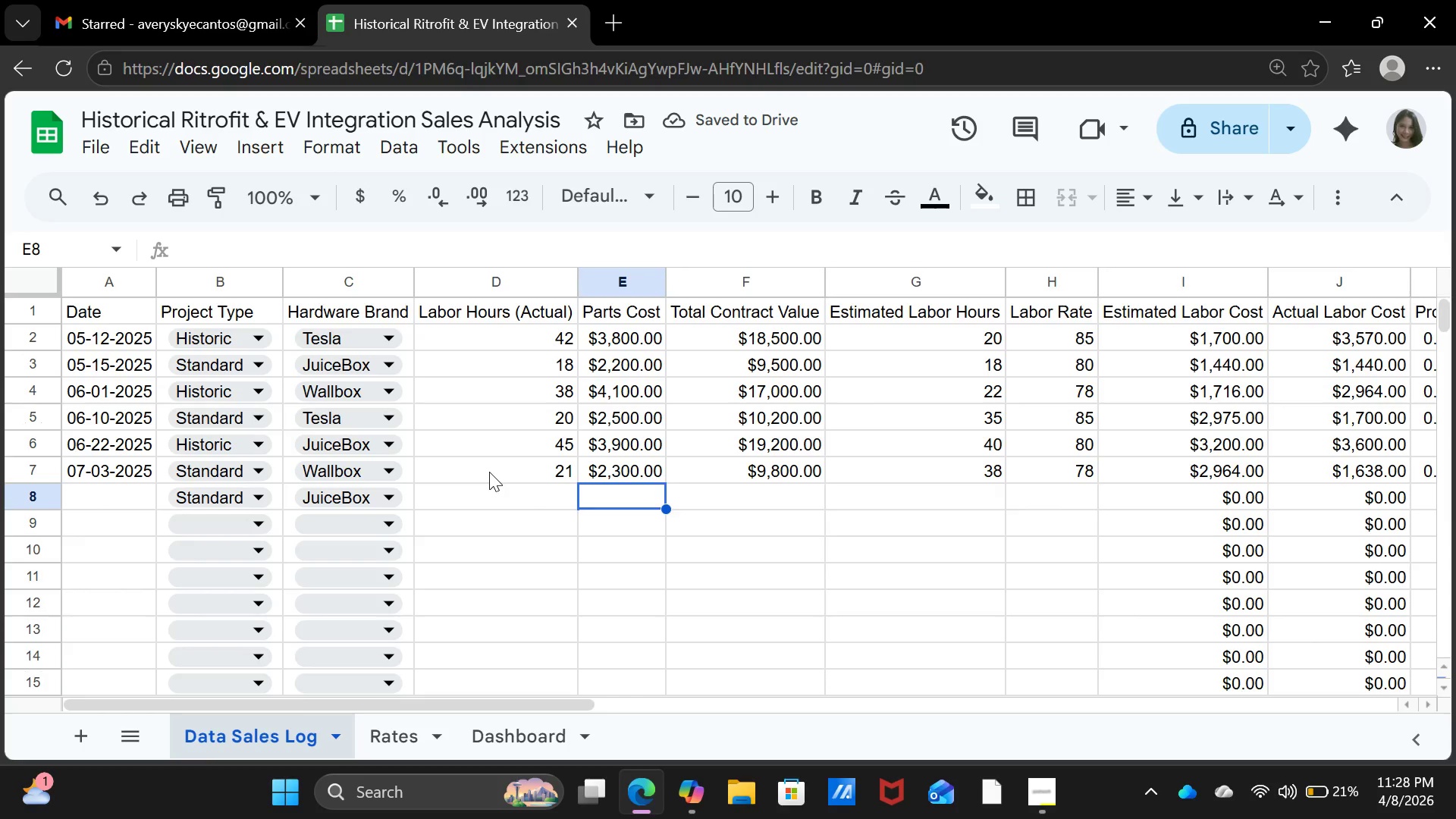 
key(ArrowLeft)
 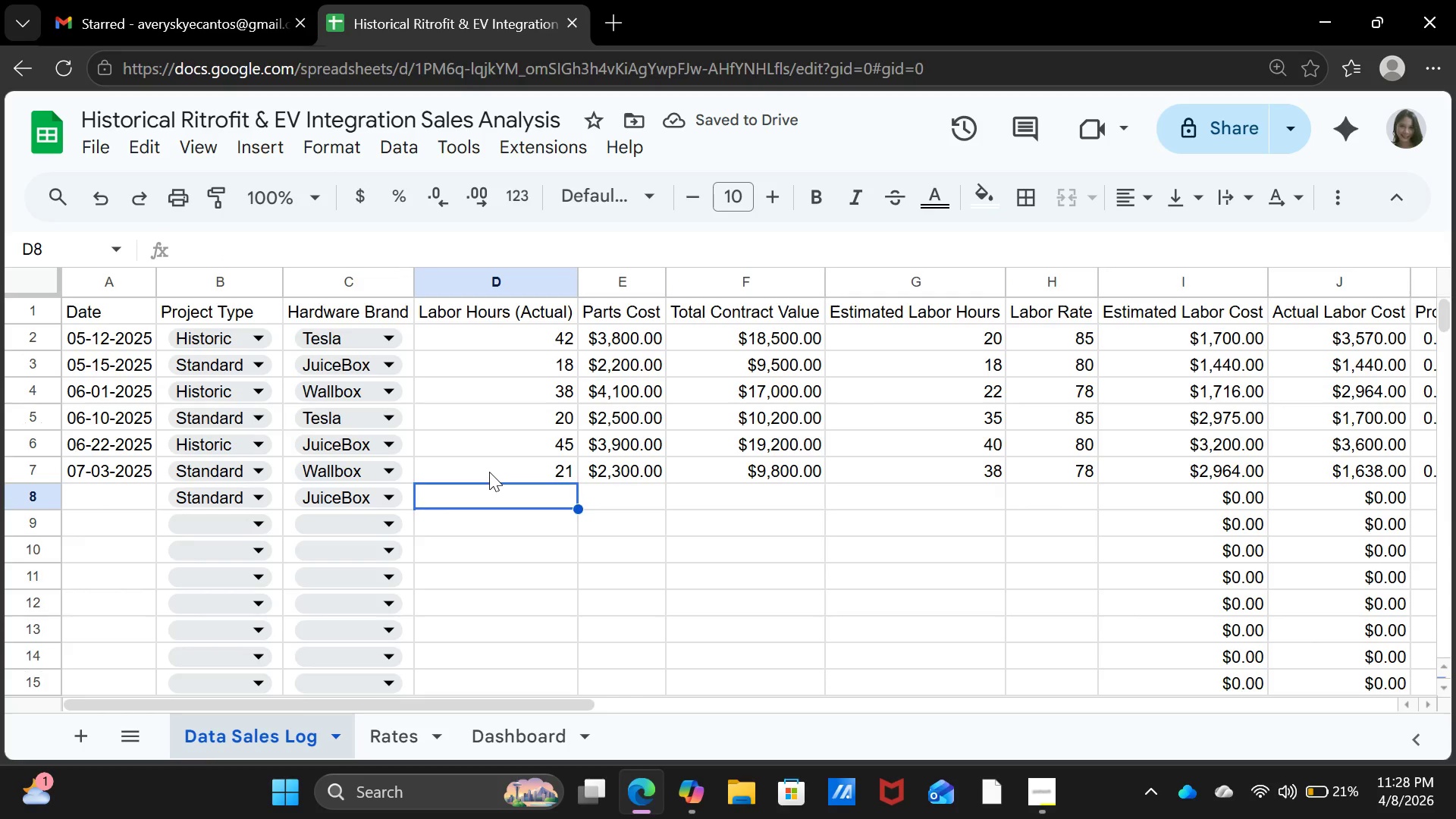 
key(ArrowLeft)
 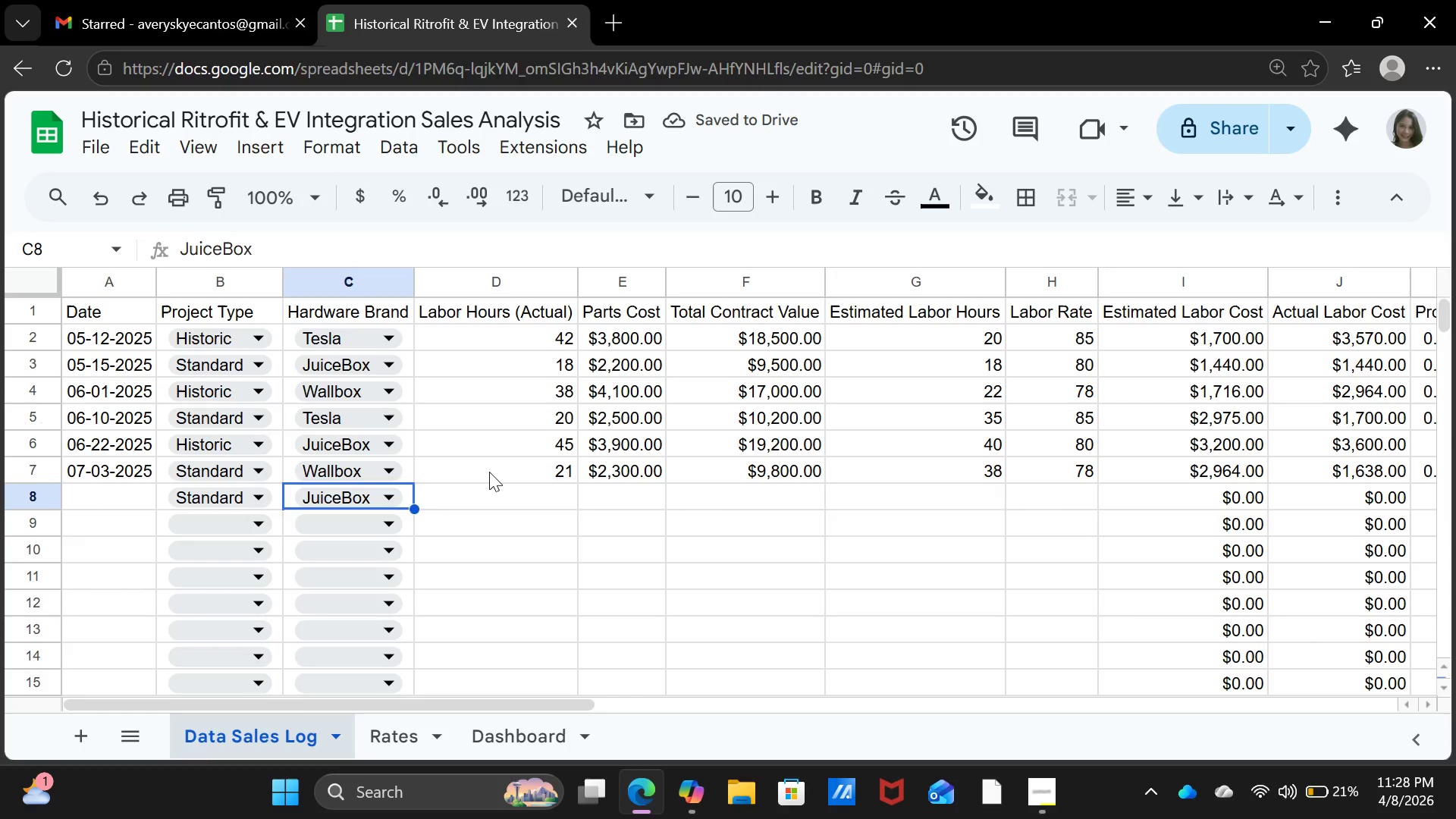 
key(ArrowLeft)
 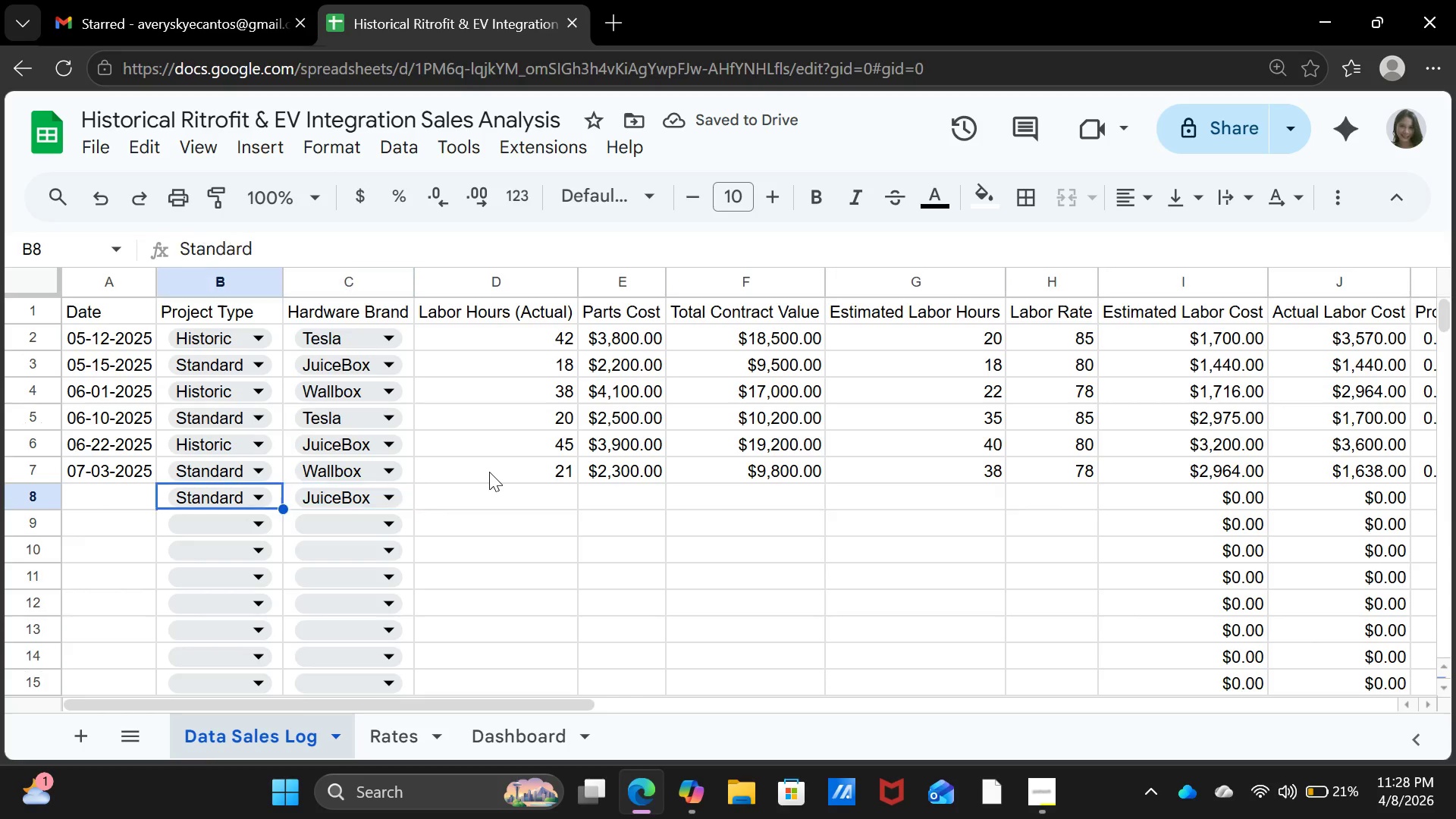 
key(ArrowLeft)
 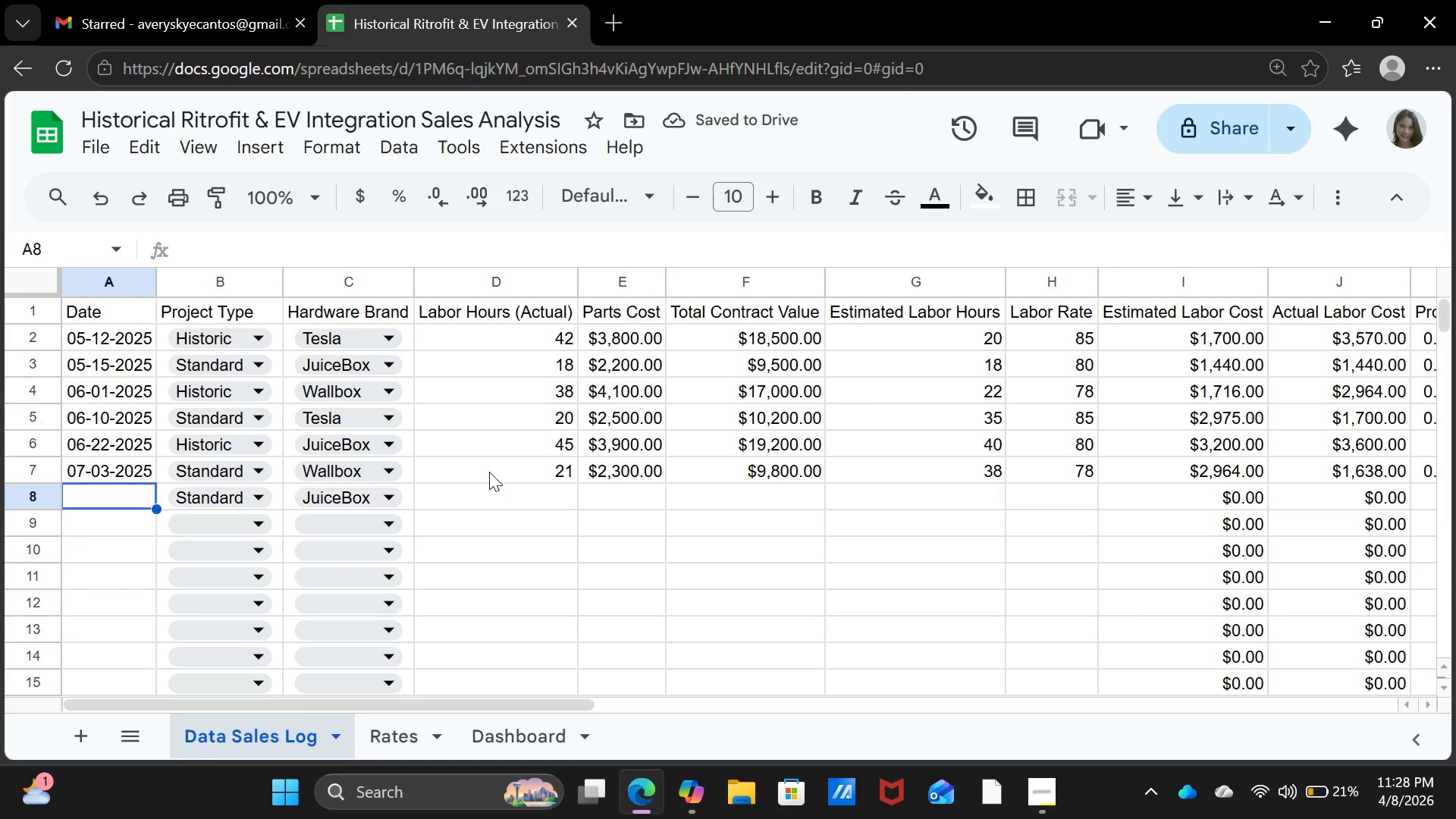 
key(ArrowLeft)
 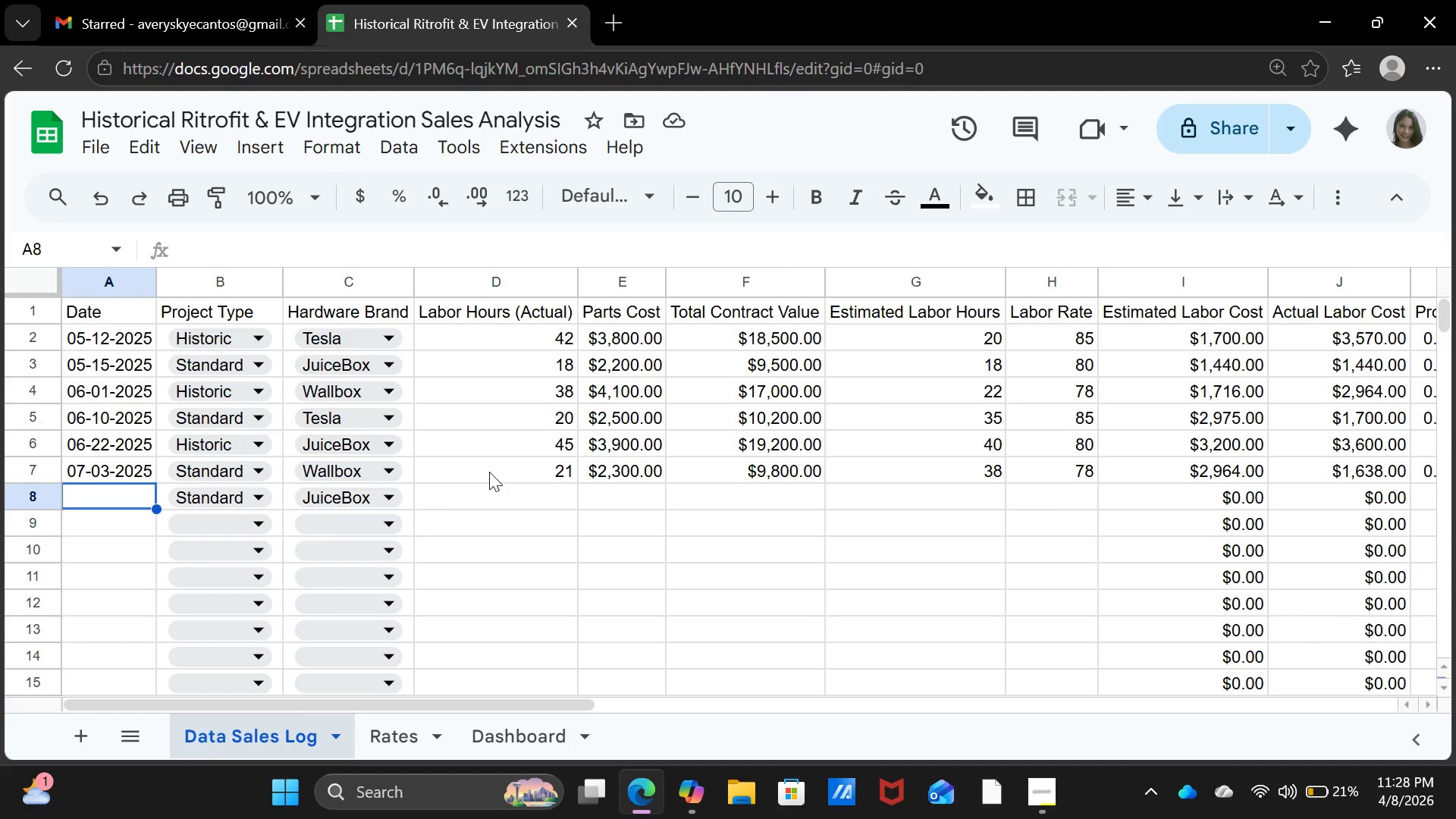 
type(07-14-2025)
 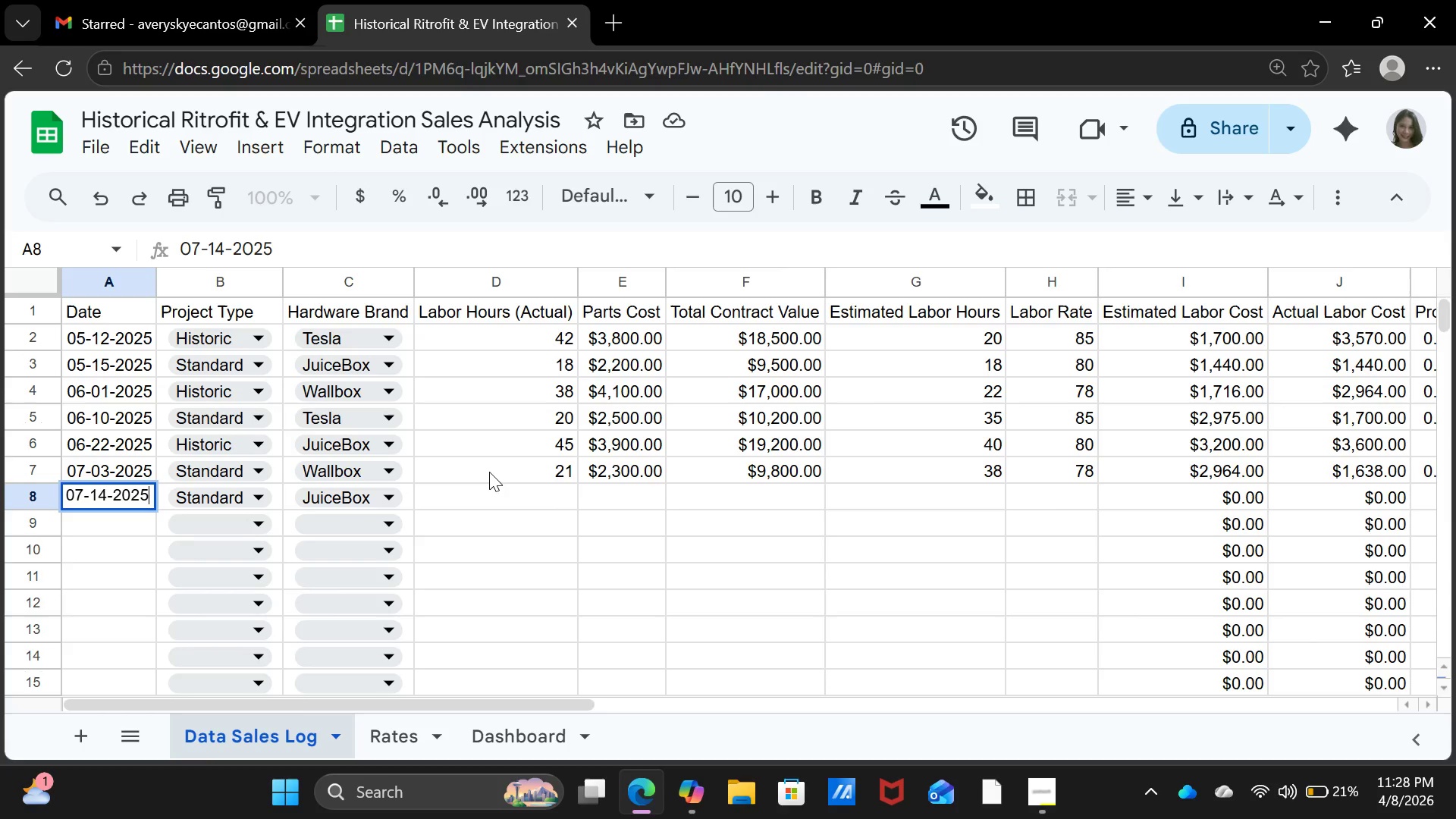 
key(ArrowRight)
 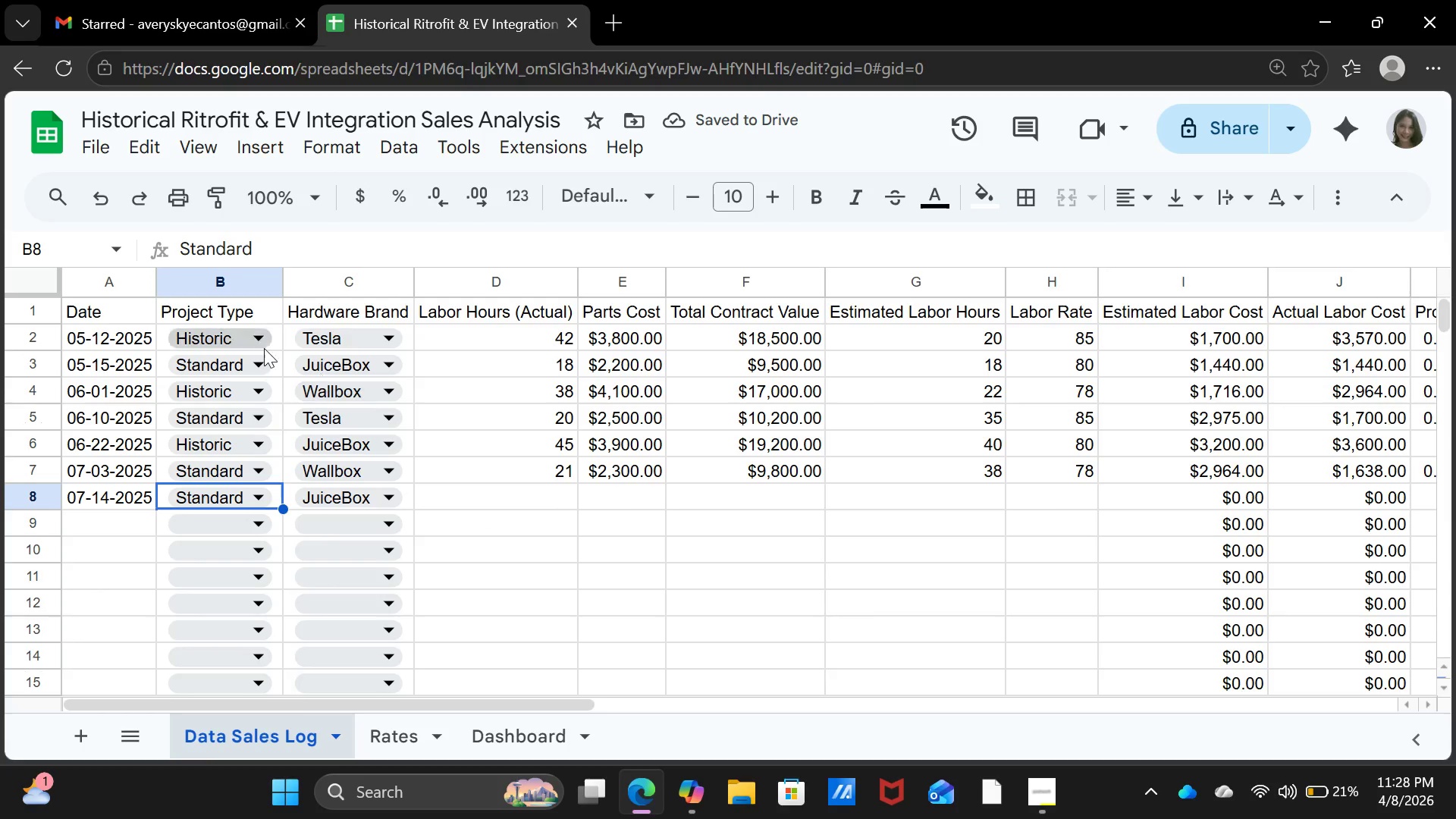 
left_click([218, 503])
 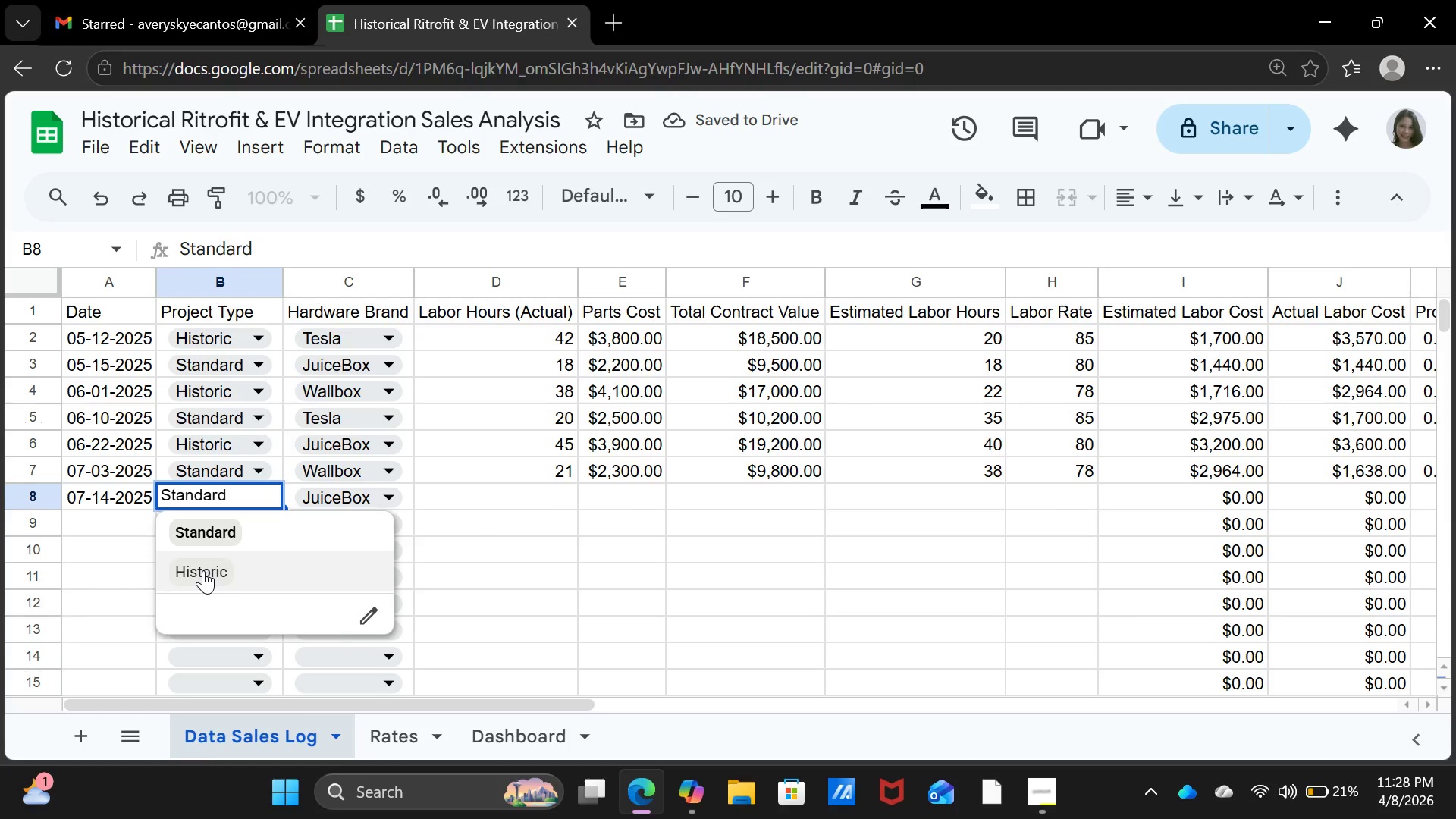 
left_click([203, 571])
 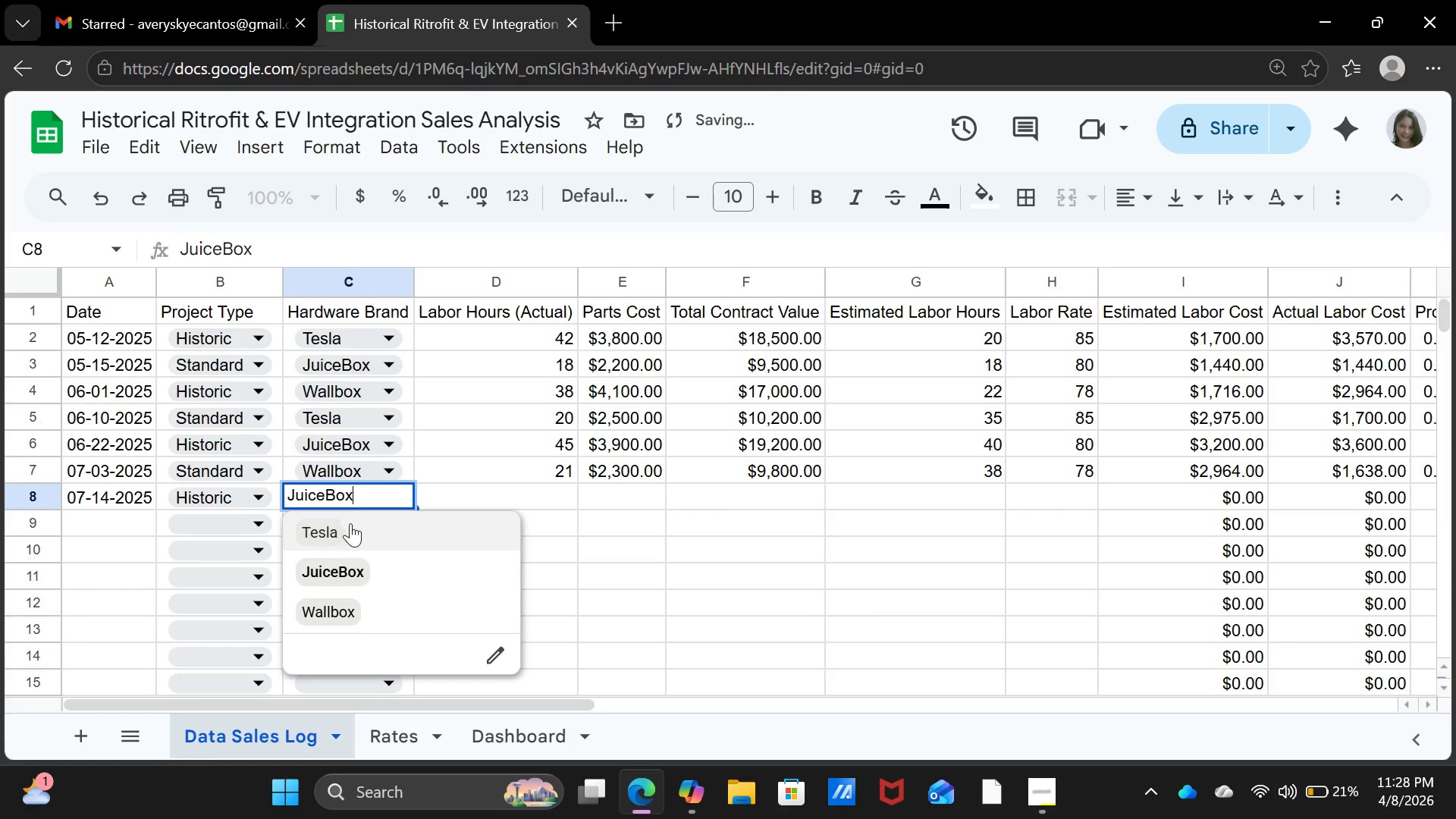 
left_click([351, 538])
 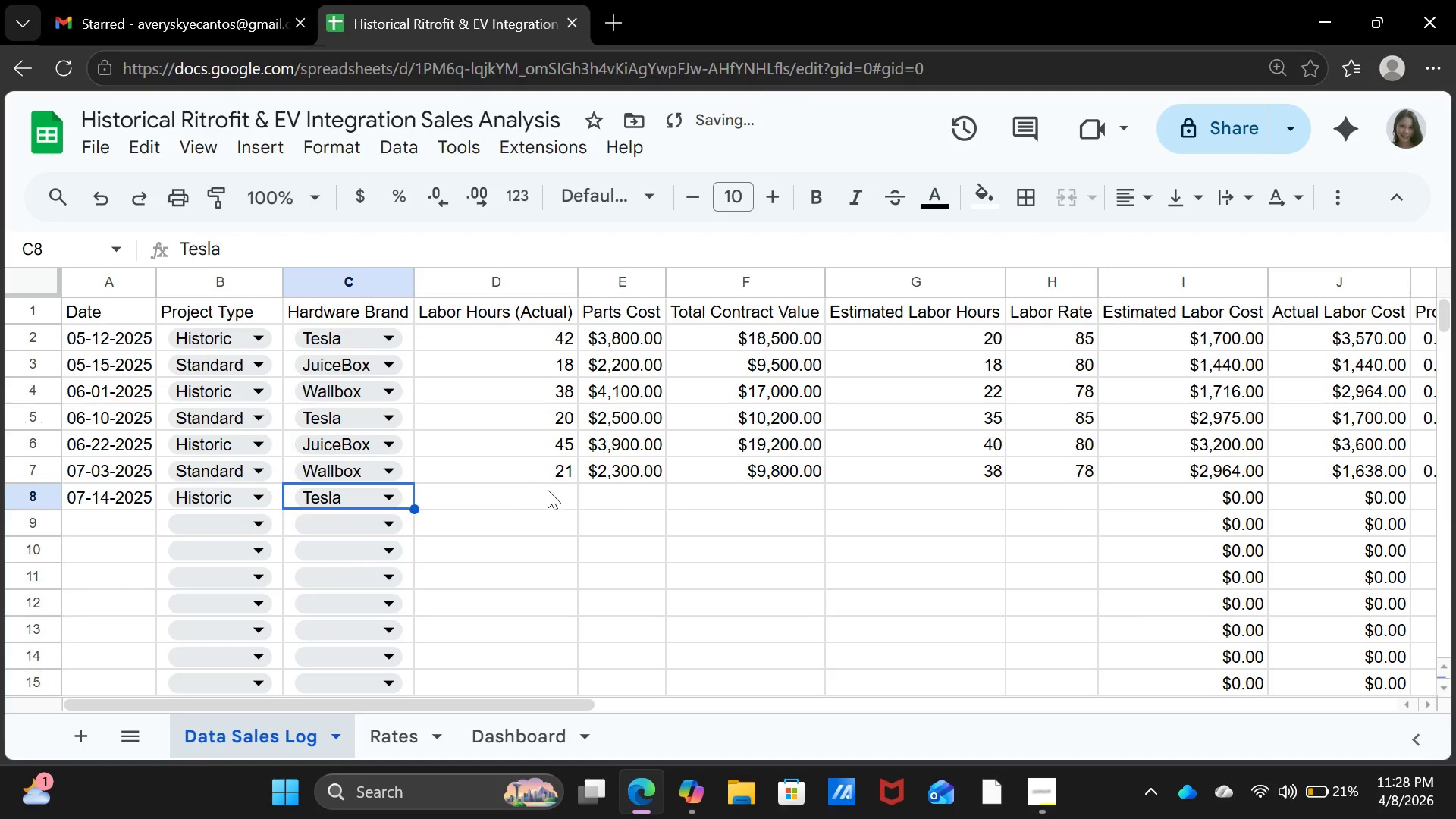 
left_click([548, 497])
 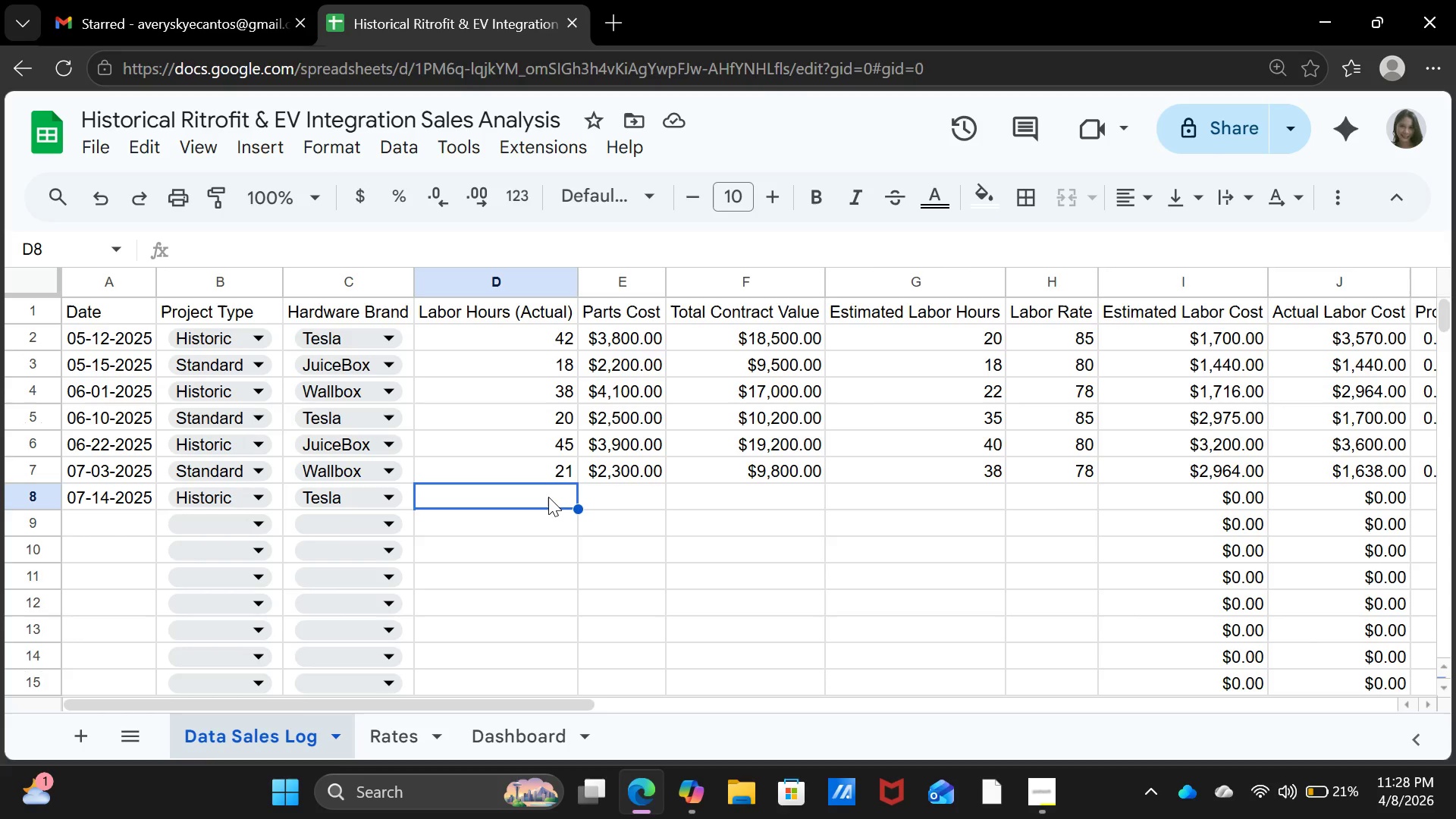 
wait(6.64)
 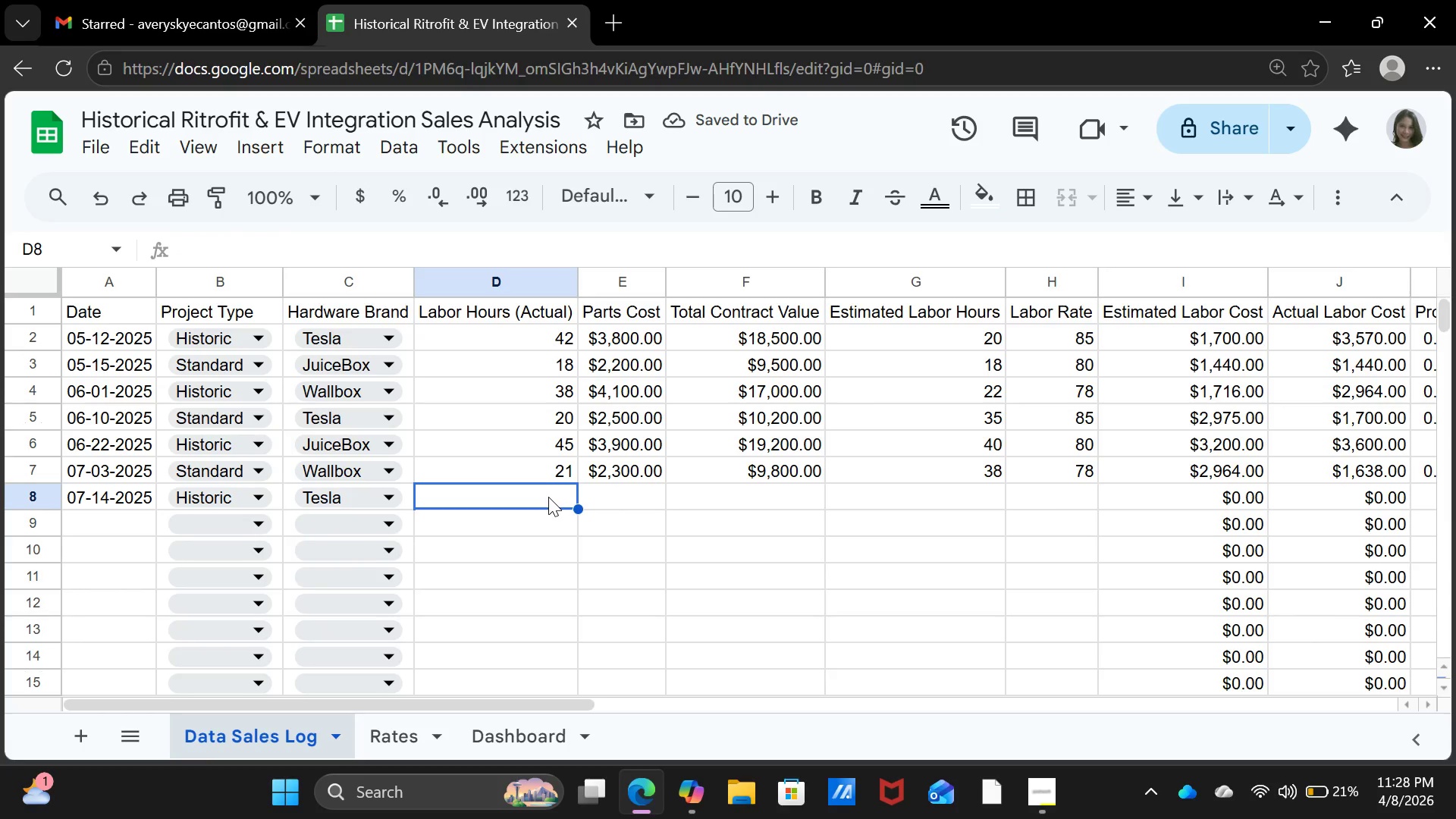 
type(40)
 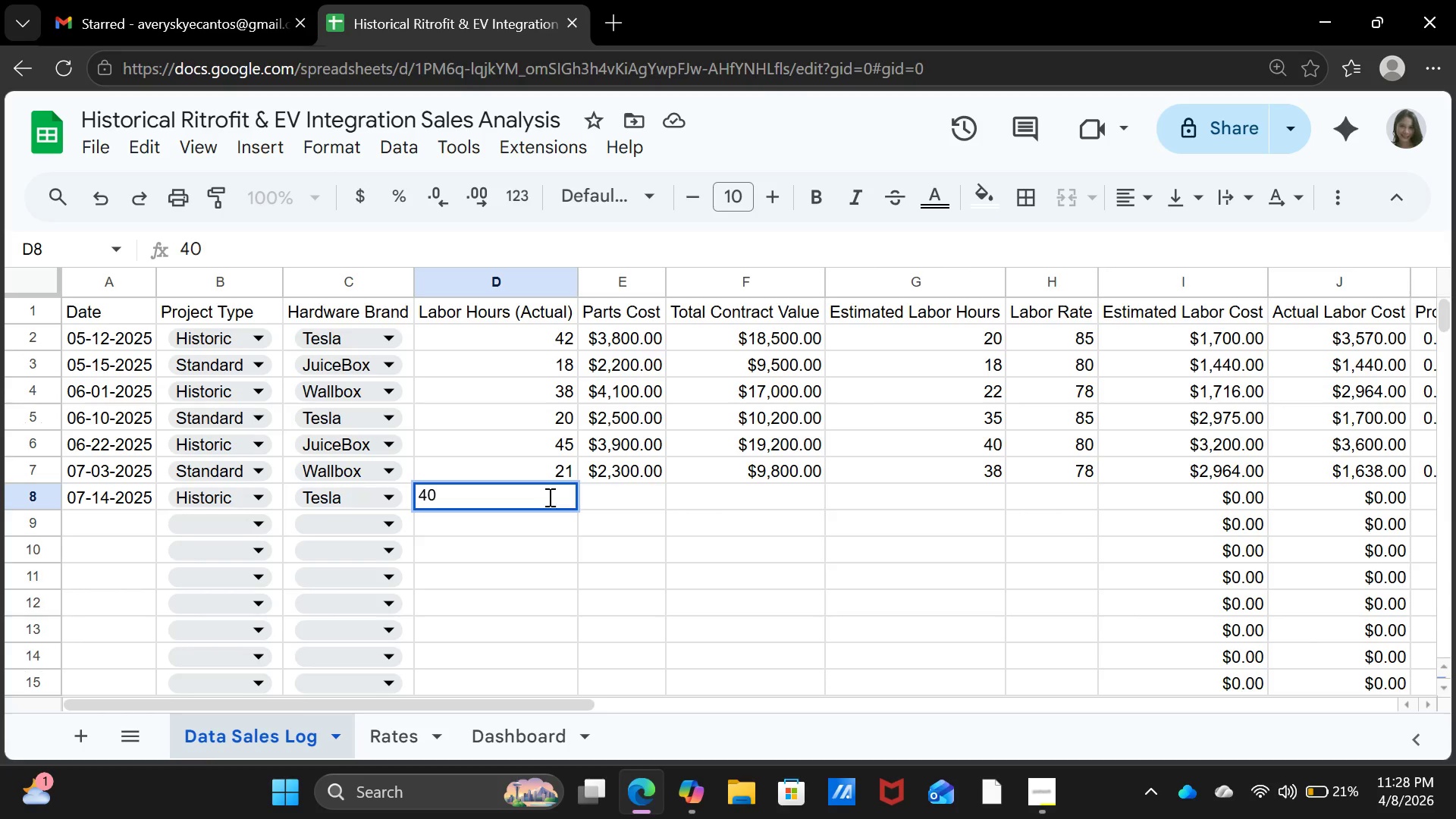 
key(ArrowRight)
 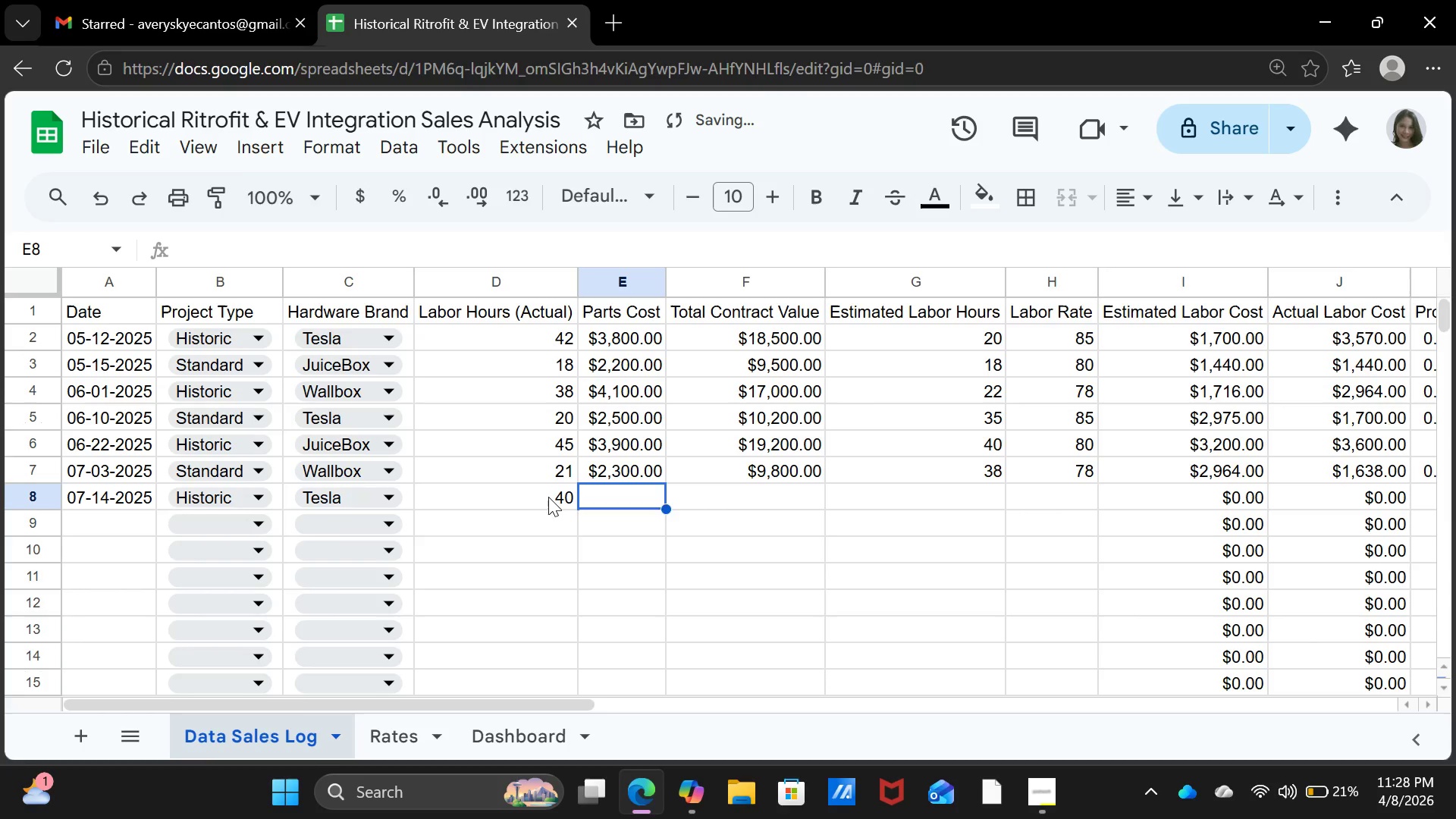 
type(4200)
 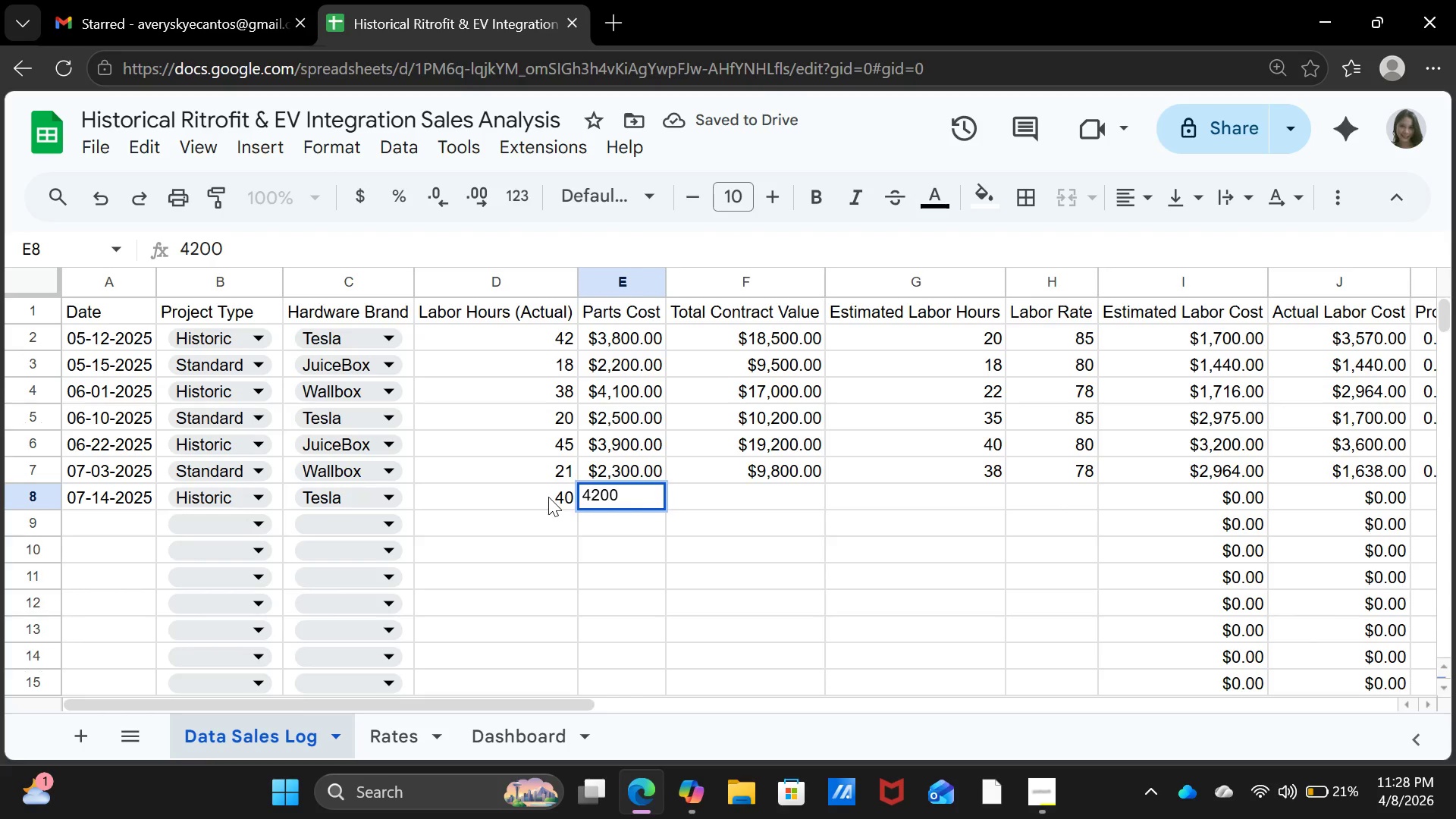 
key(ArrowRight)
 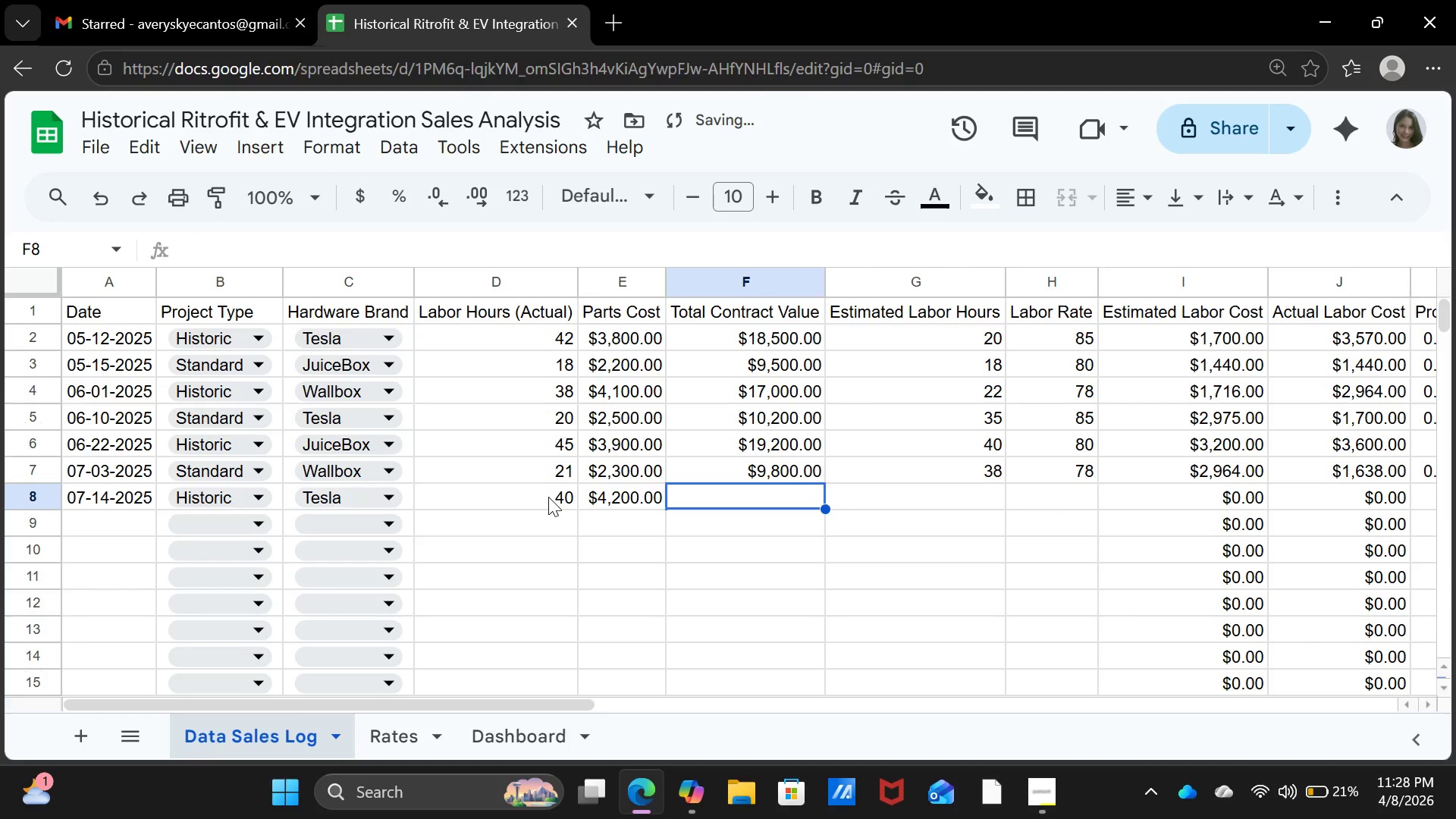 
type(18700)
 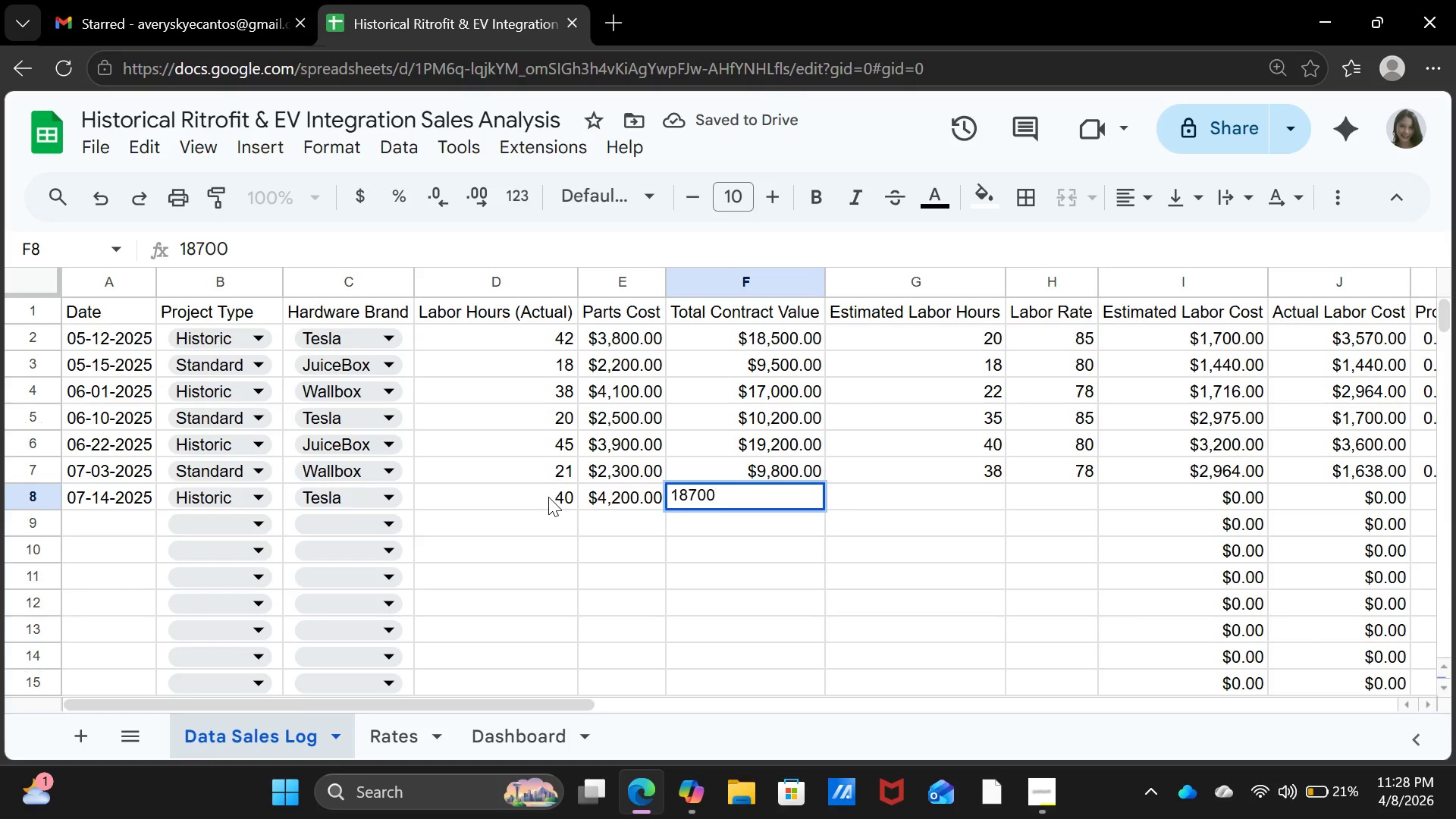 
key(ArrowRight)
 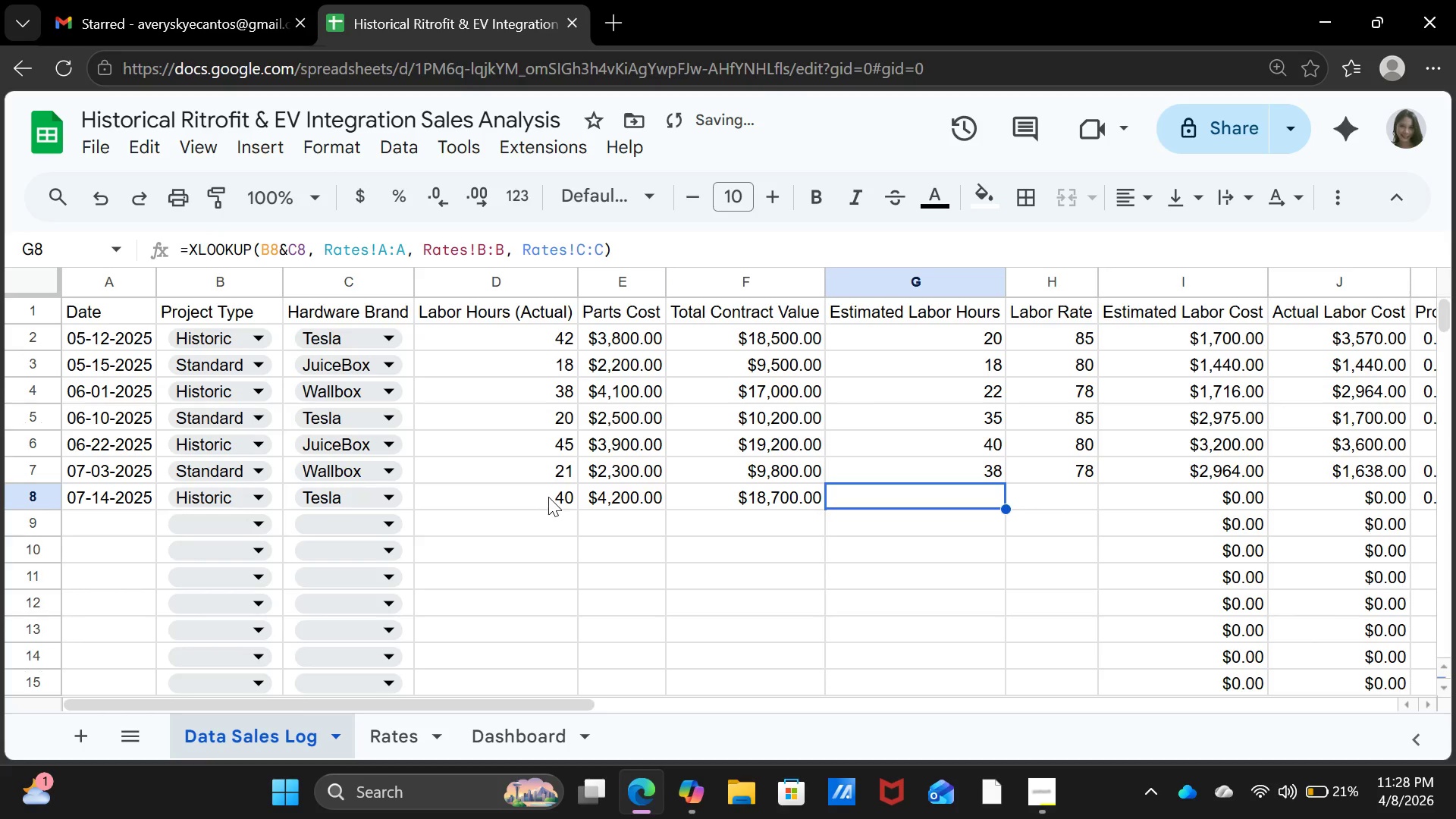 
key(ArrowRight)
 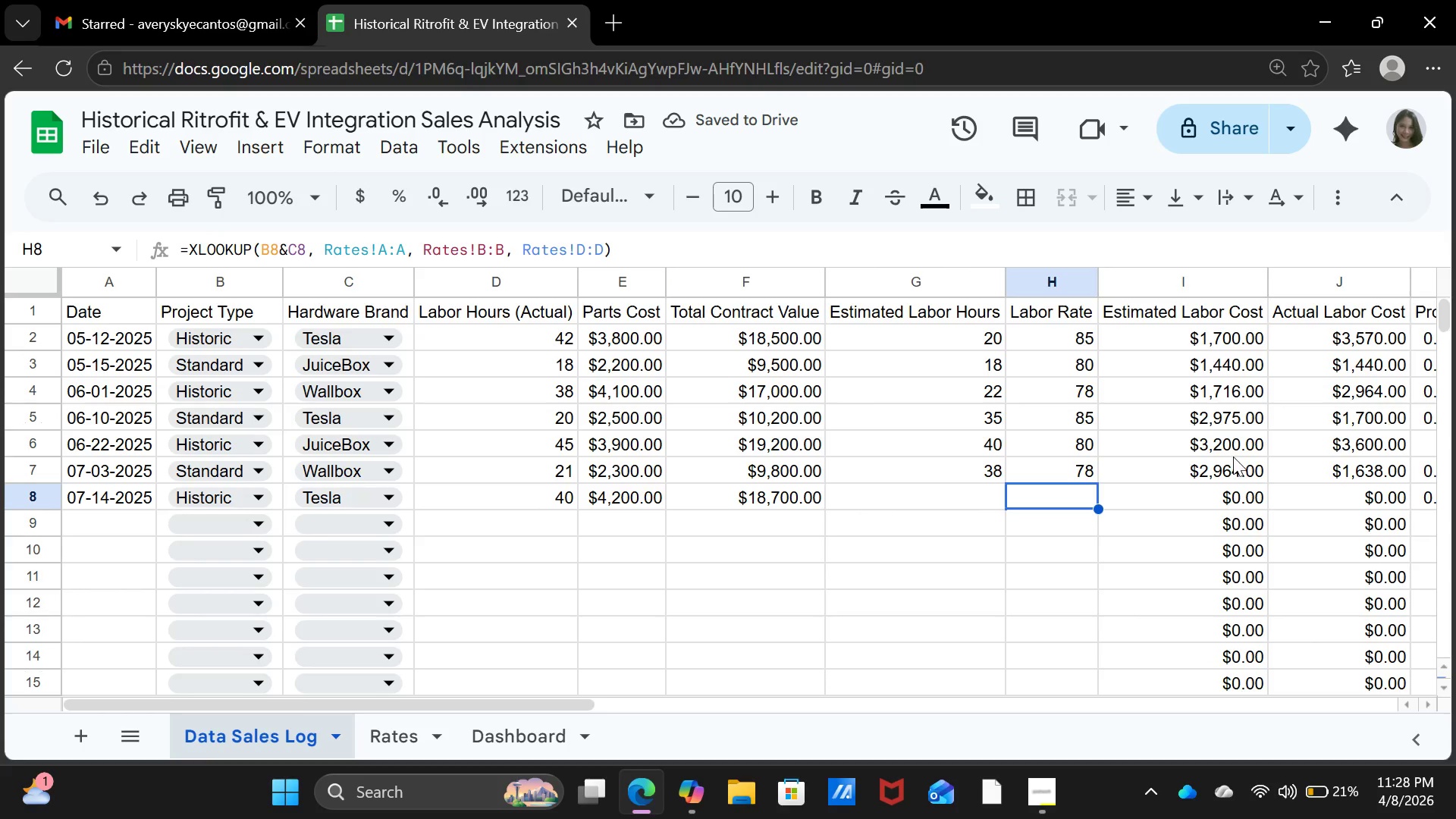 
double_click([1219, 489])
 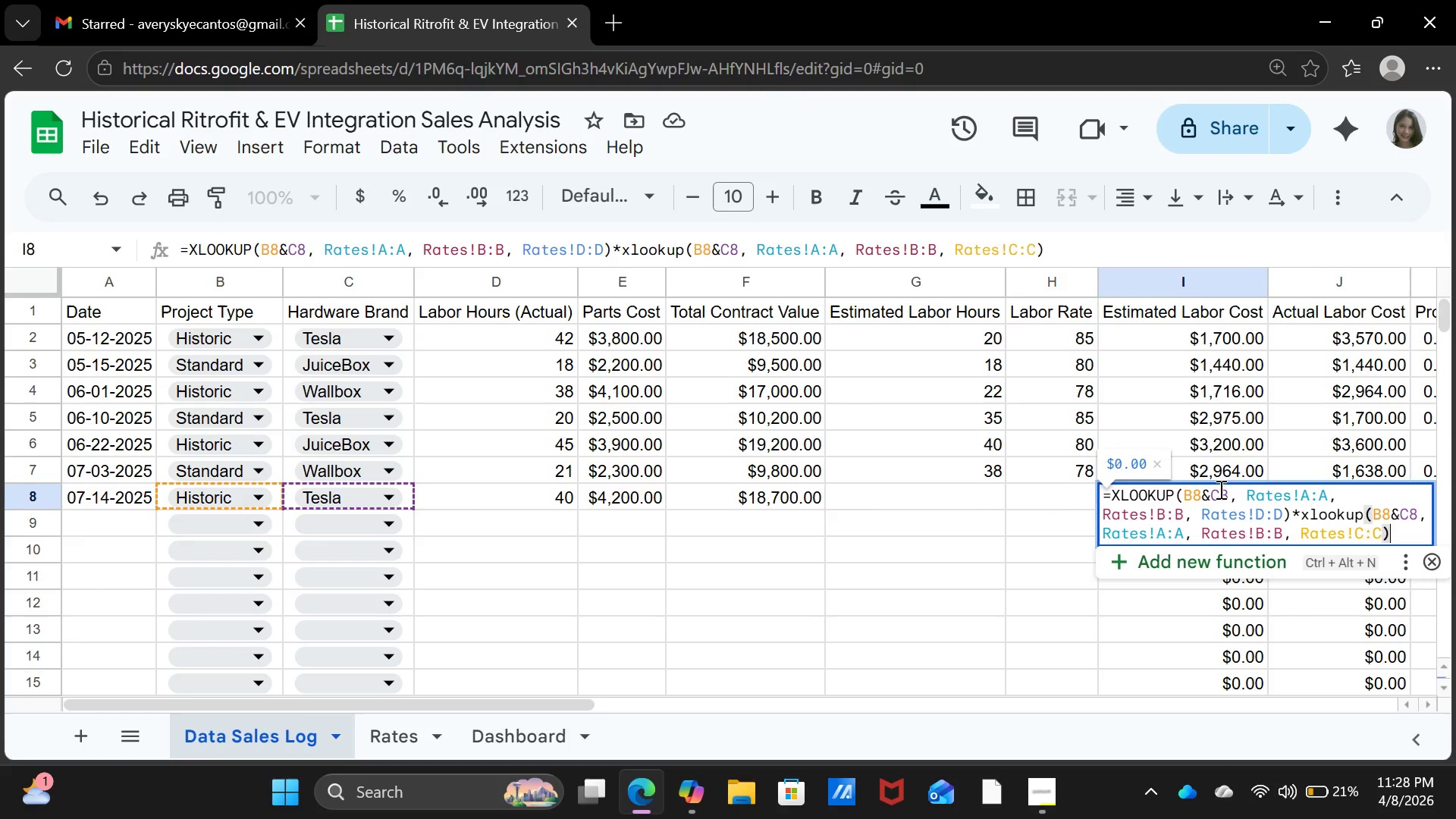 
key(Enter)
 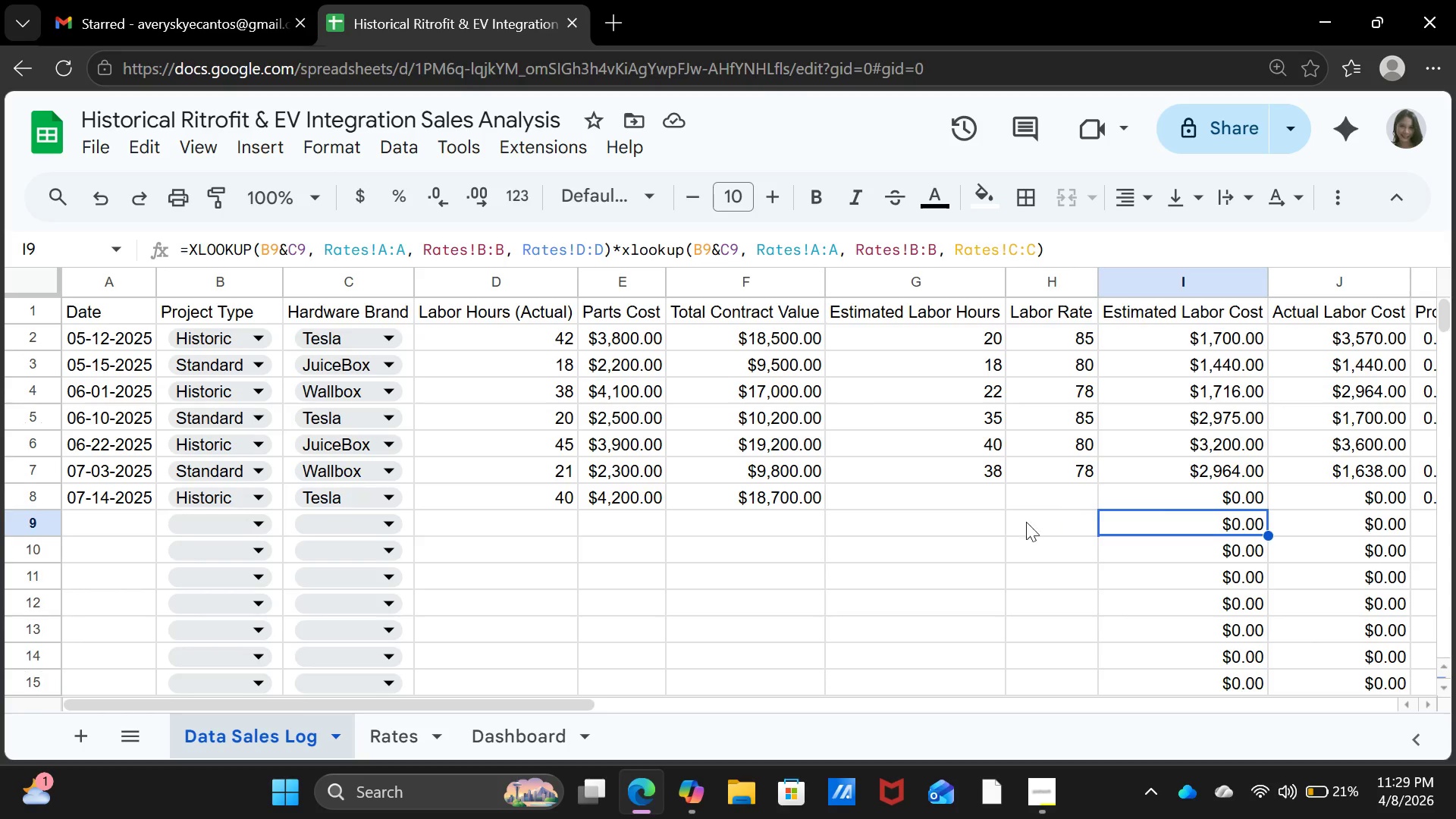 
left_click([971, 489])
 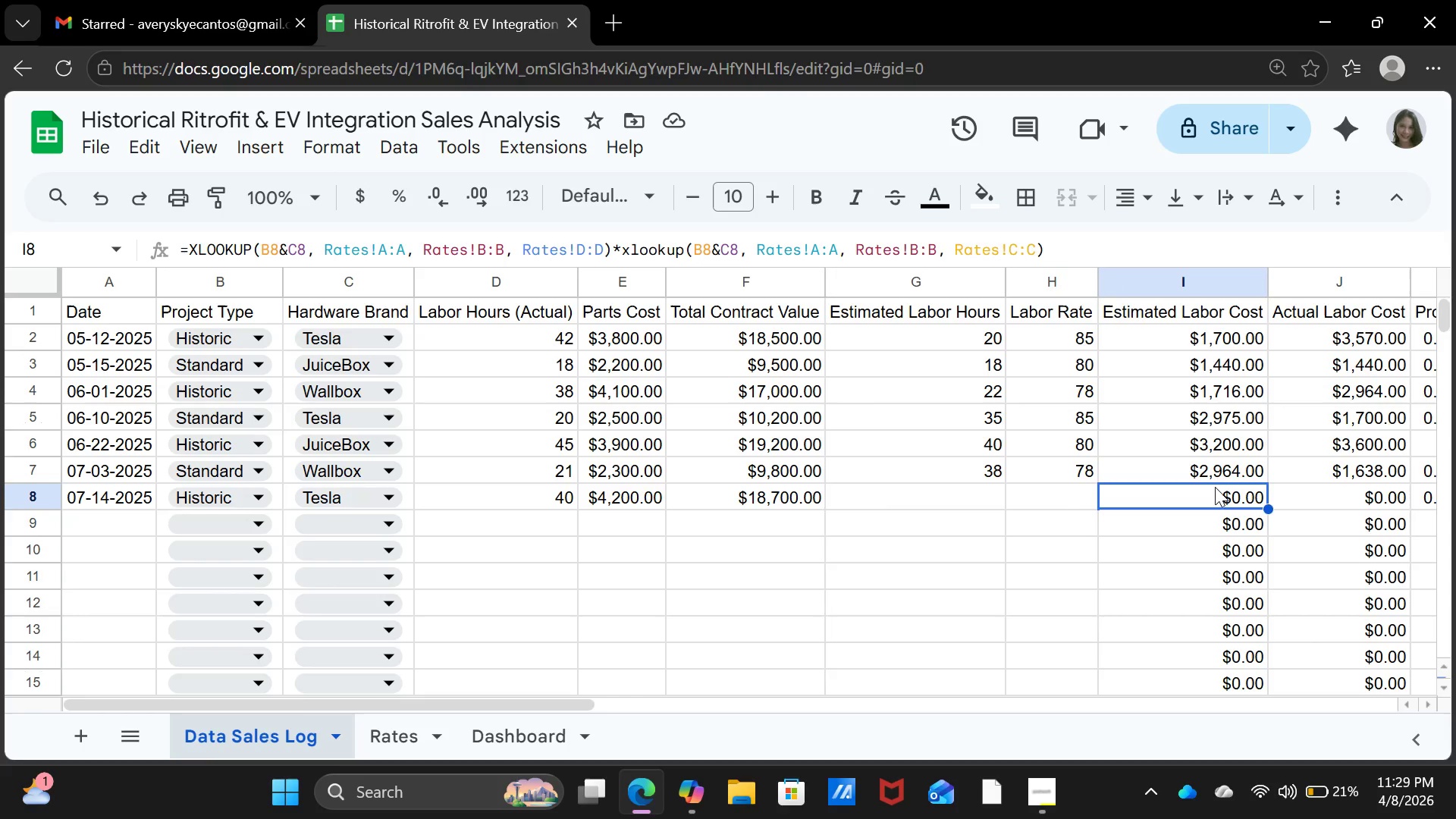 
double_click([1225, 471])
 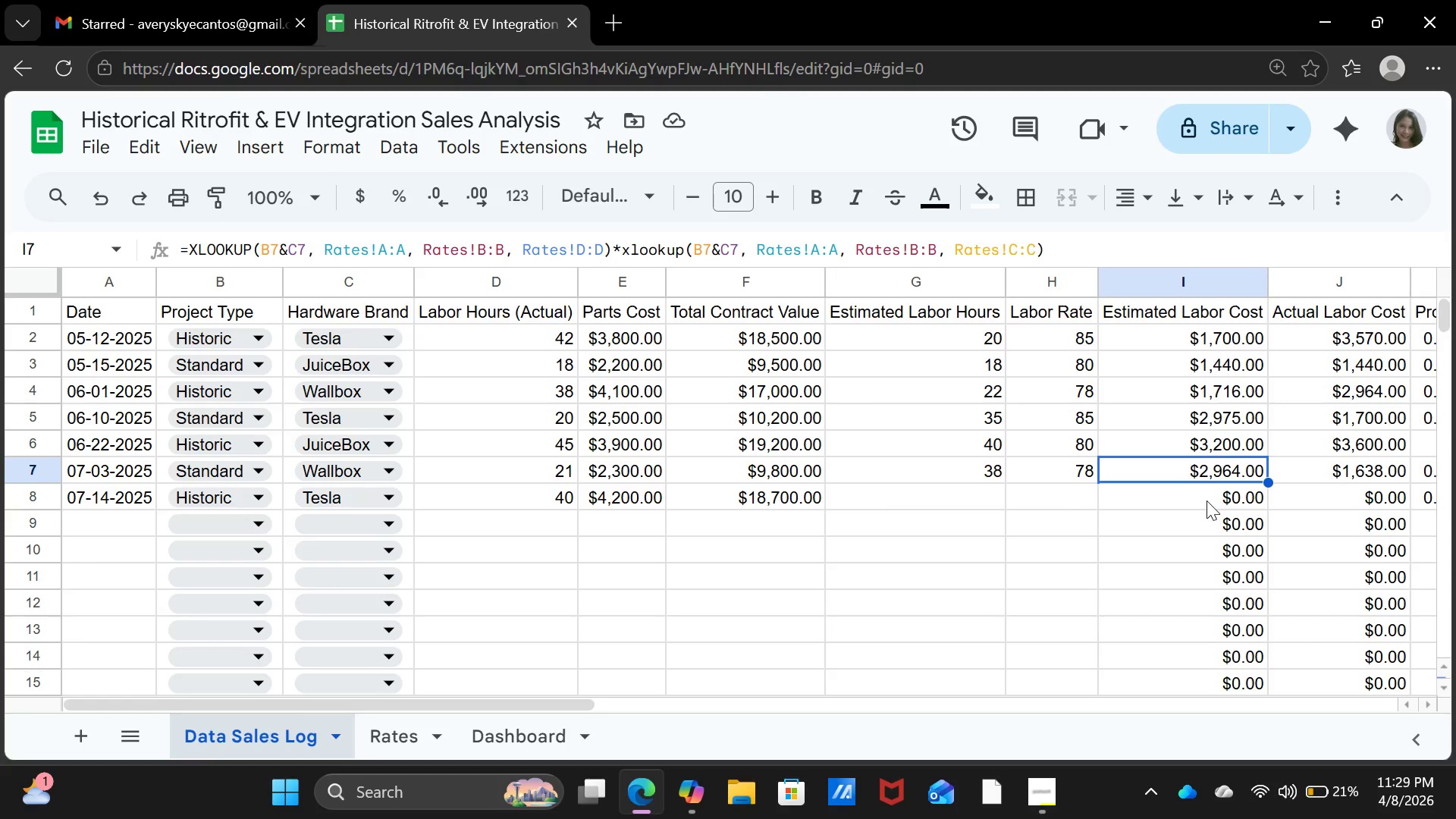 
left_click([1207, 500])
 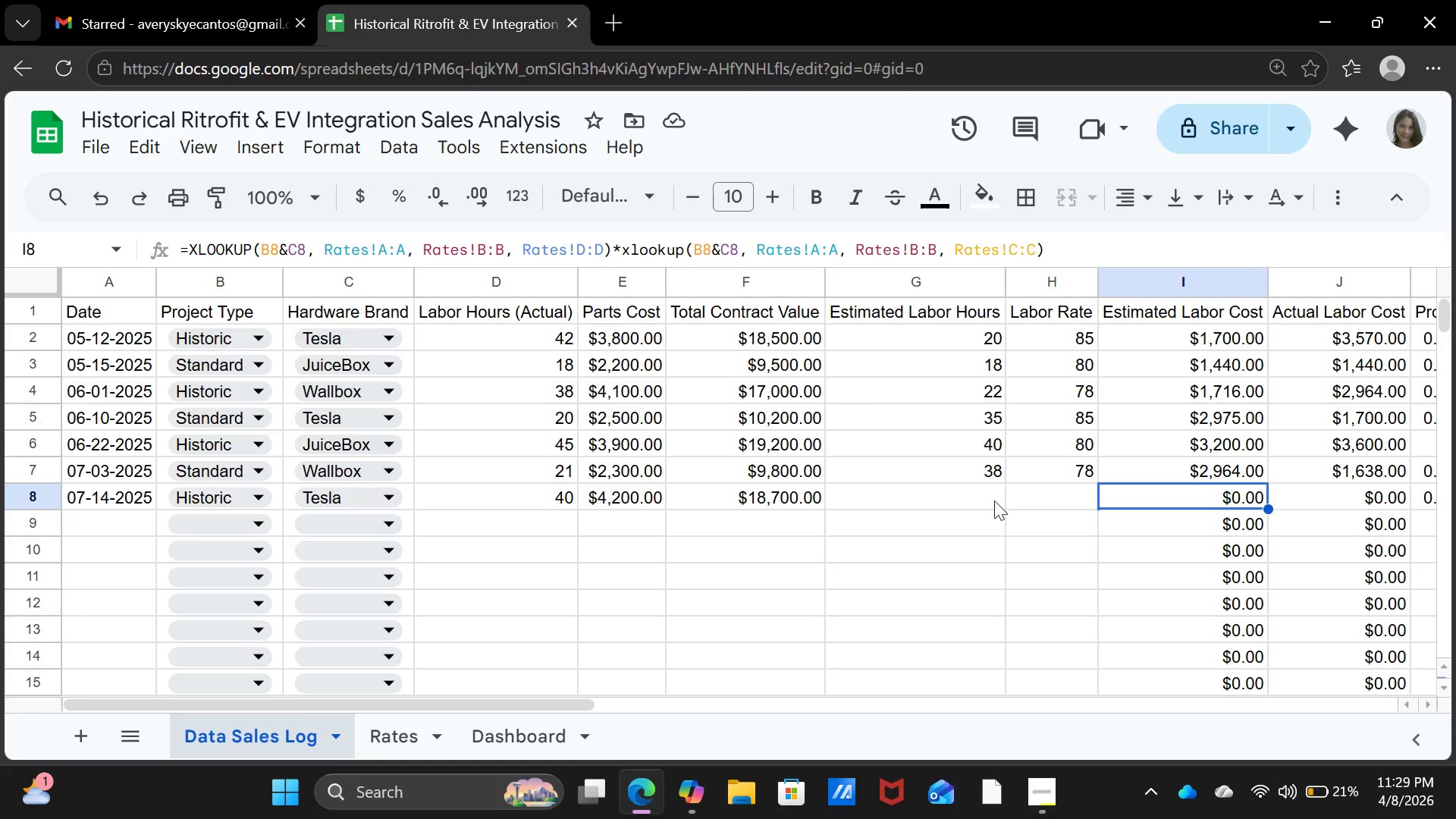 
left_click([994, 500])
 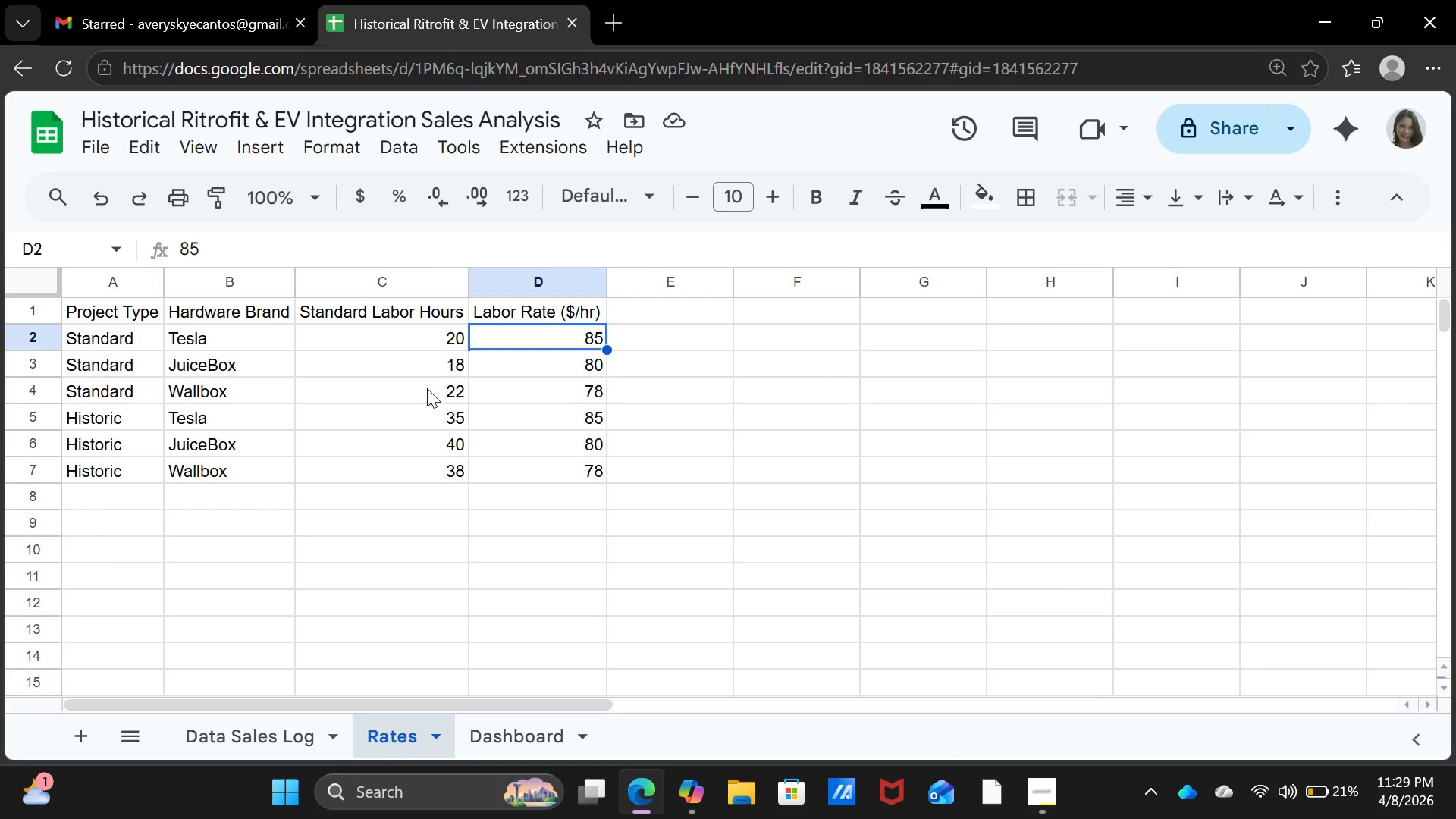 
wait(5.27)
 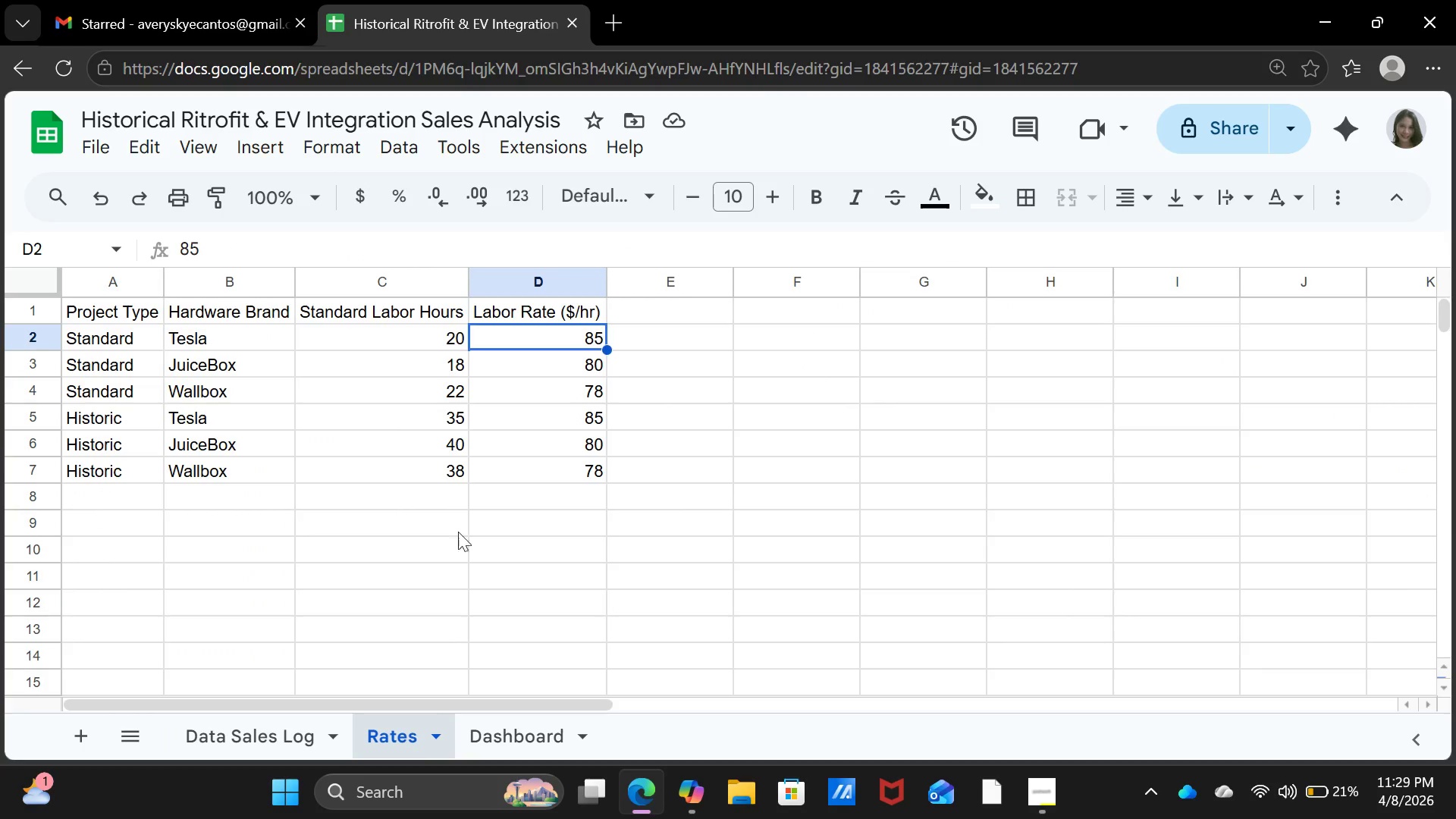 
left_click([271, 743])
 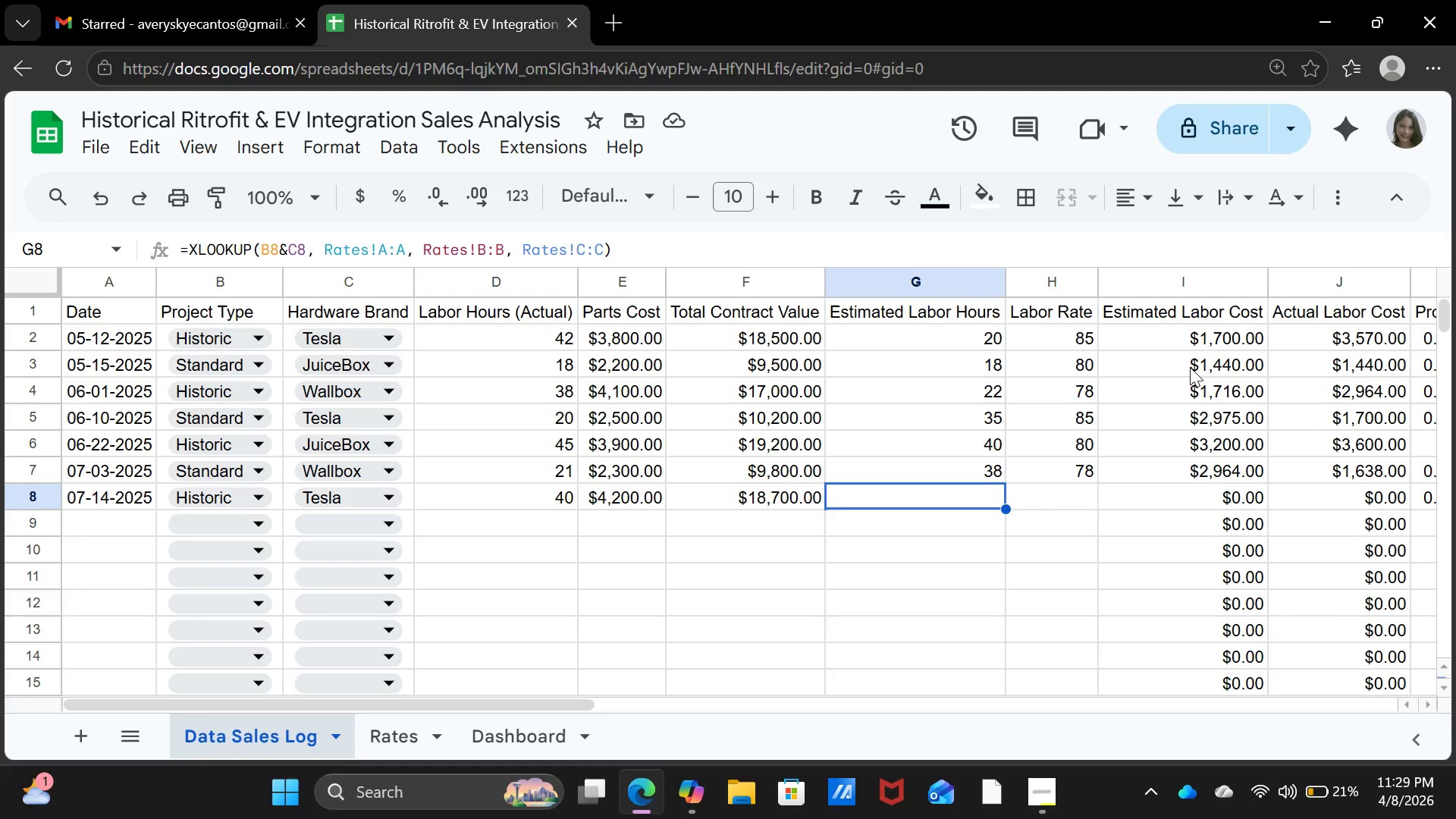 
left_click([1211, 325])
 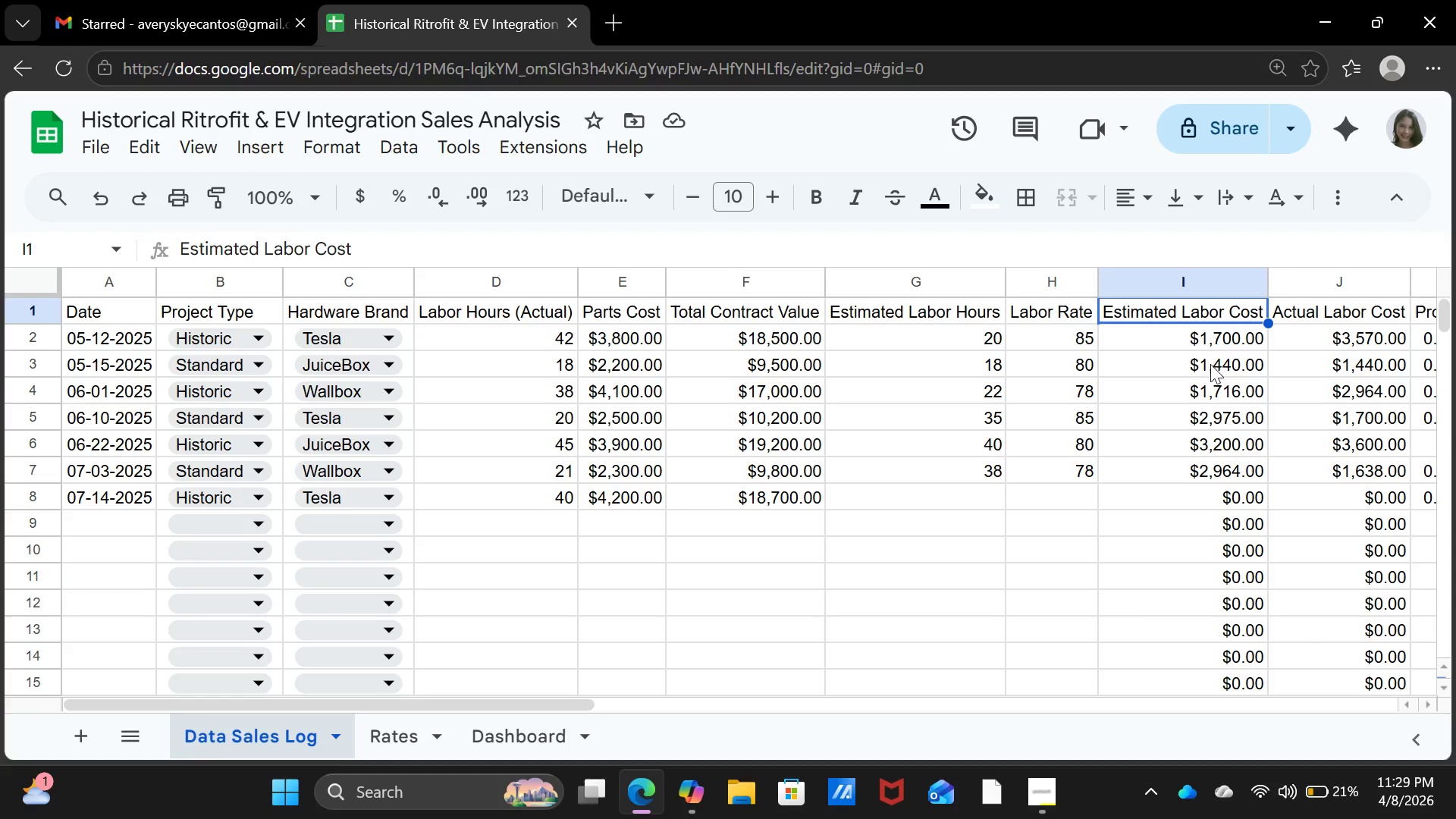 
left_click([1210, 365])
 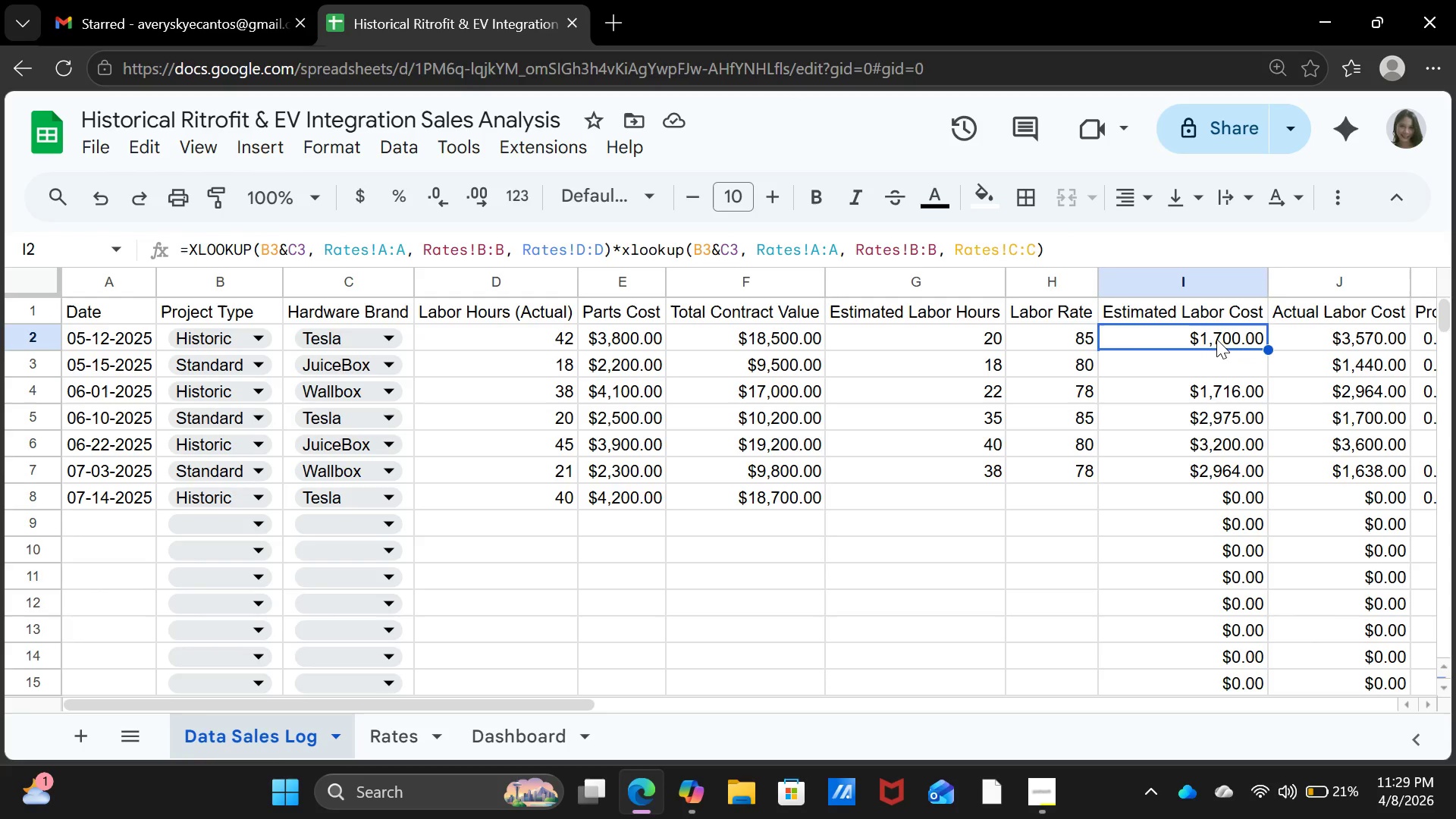 
wait(13.55)
 